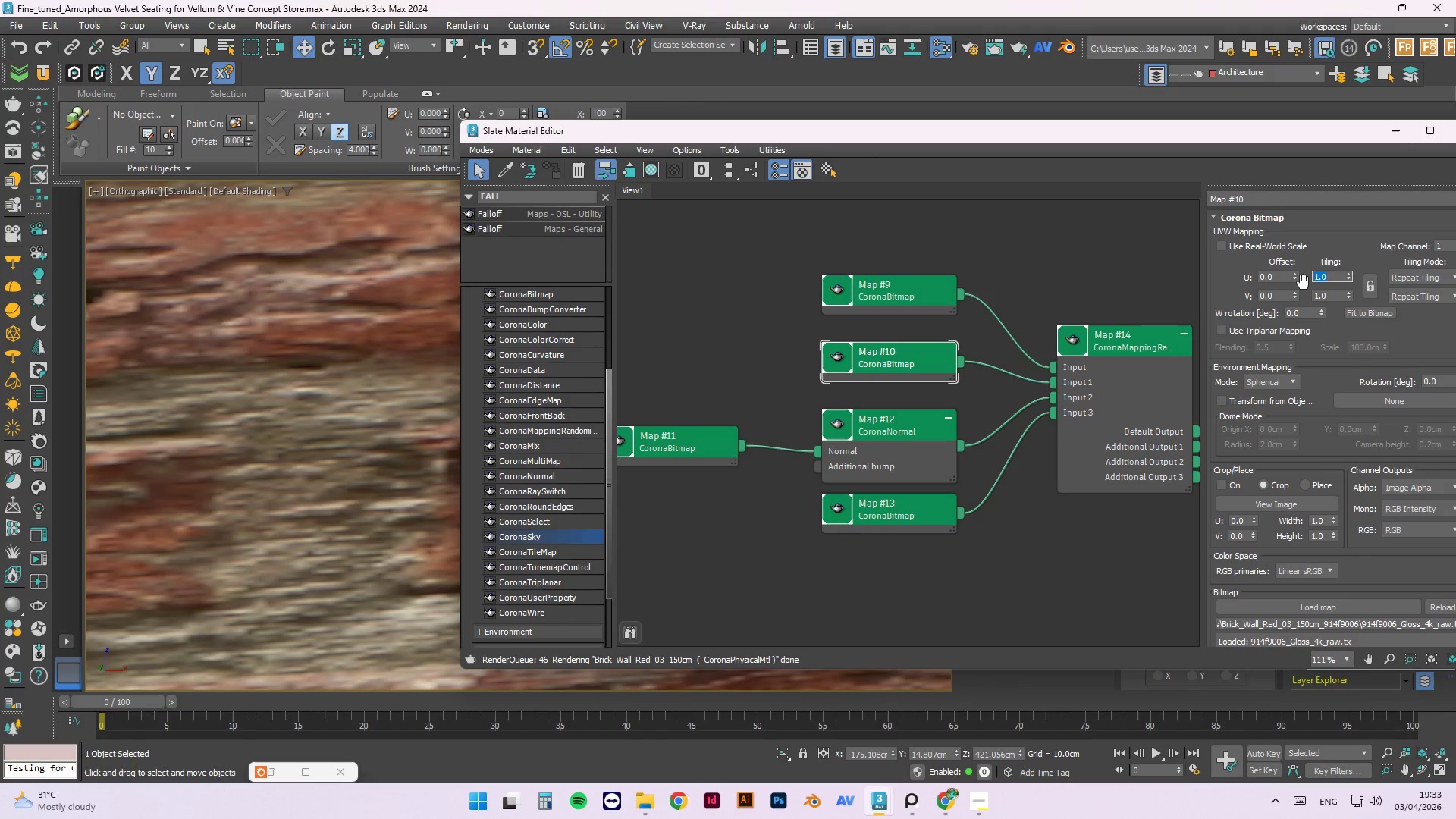 
key(Numpad2)
 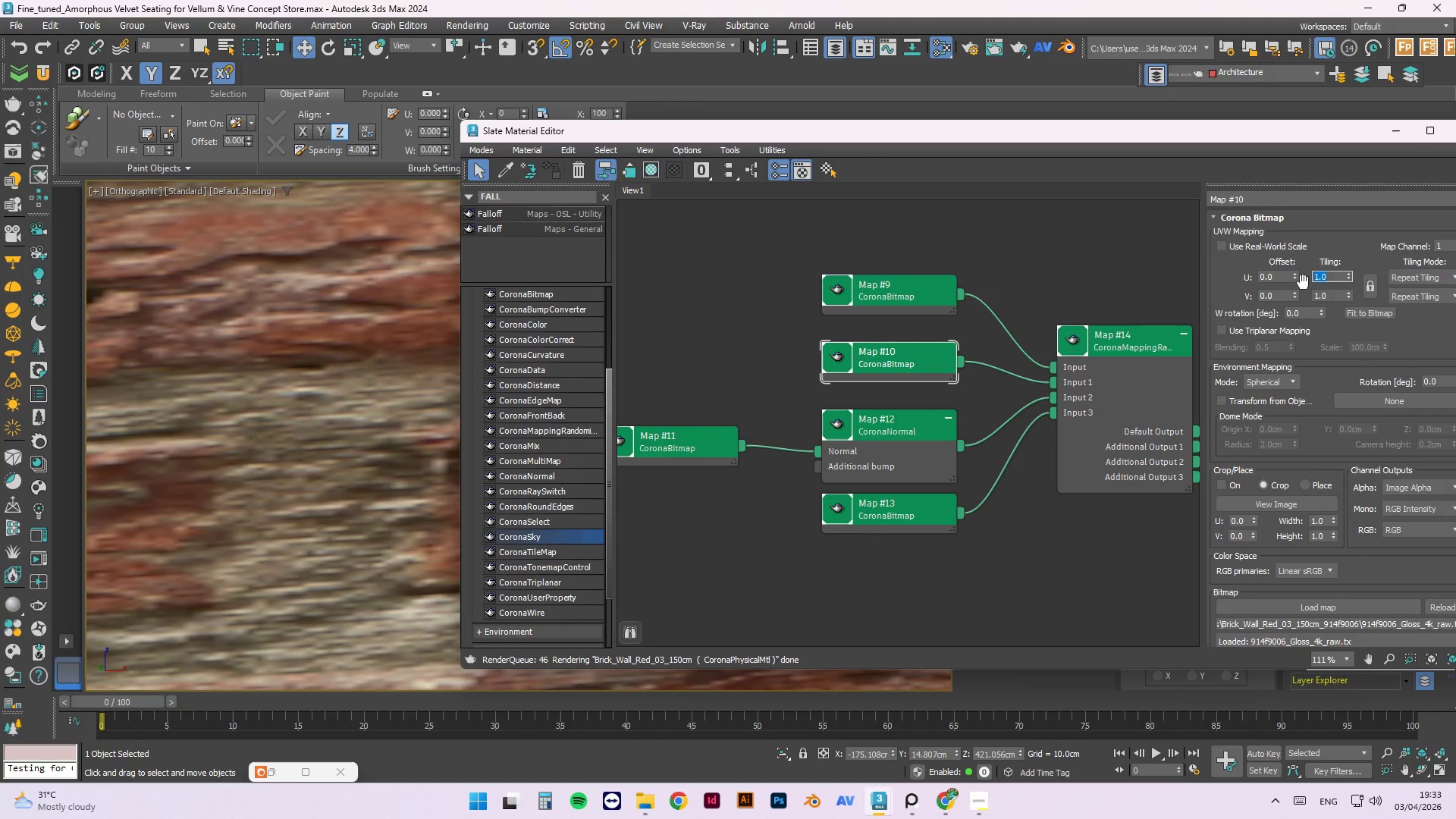 
key(Numpad0)
 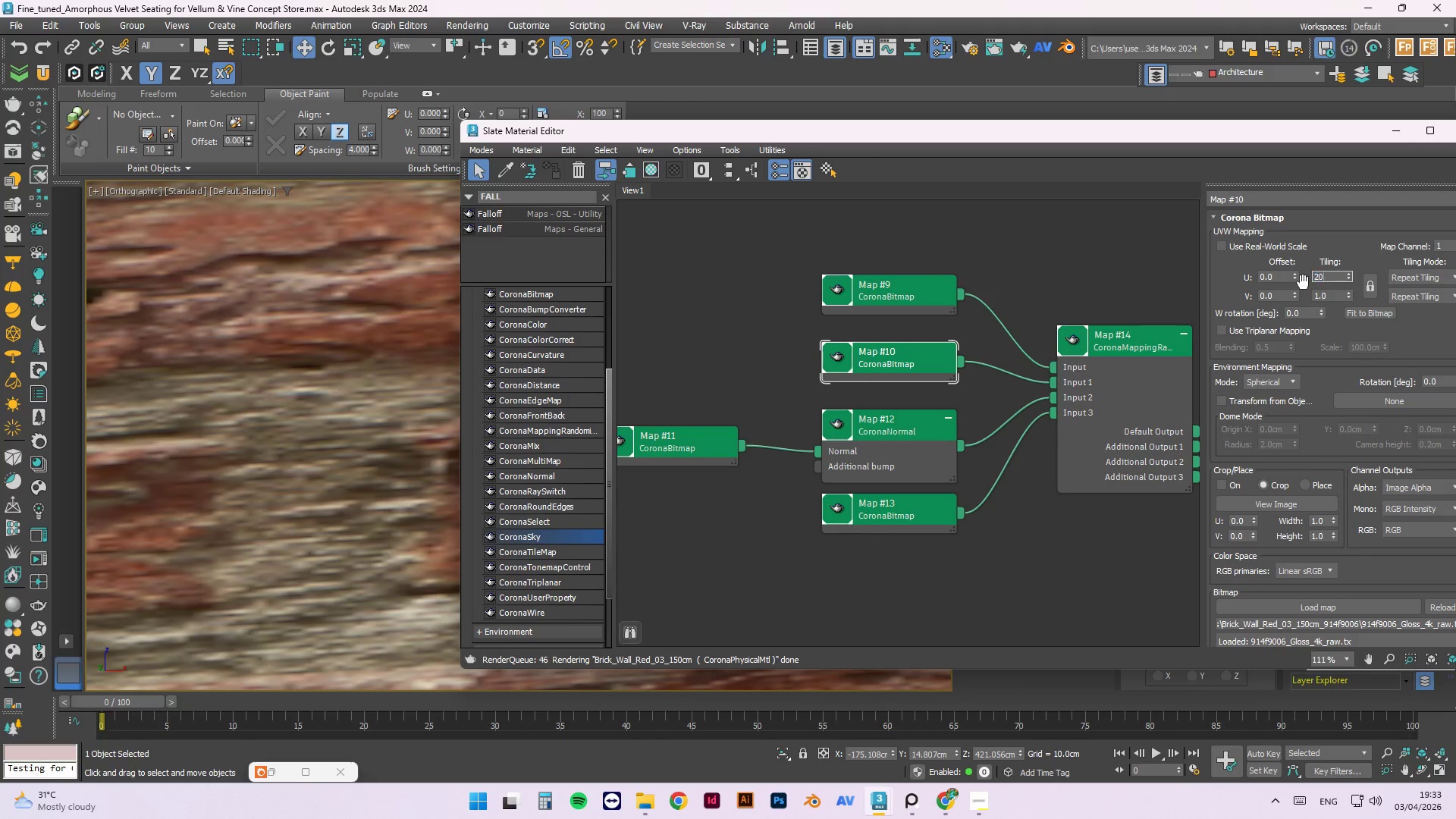 
key(Tab)
 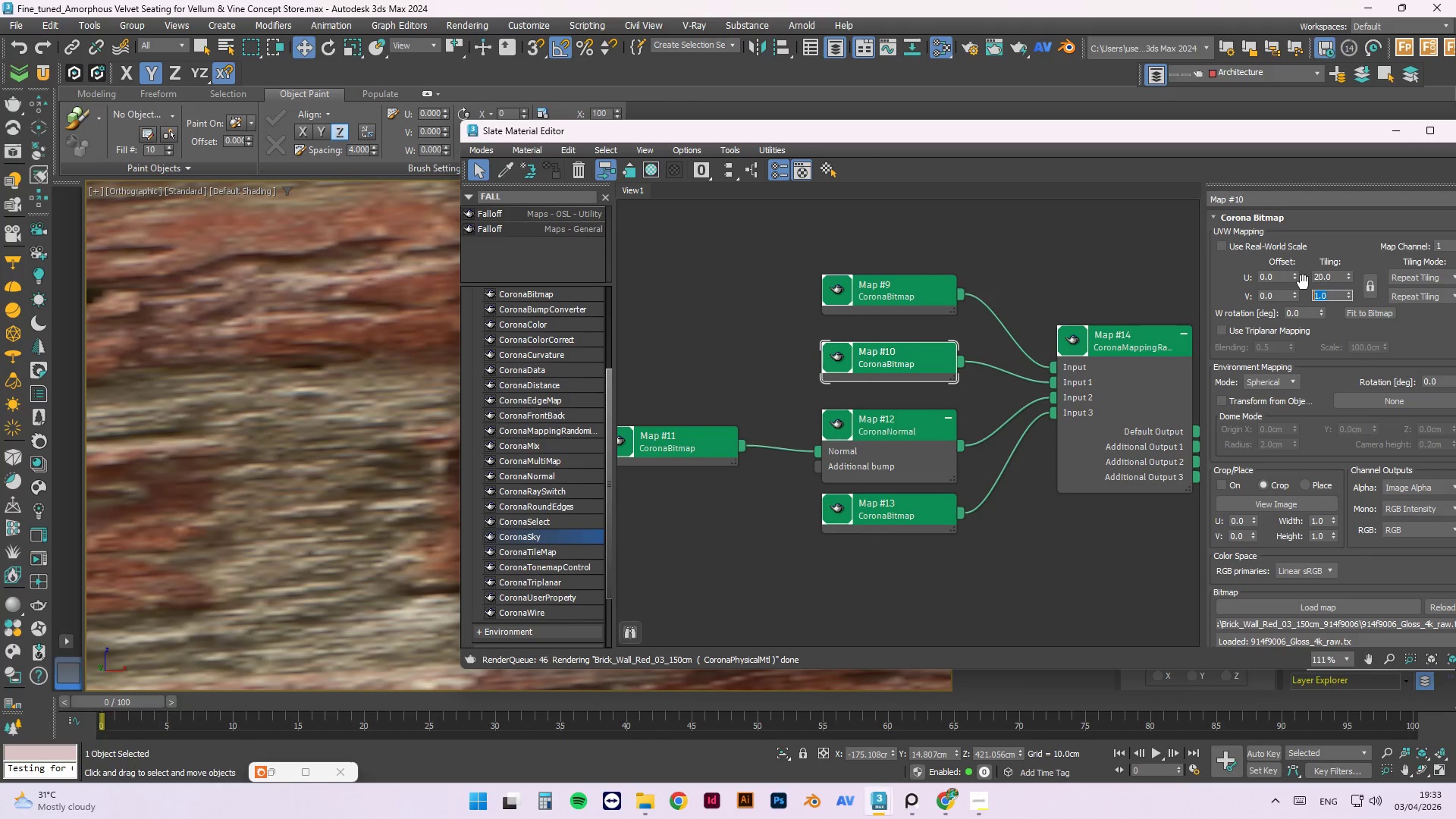 
key(Numpad6)
 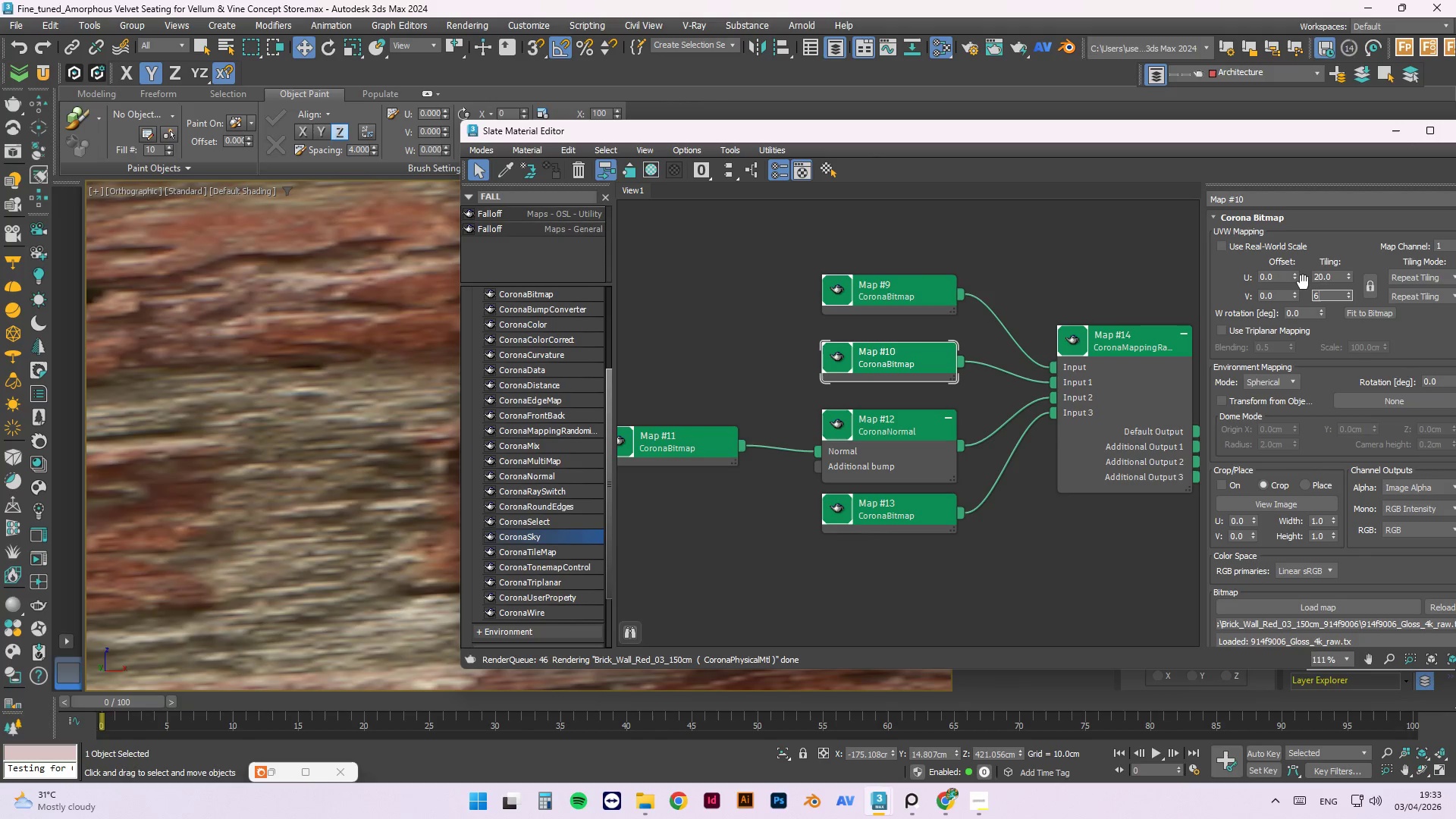 
key(NumpadEnter)
 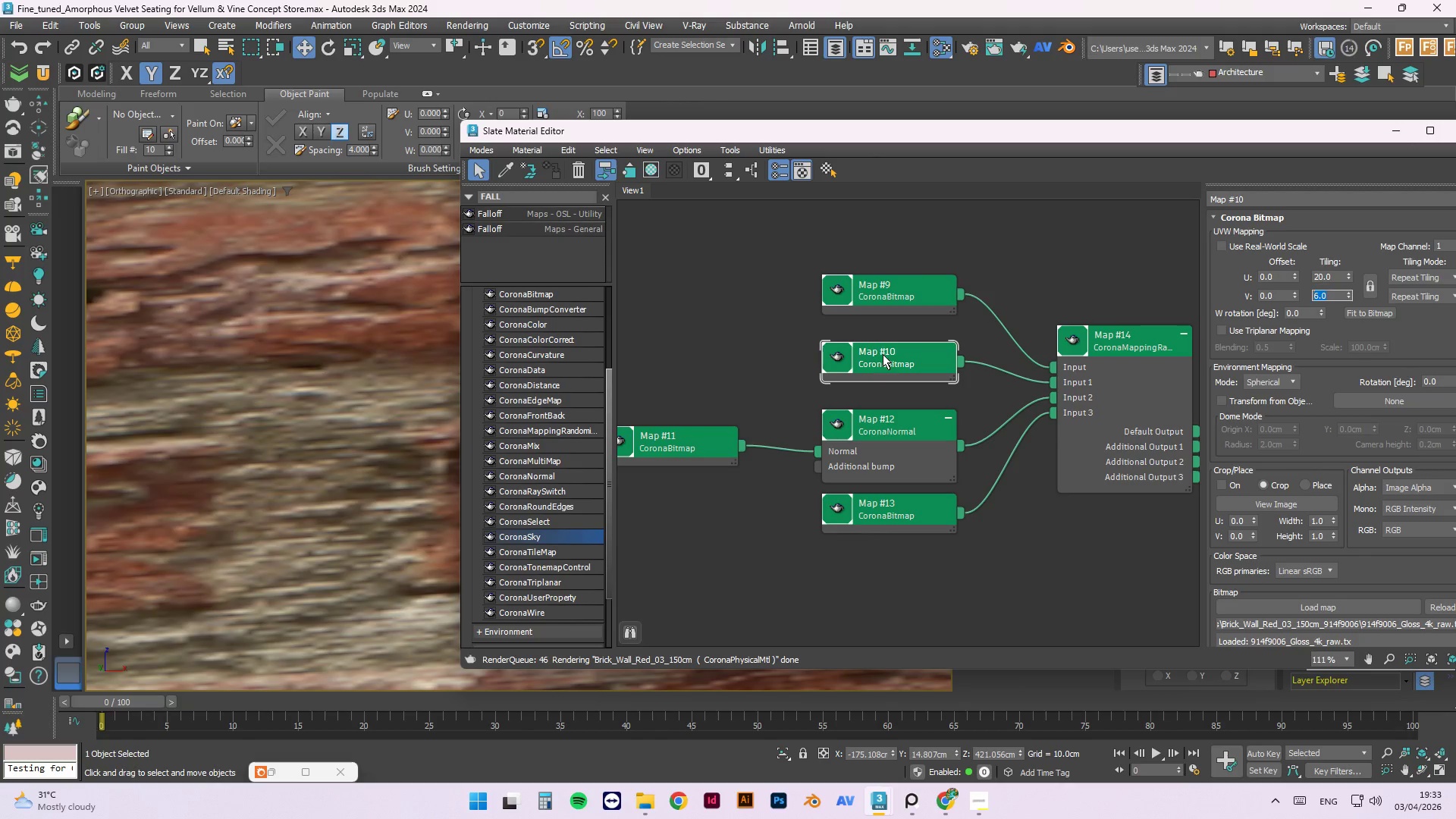 
left_click([886, 505])
 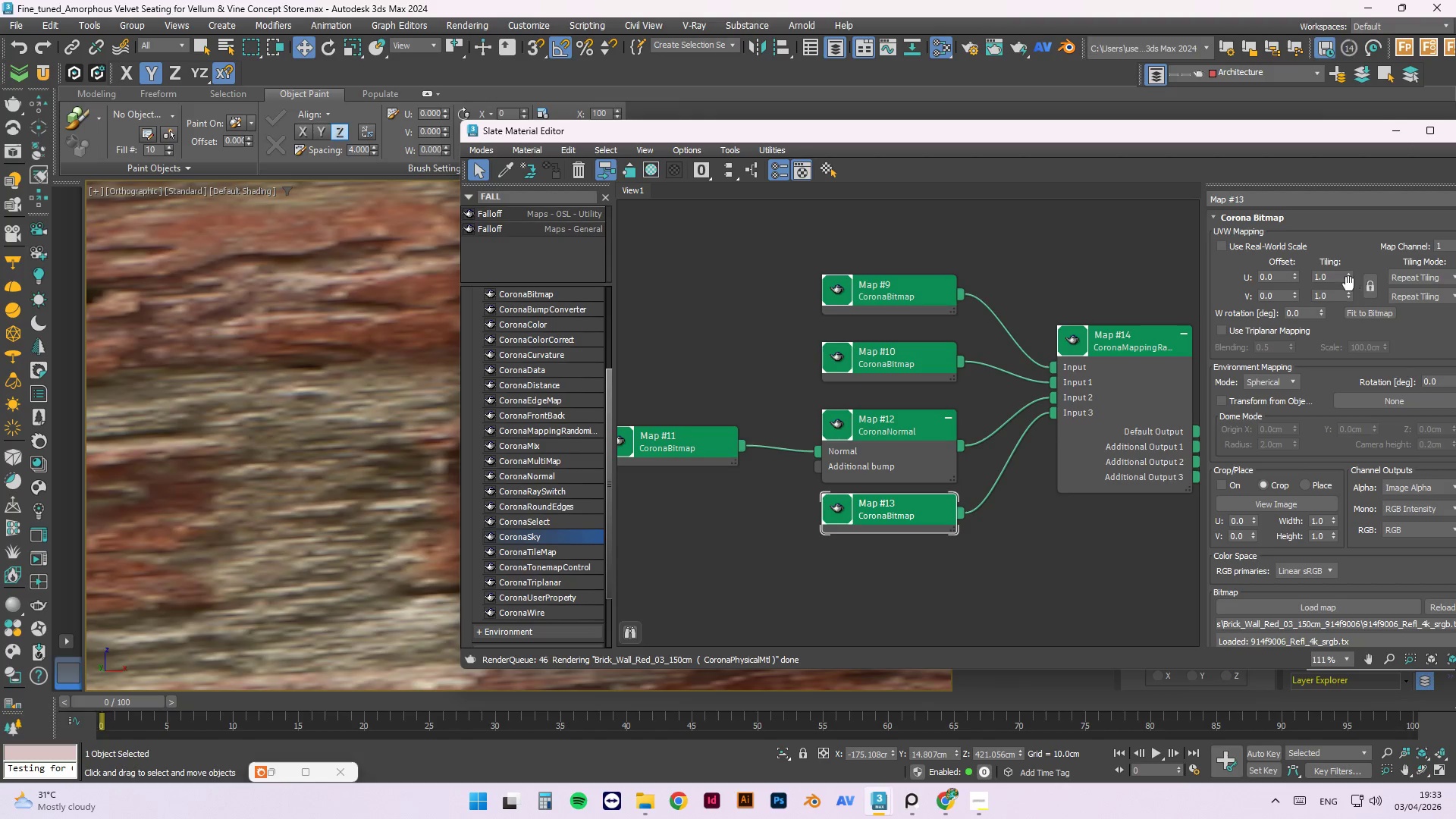 
left_click_drag(start_coordinate=[1338, 276], to_coordinate=[1307, 277])
 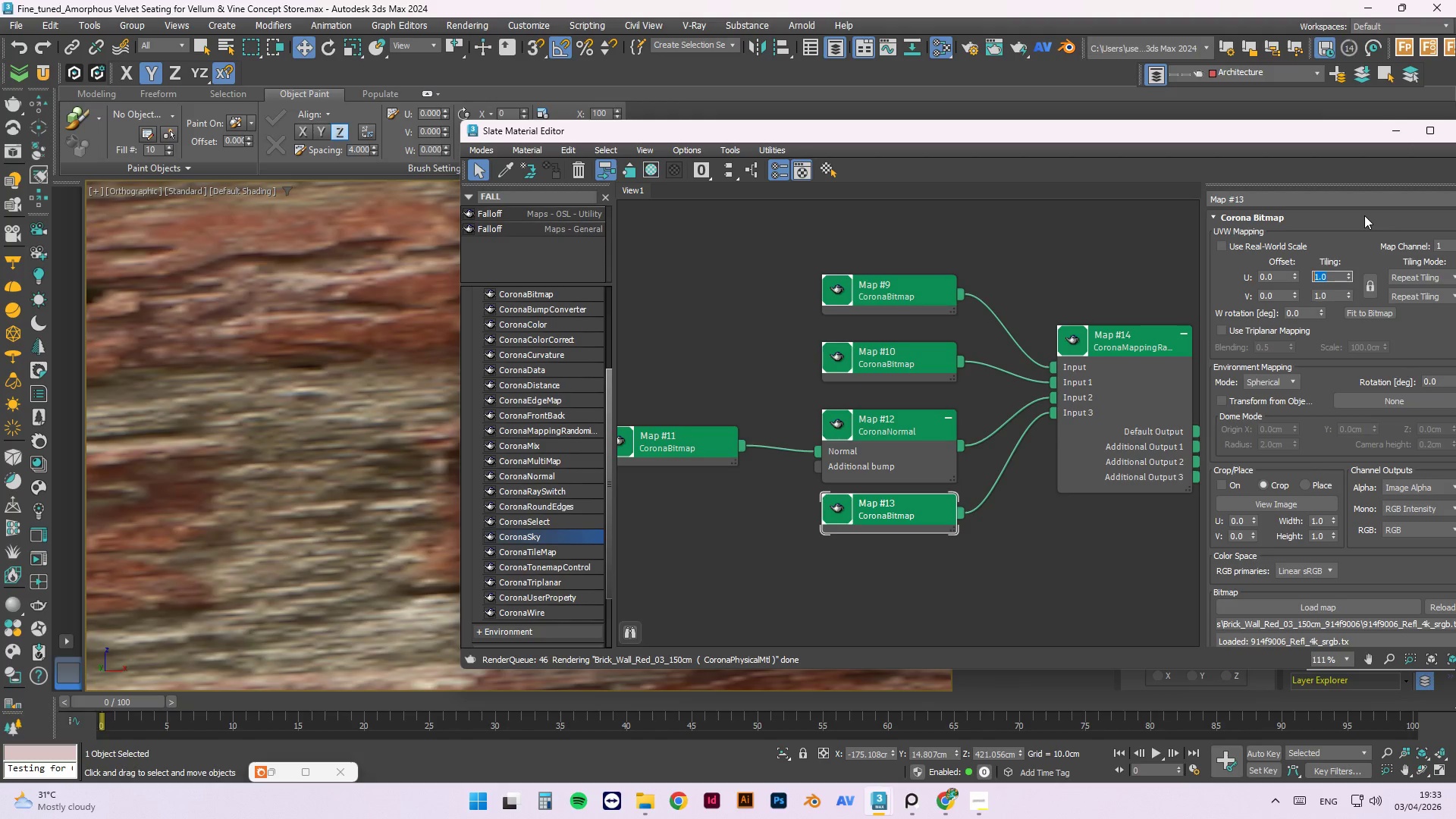 
key(Numpad2)
 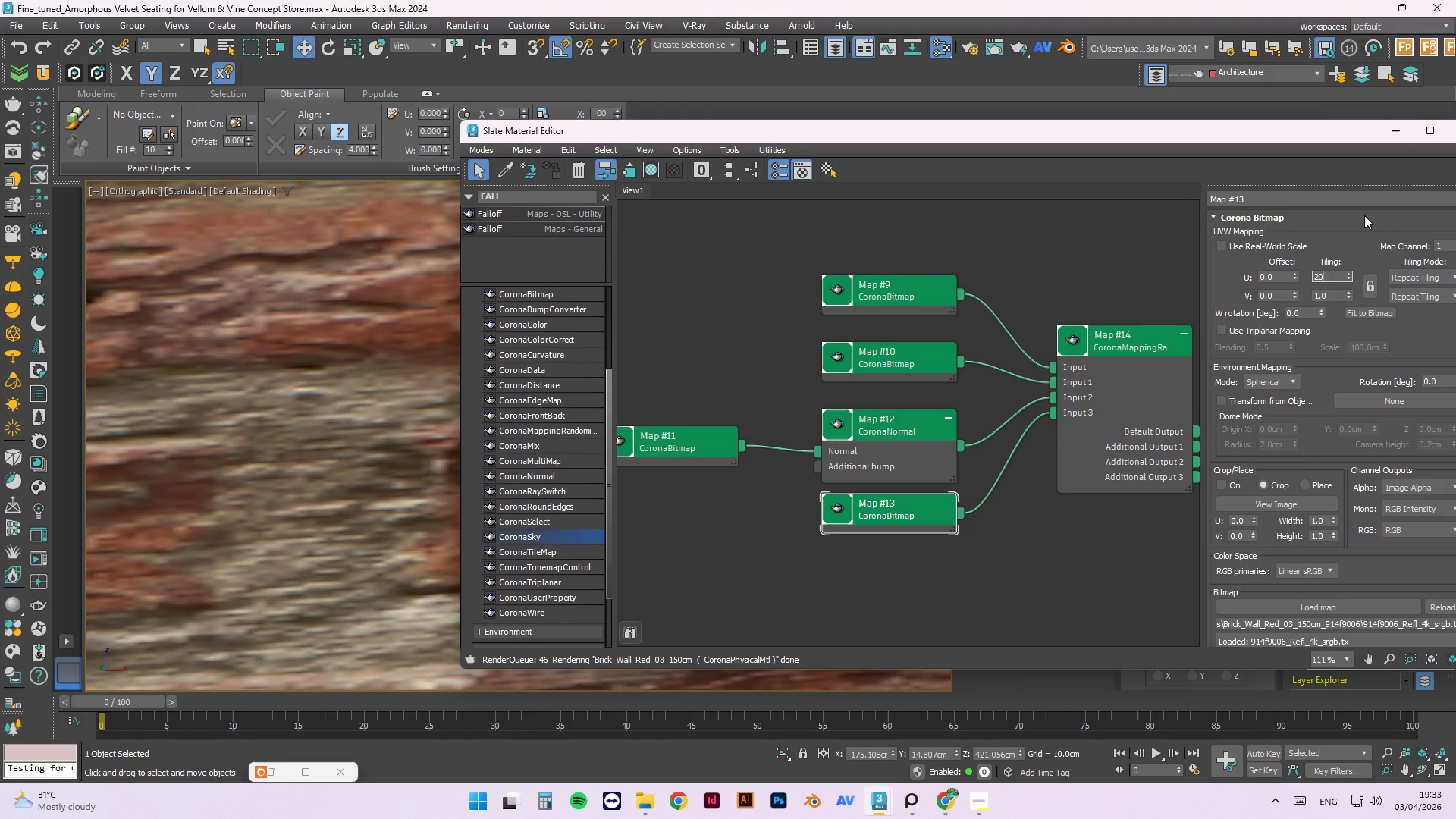 
key(Numpad0)
 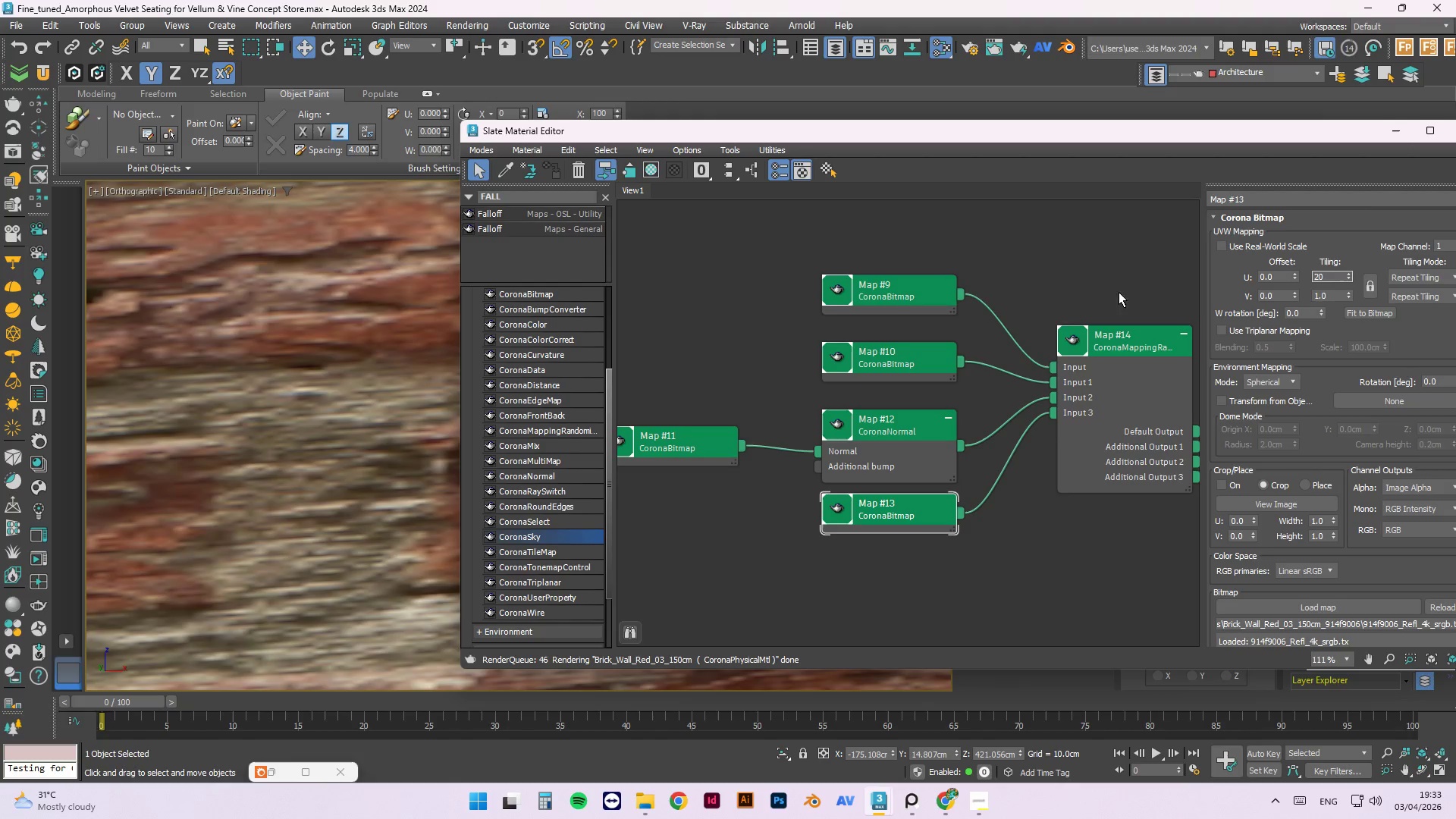 
left_click([950, 355])
 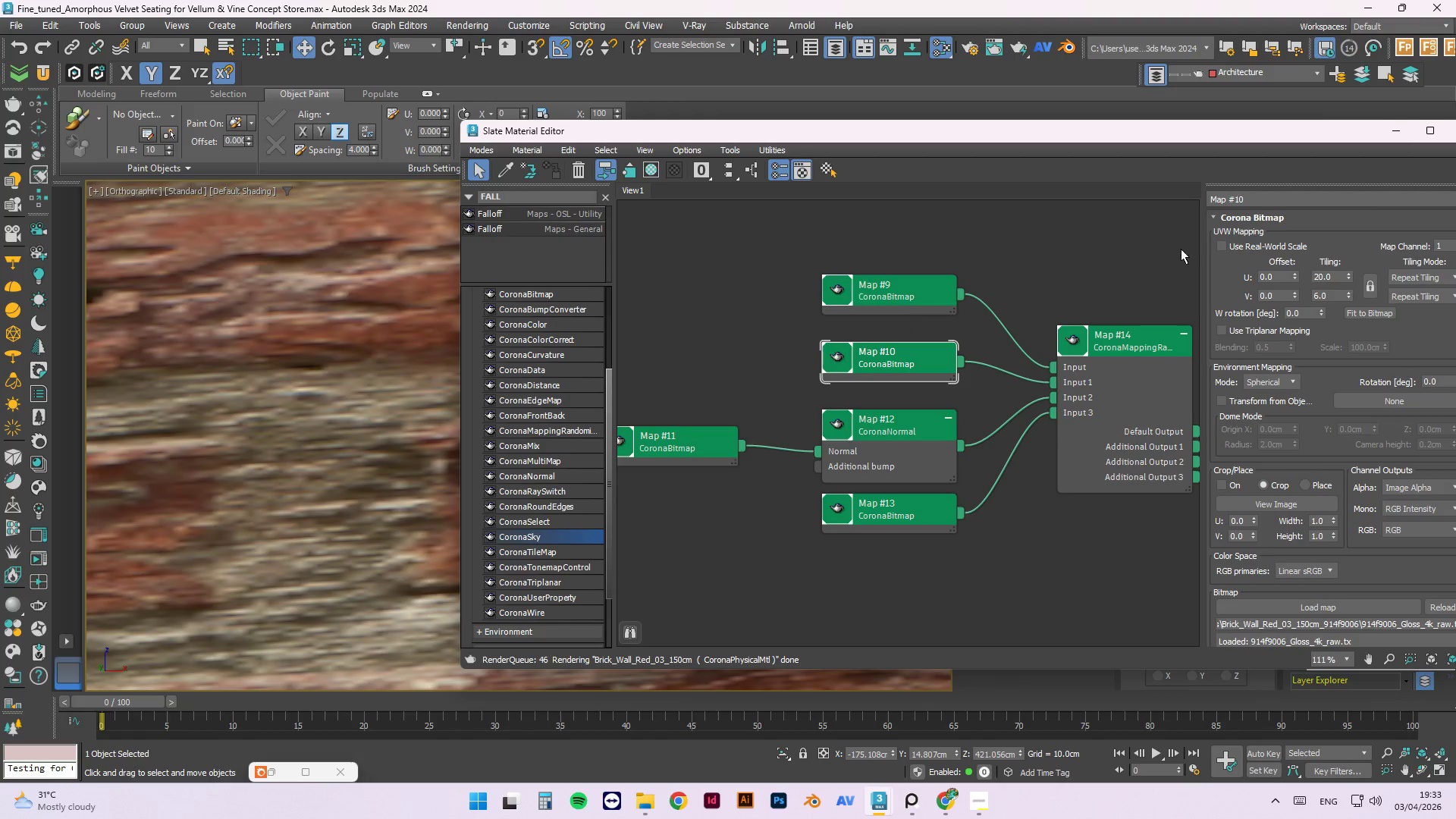 
left_click([1224, 247])
 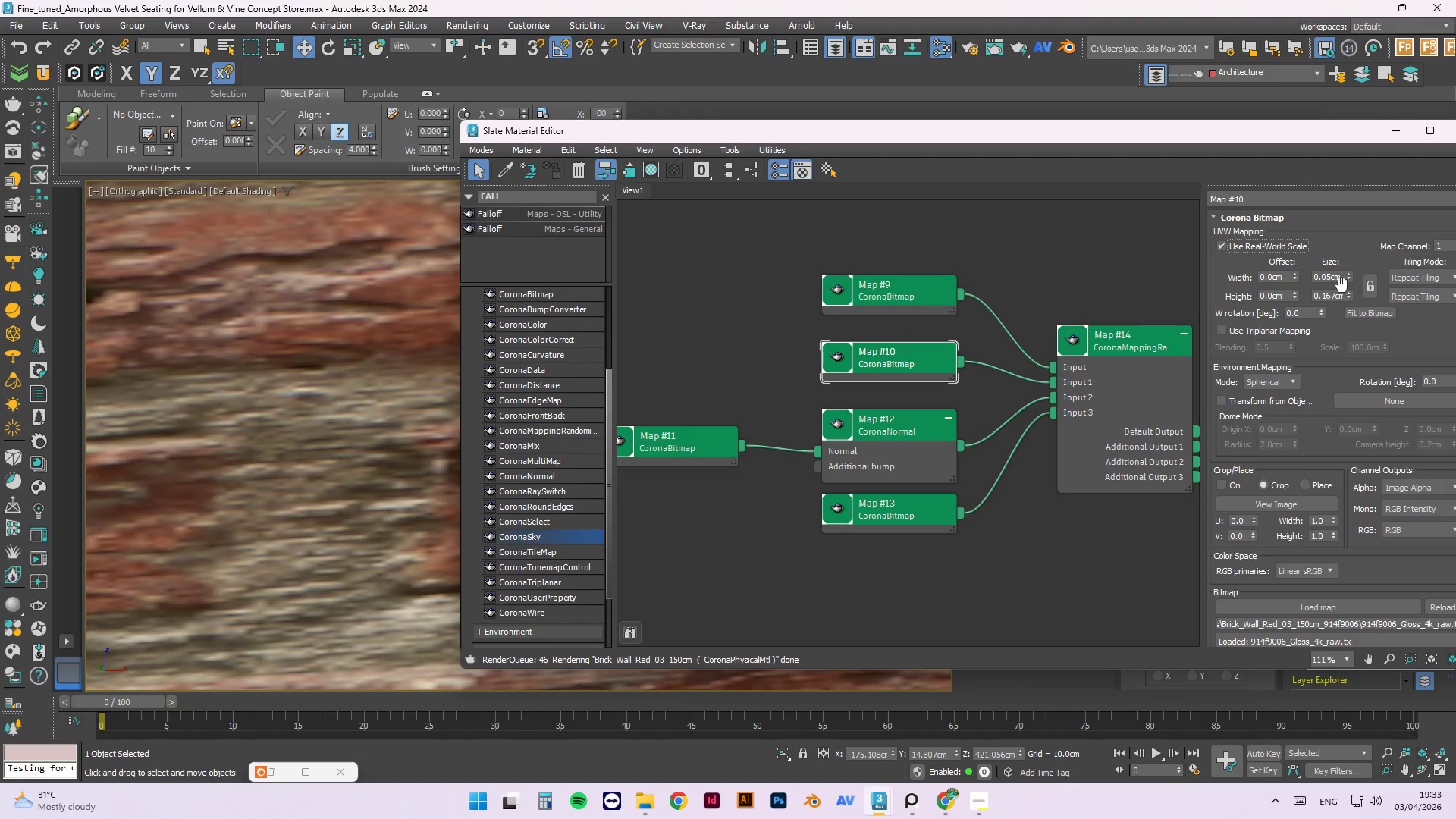 
double_click([1327, 274])
 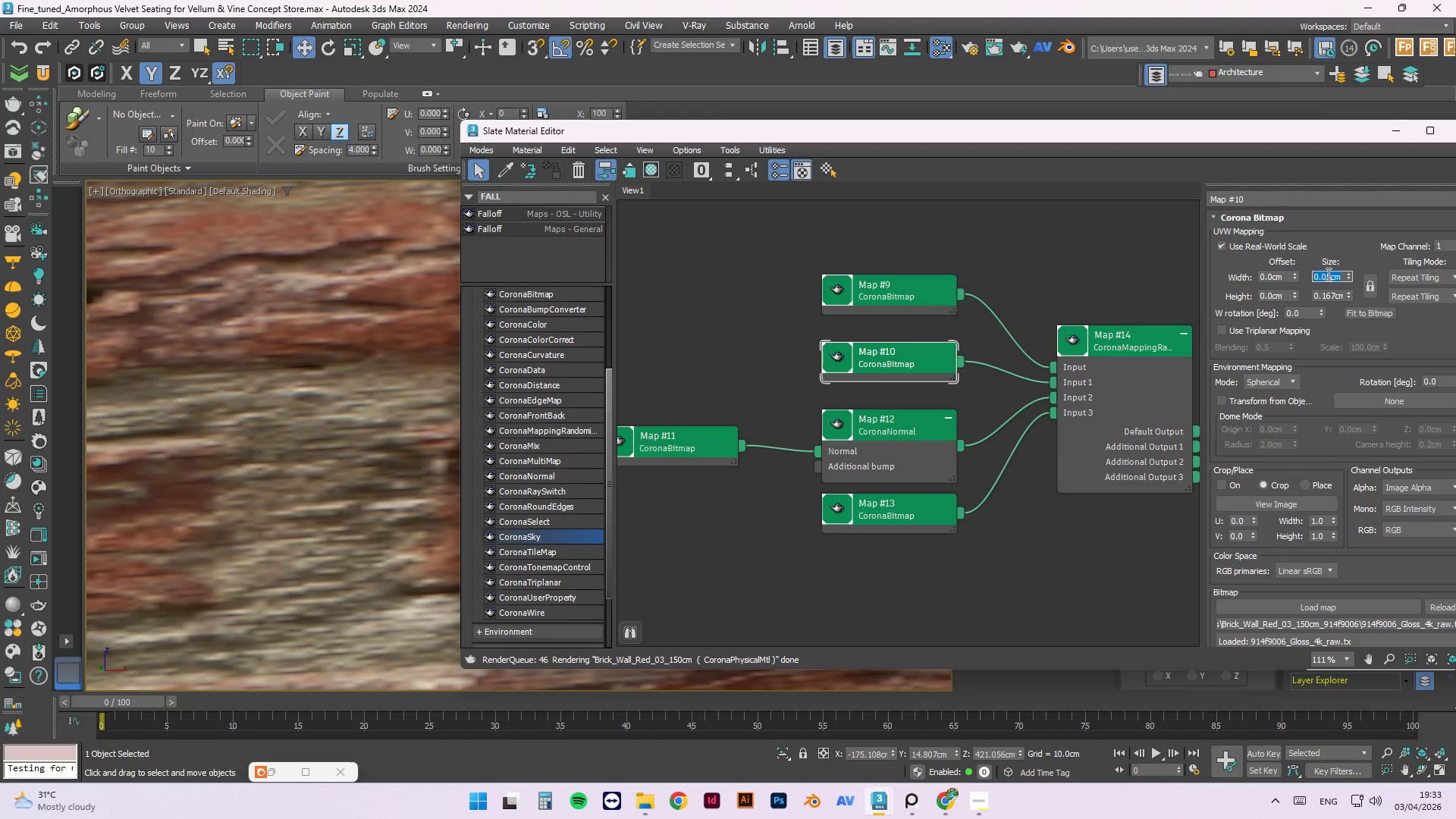 
key(Numpad2)
 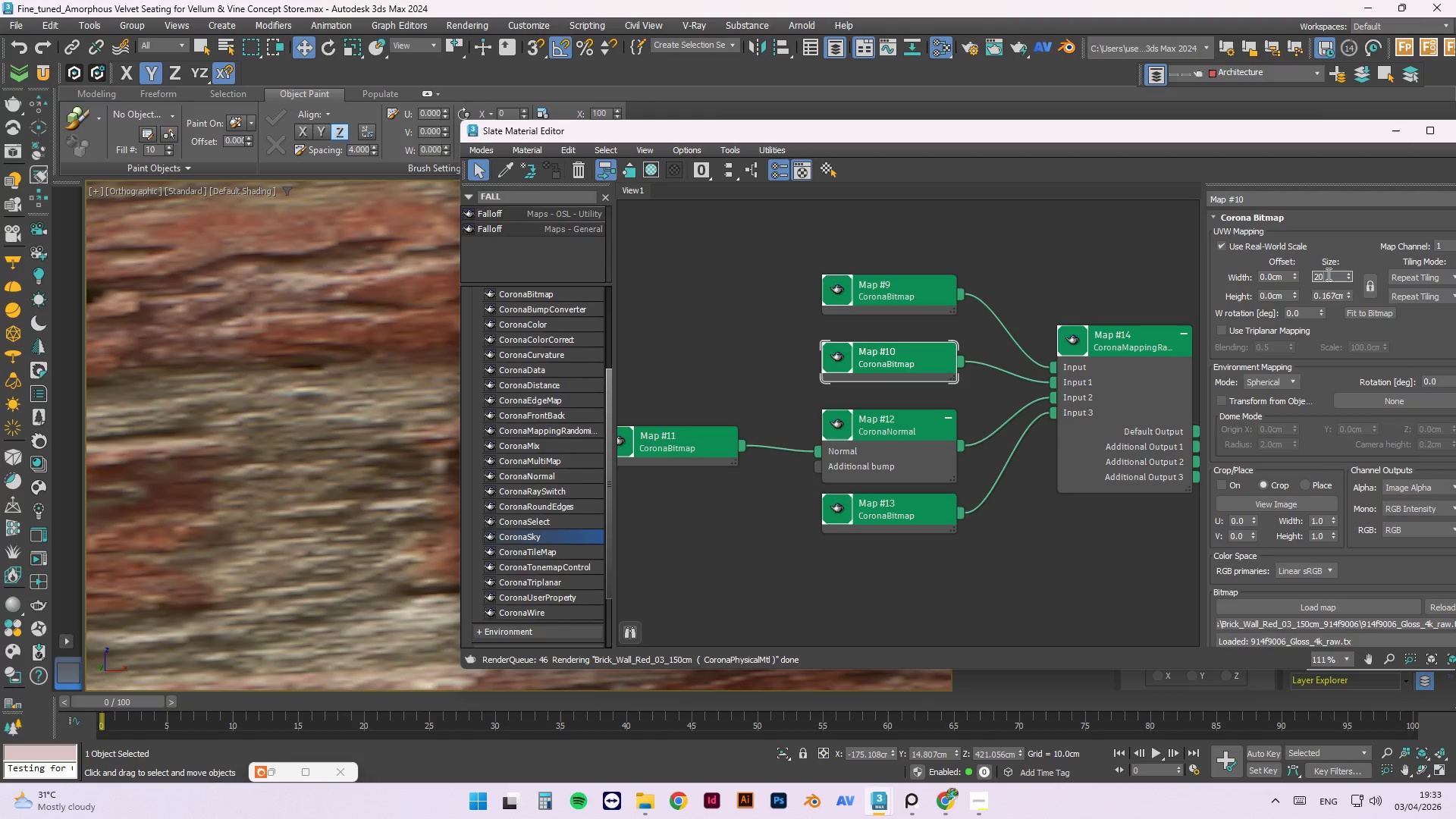 
key(Numpad0)
 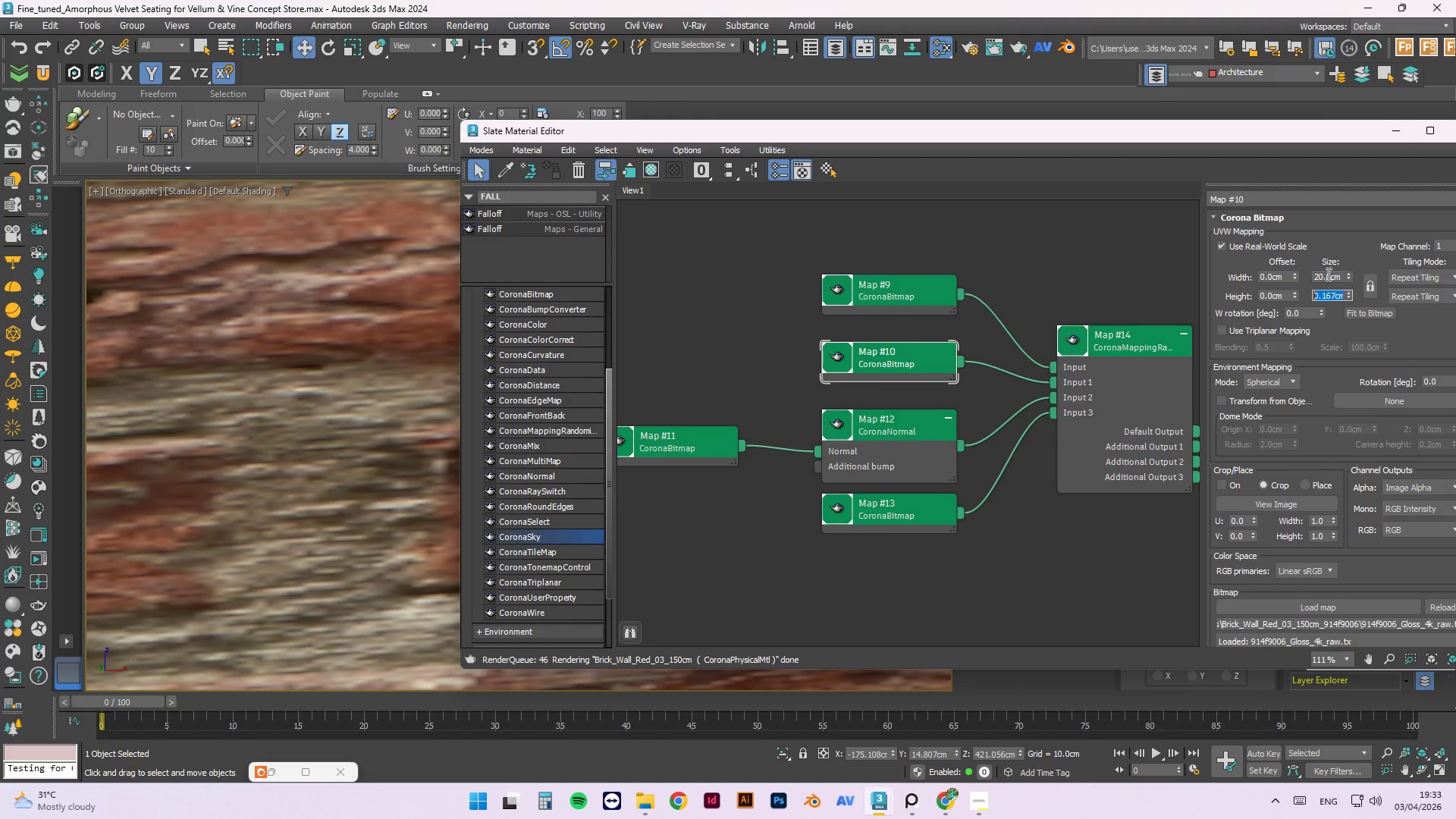 
key(Tab)
 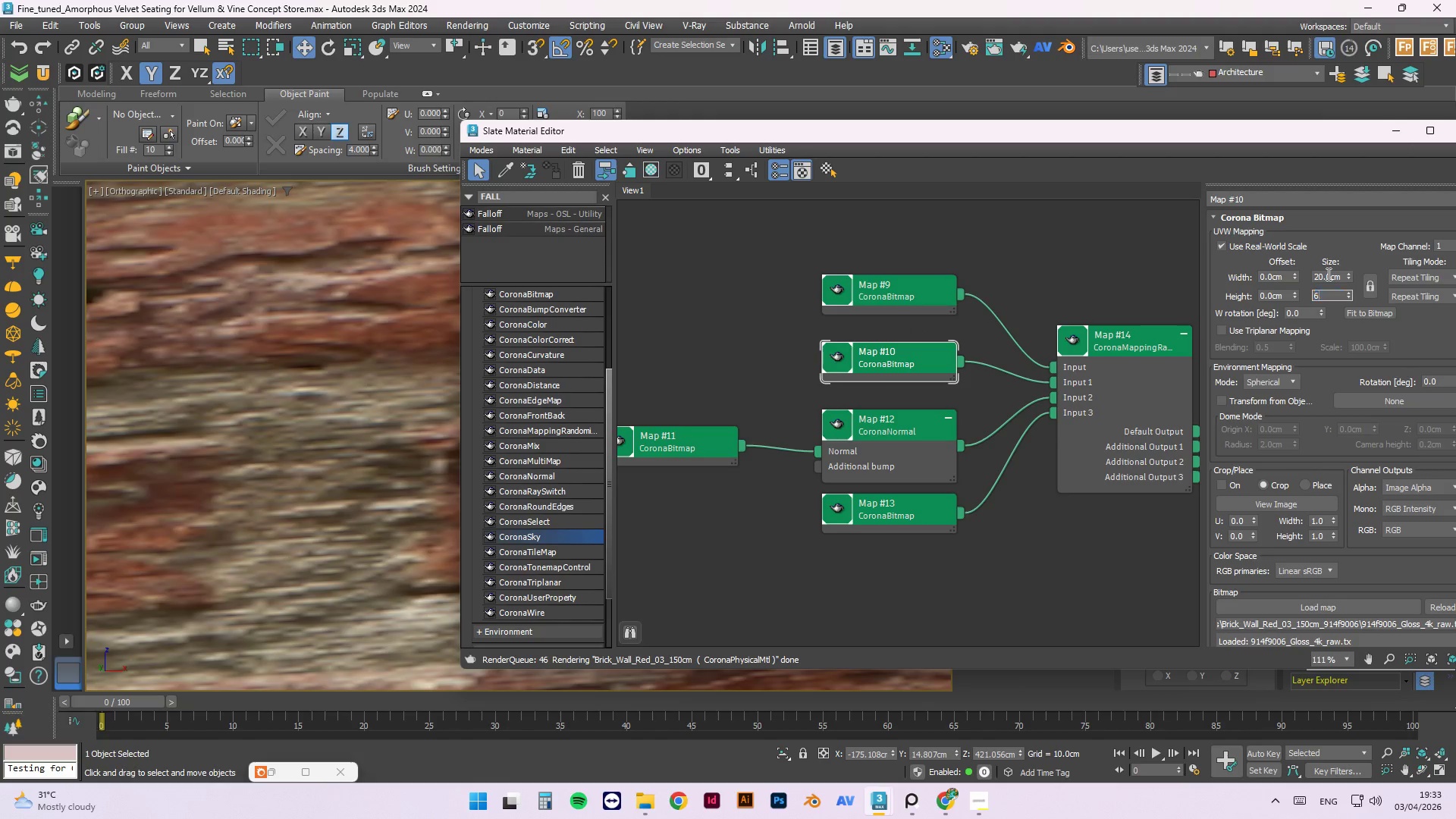 
key(Numpad6)
 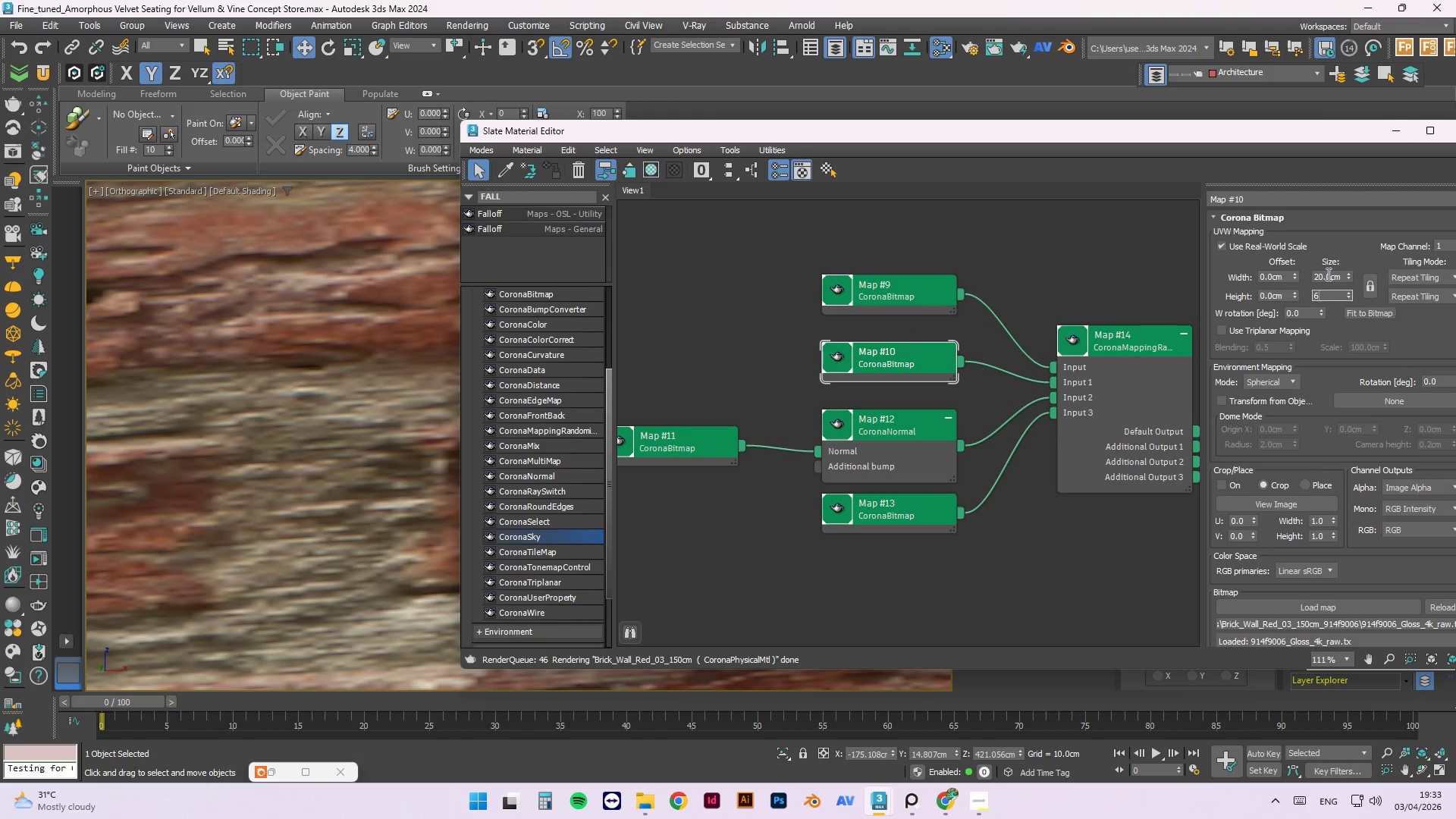 
key(NumpadEnter)
 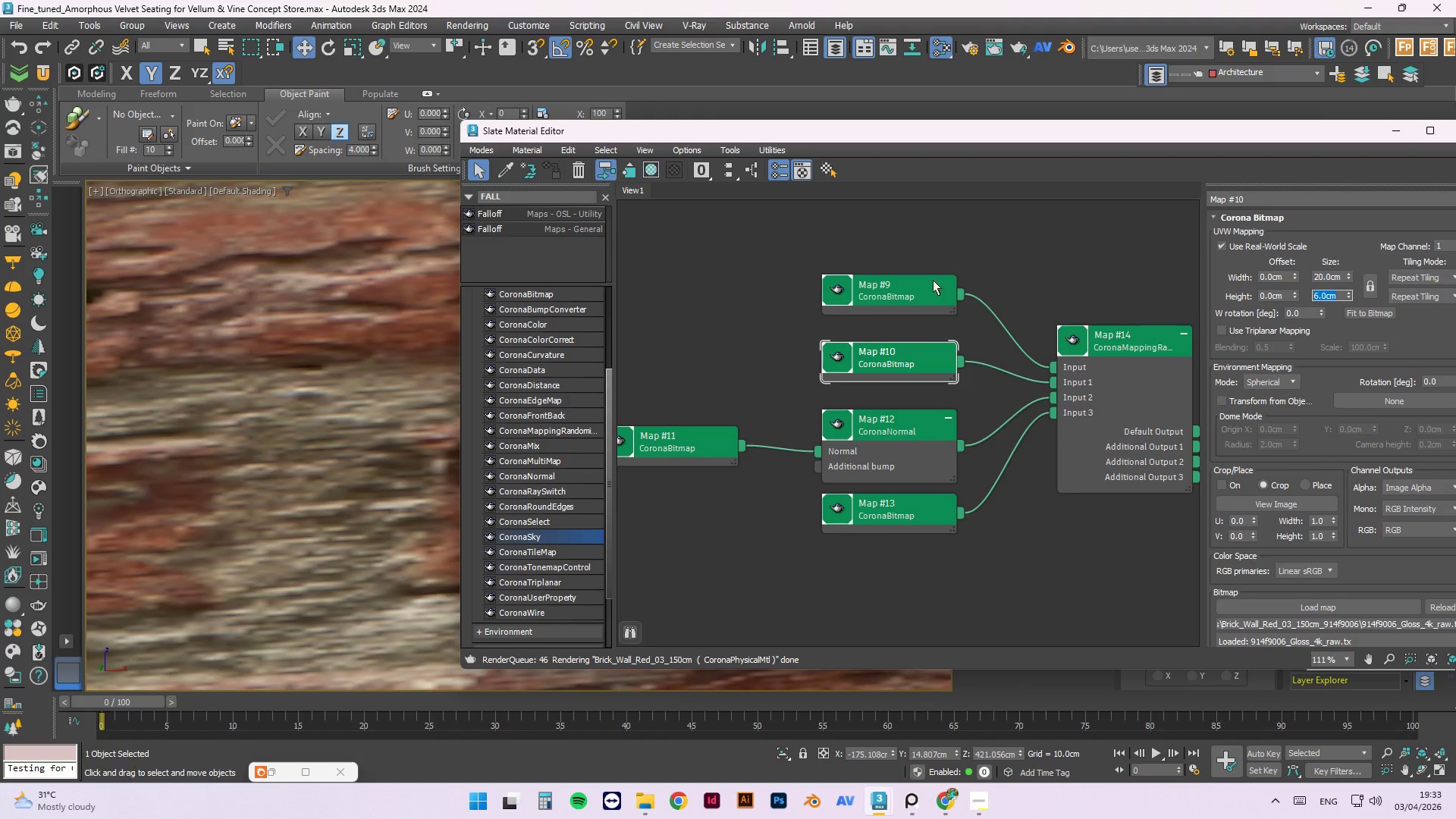 
left_click([857, 291])
 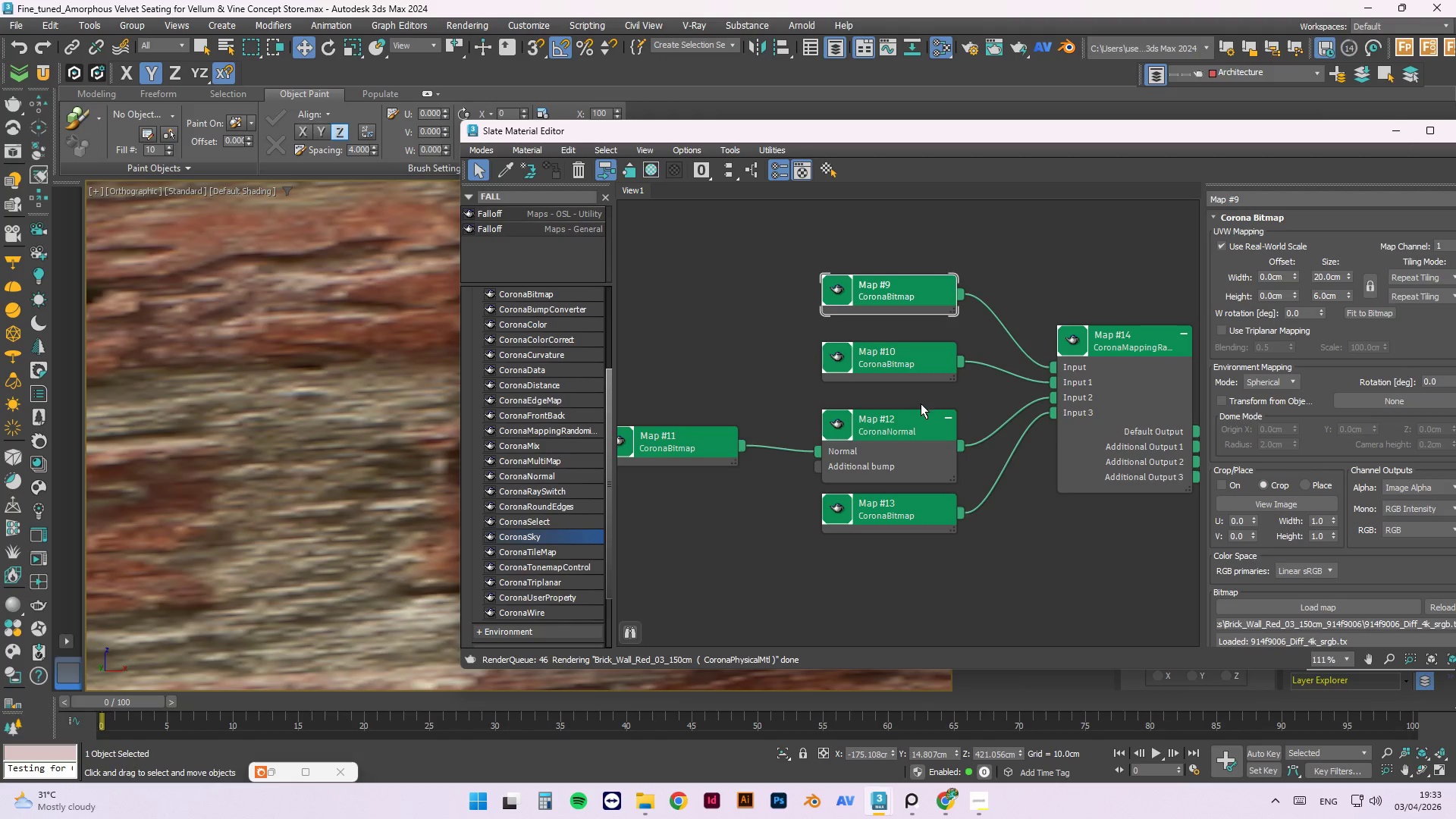 
left_click([903, 435])
 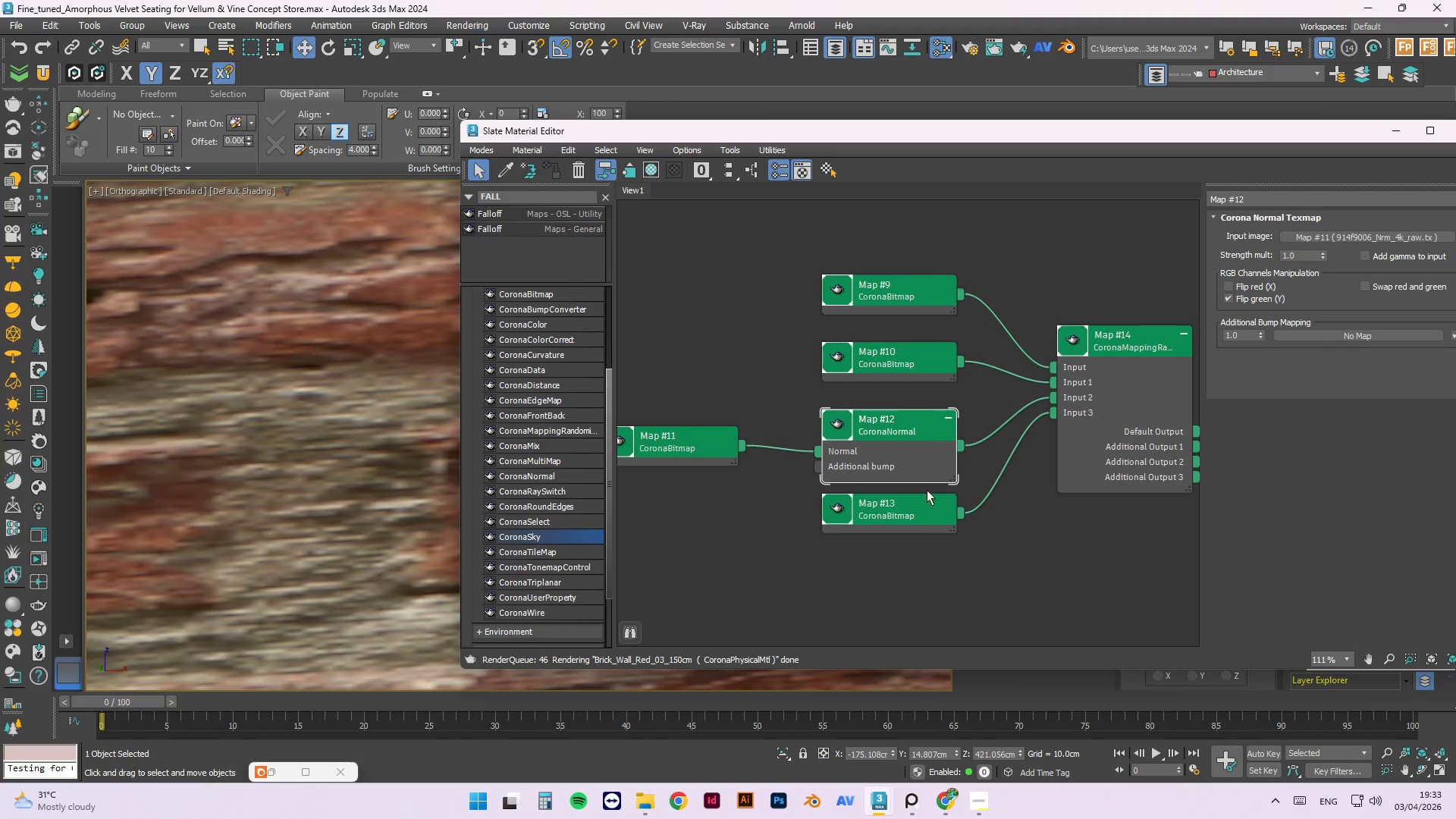 
left_click([919, 508])
 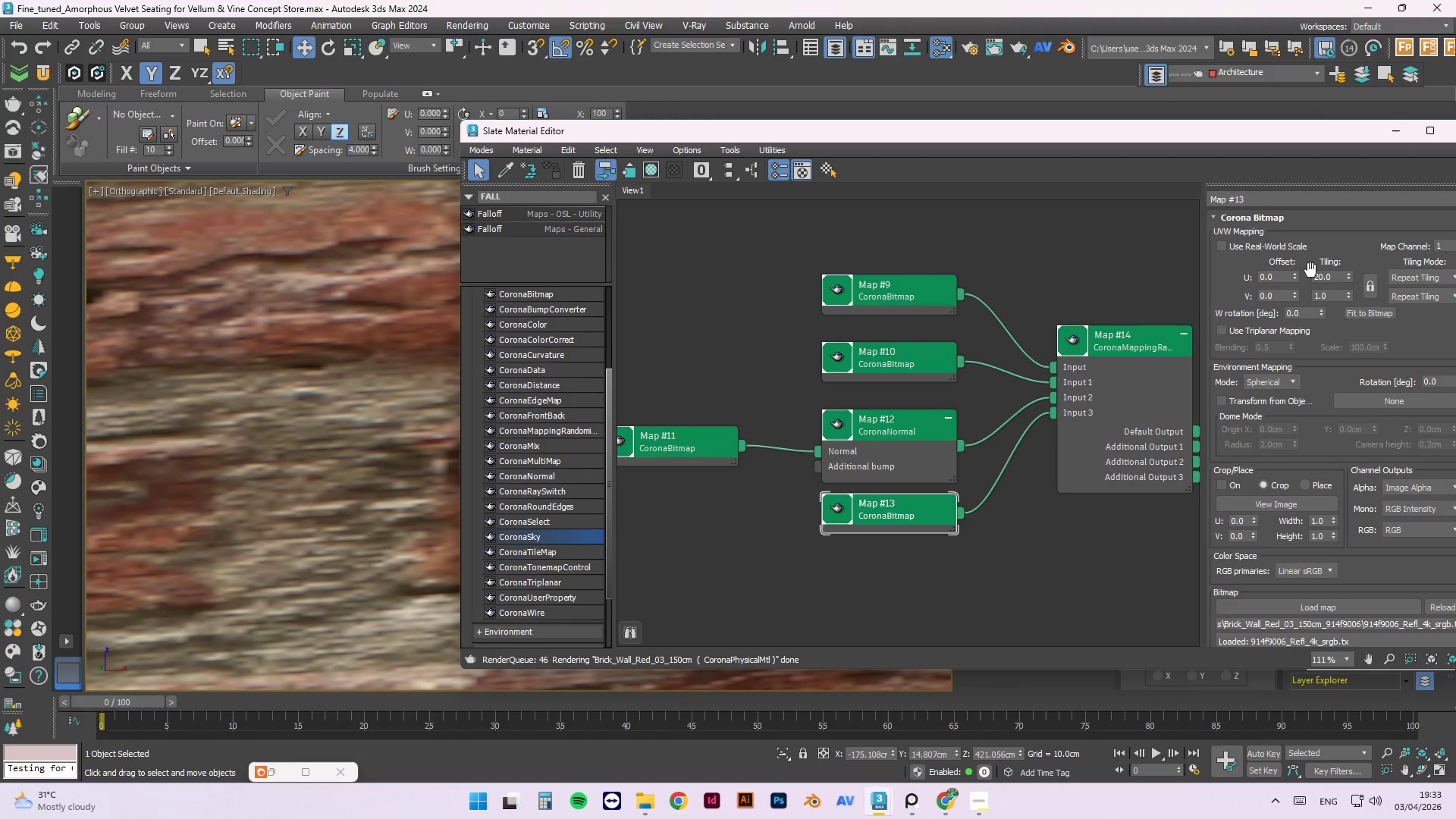 
left_click([1250, 249])
 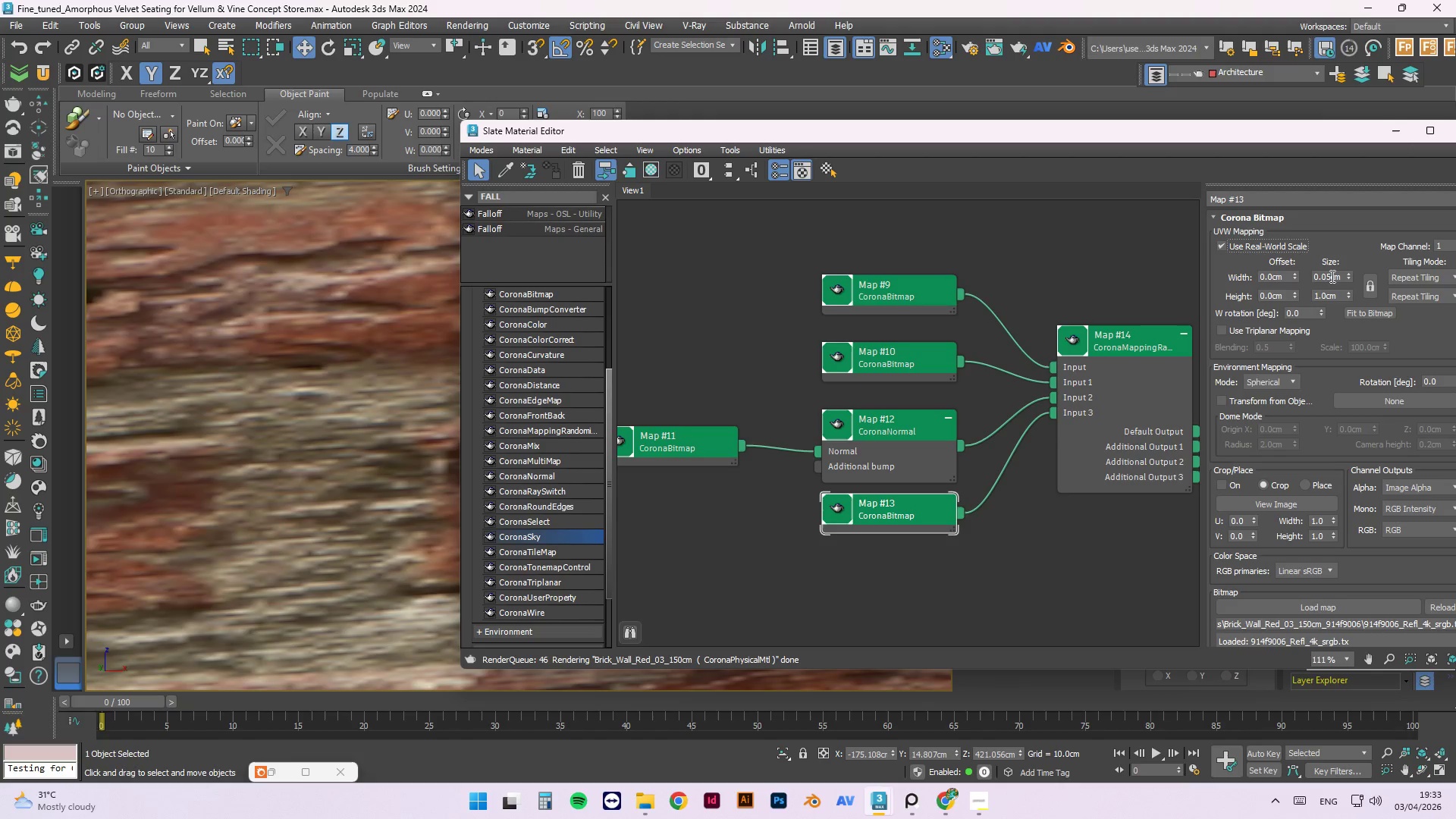 
double_click([1322, 276])
 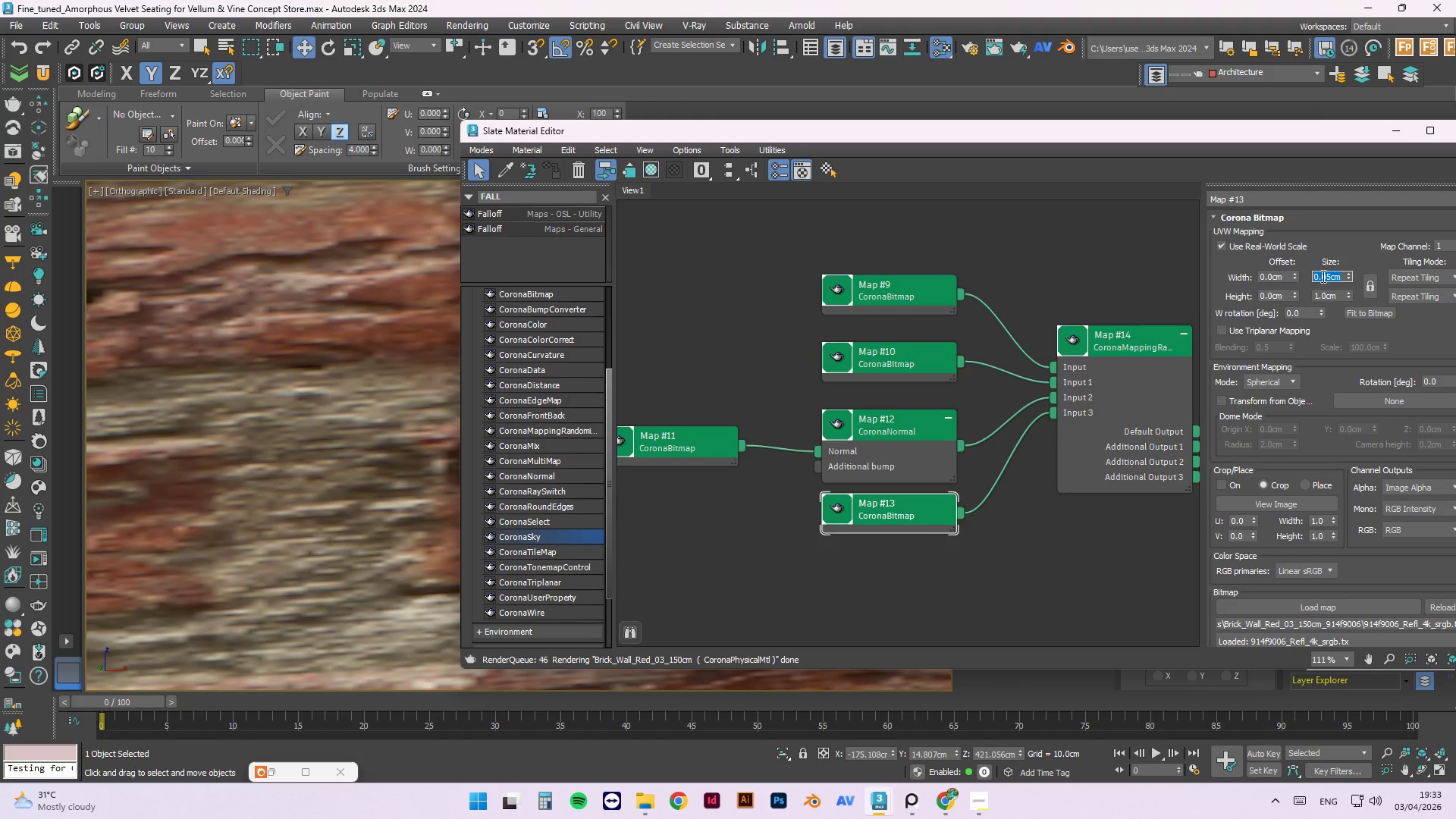 
key(Numpad2)
 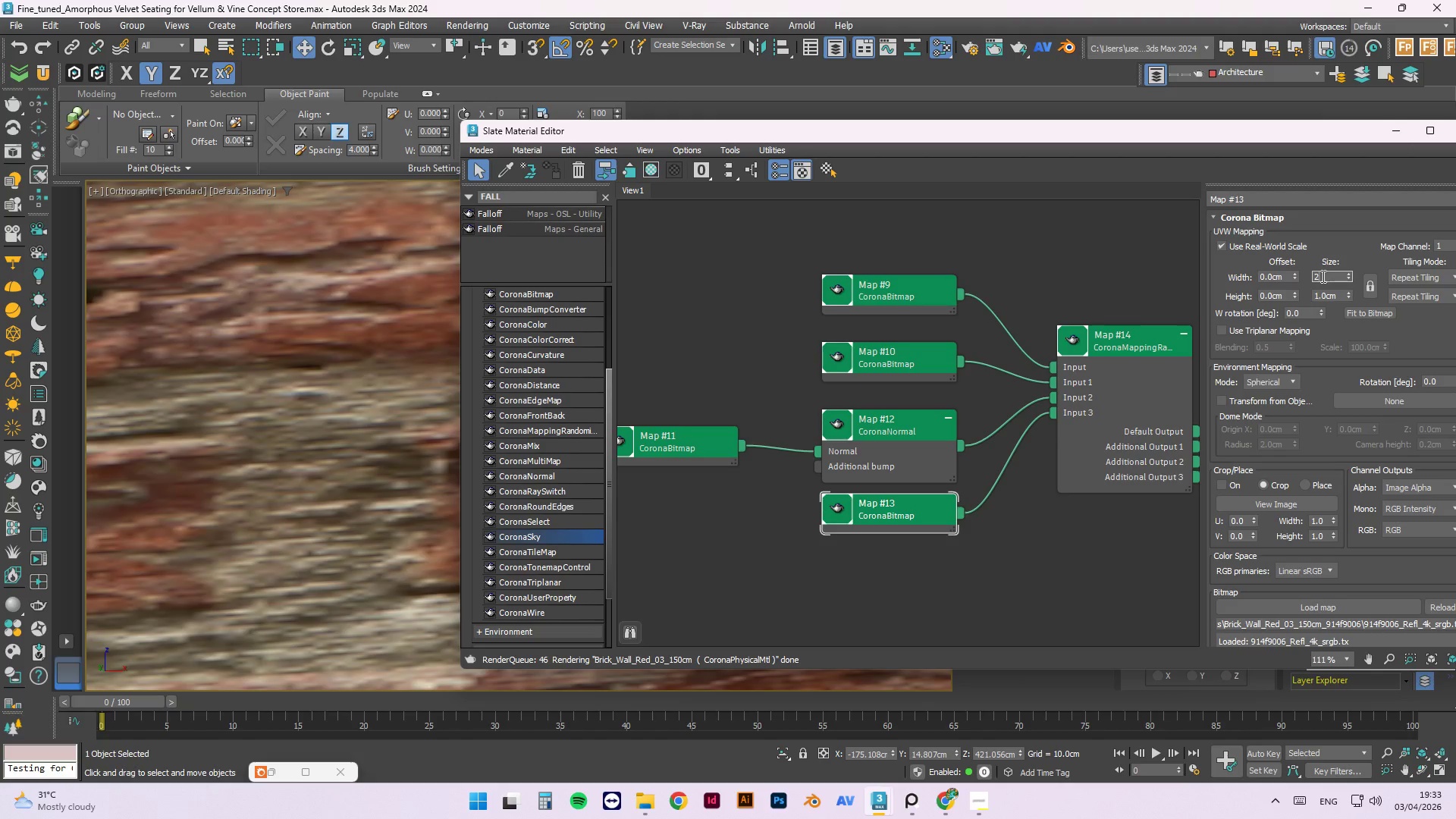 
key(Numpad0)
 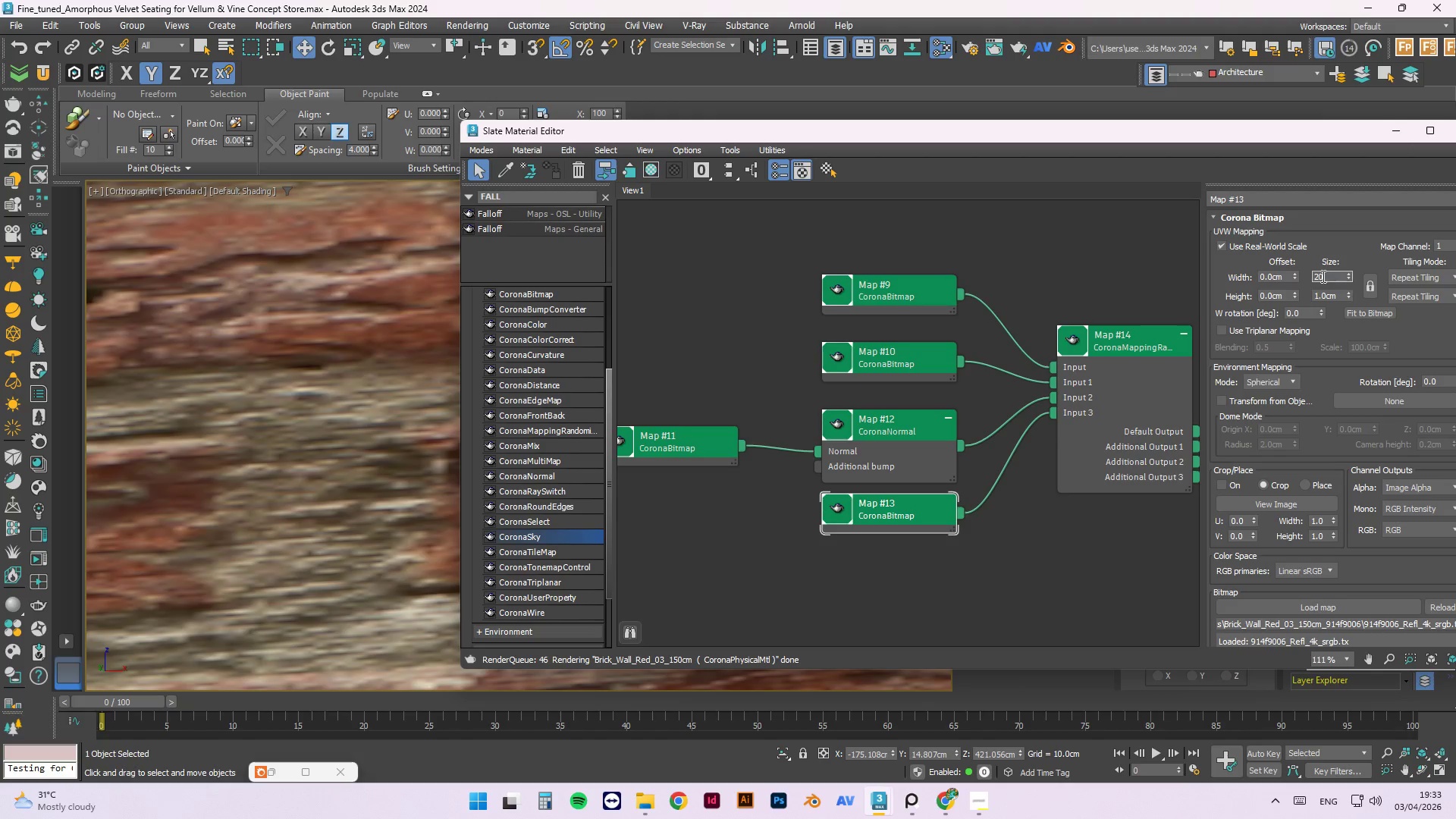 
key(Tab)
 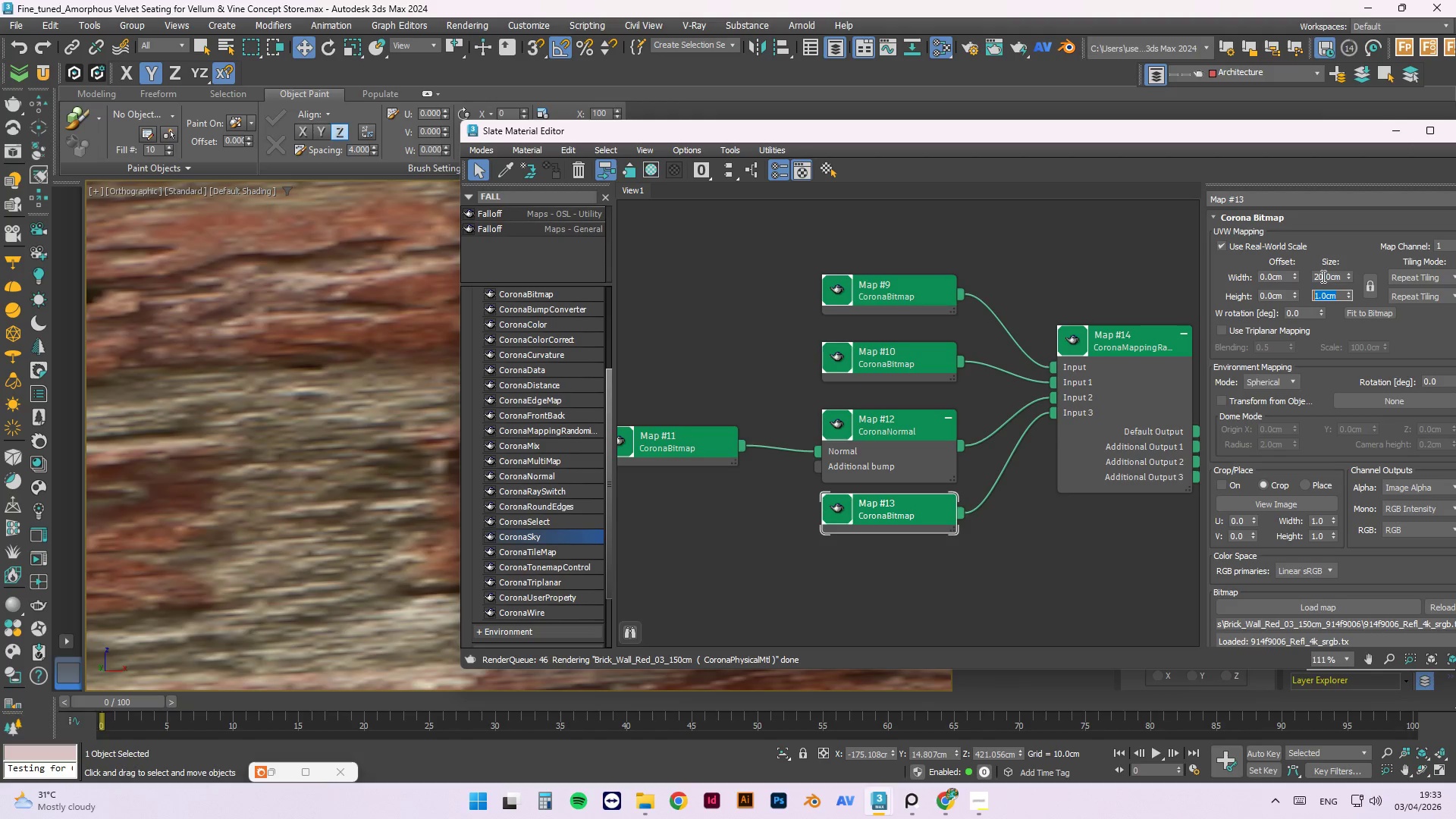 
key(Numpad6)
 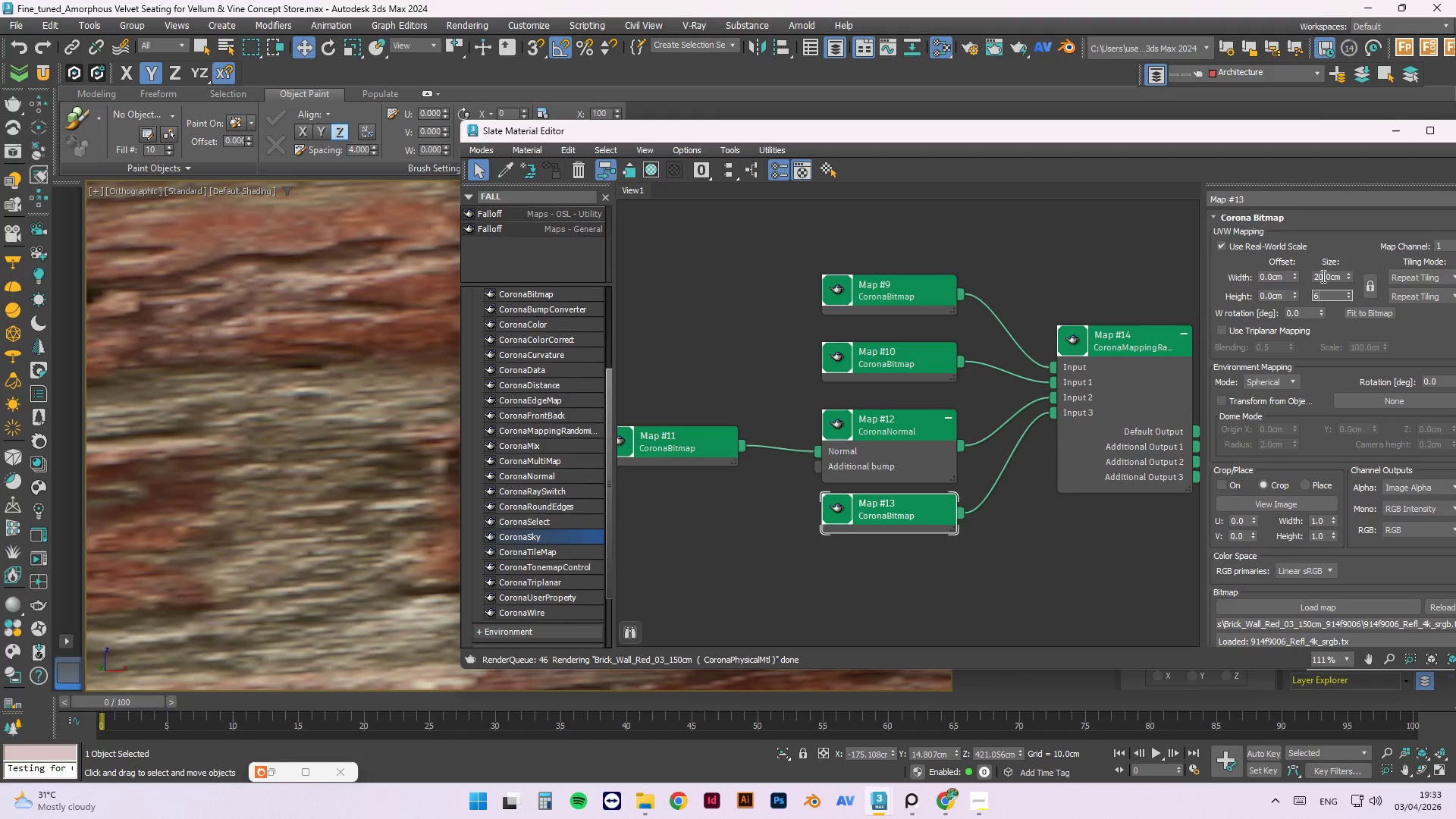 
key(NumpadEnter)
 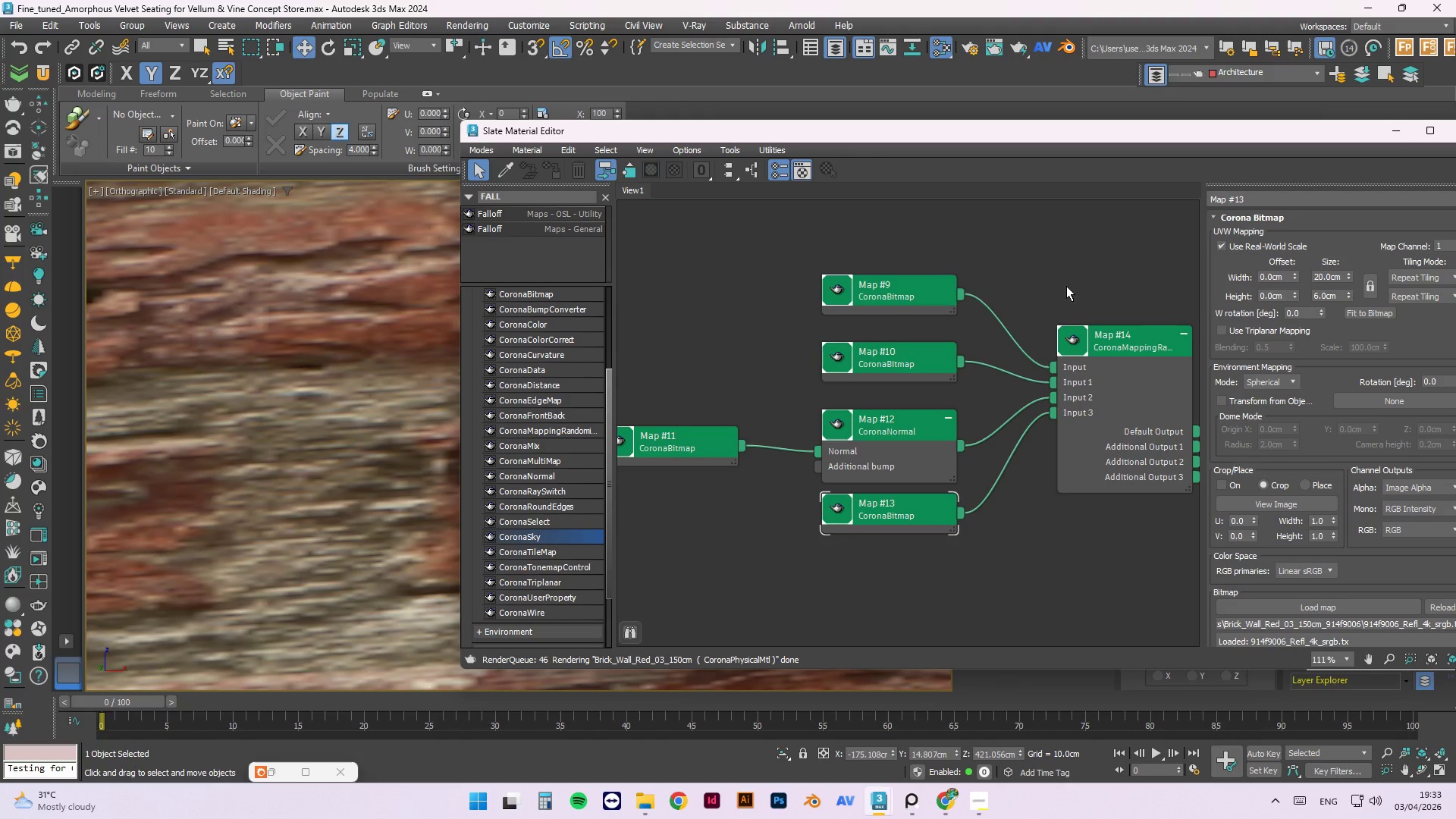 
double_click([1067, 347])
 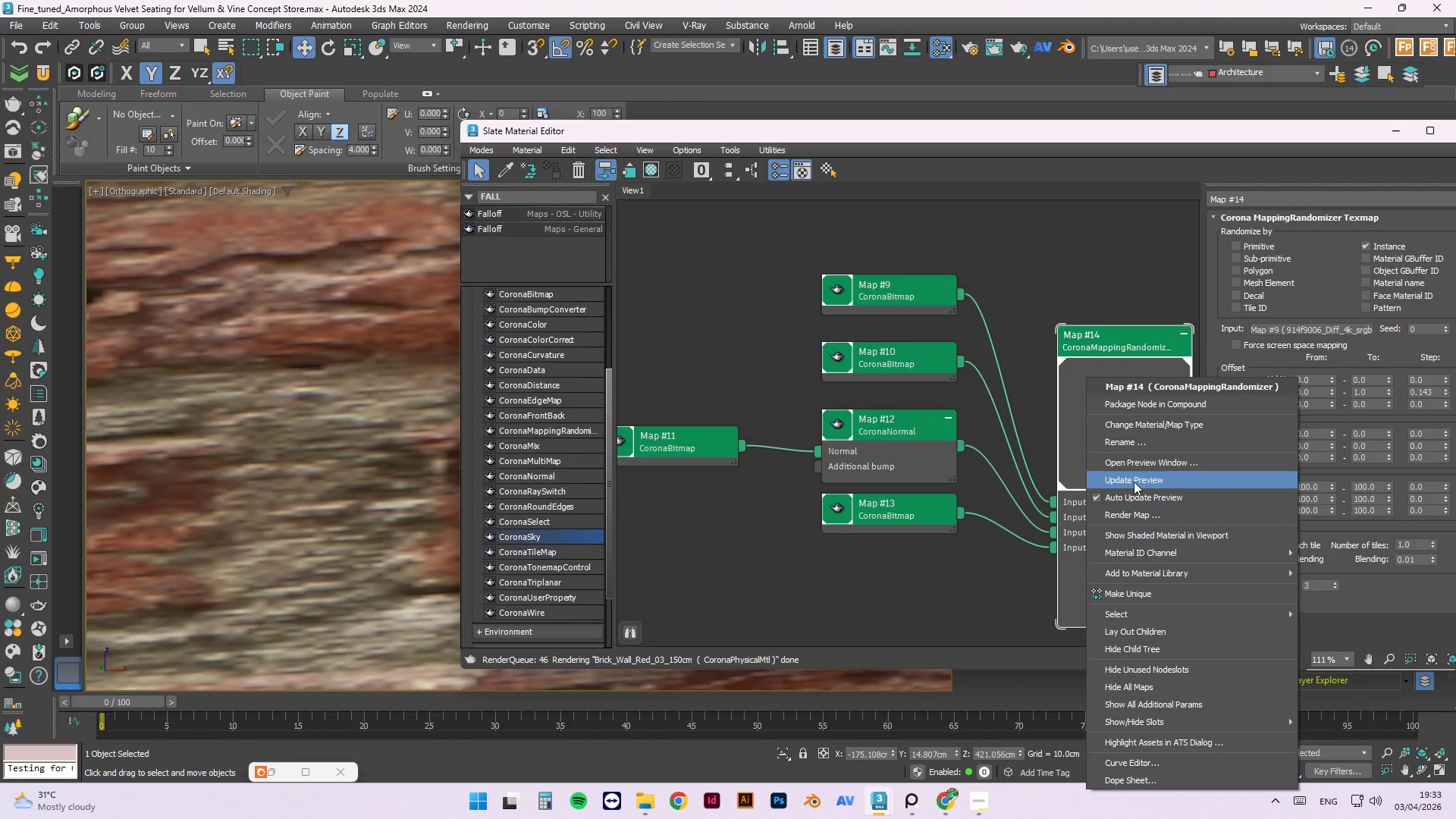 
left_click([1138, 482])
 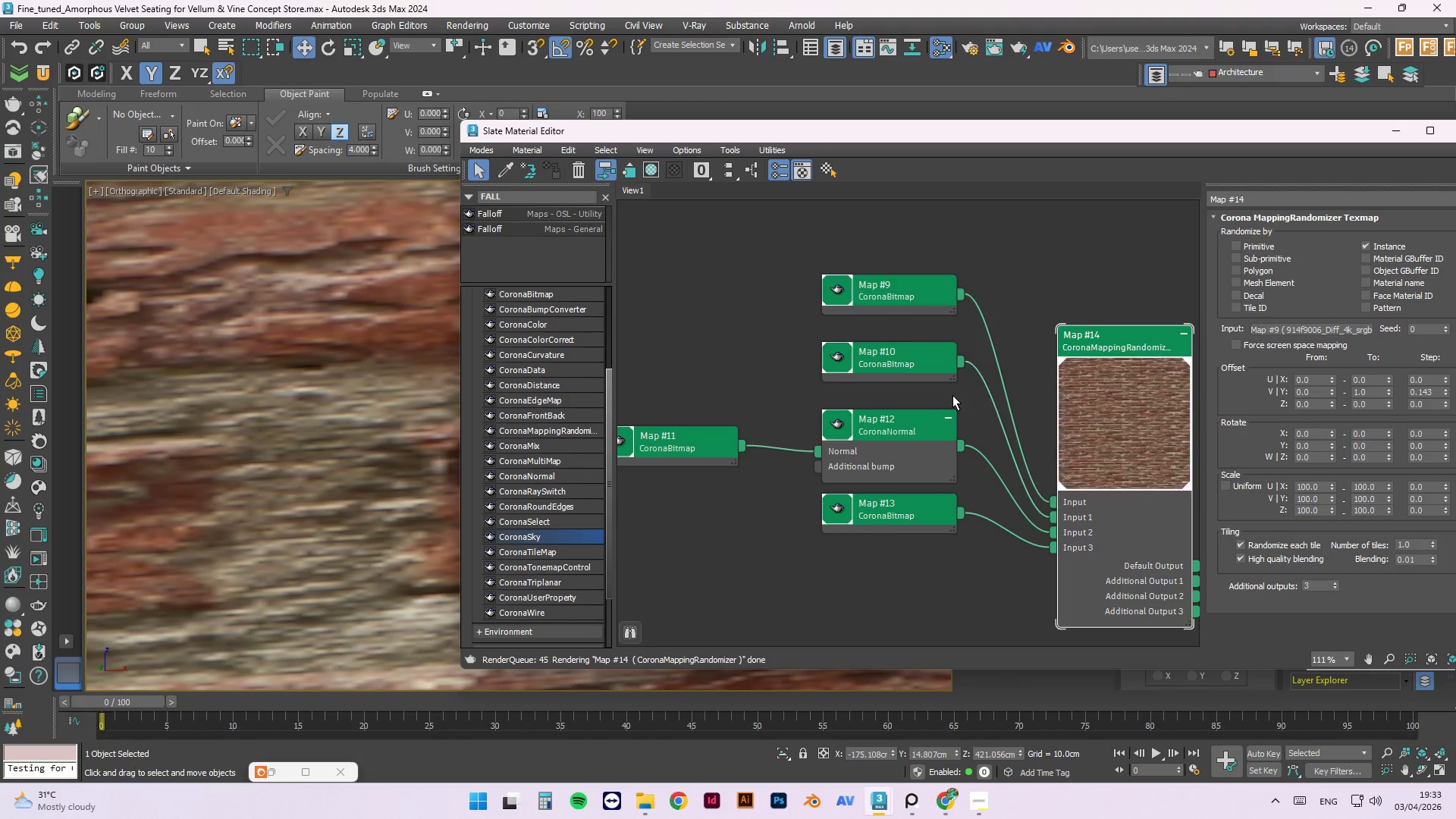 
scroll: coordinate [858, 416], scroll_direction: down, amount: 4.0
 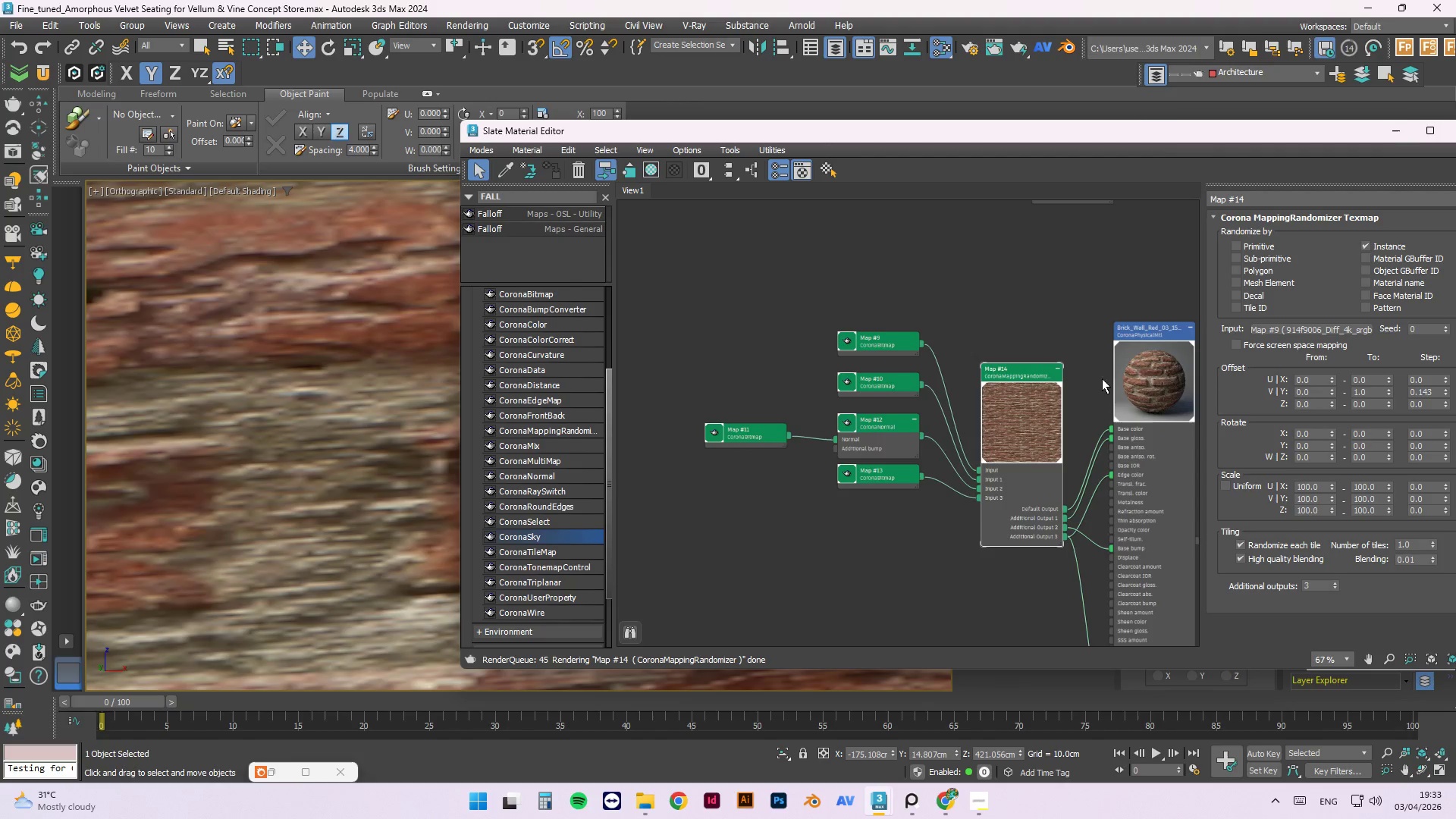 
right_click([1143, 372])
 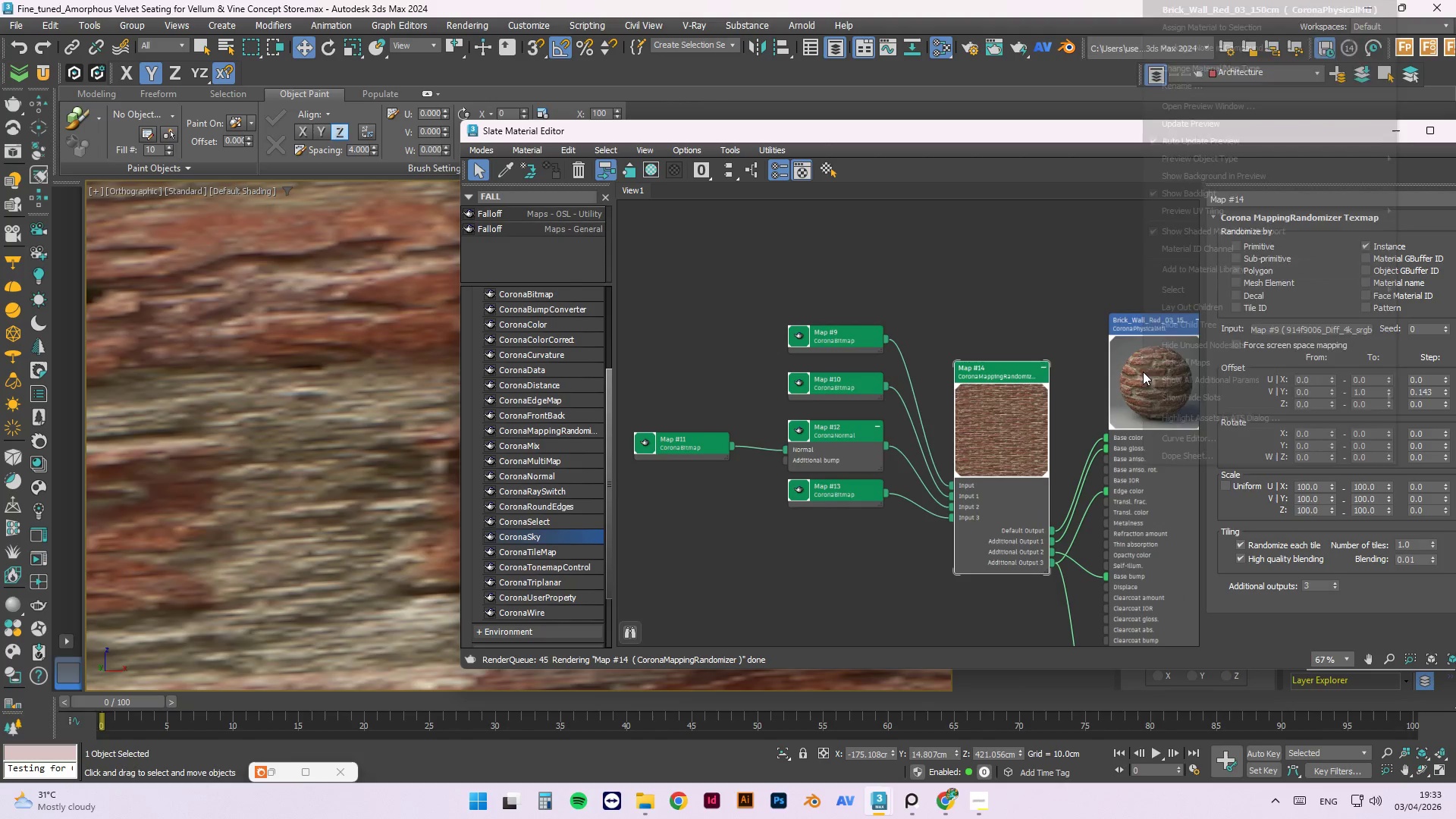 
scroll: coordinate [1143, 372], scroll_direction: up, amount: 1.0
 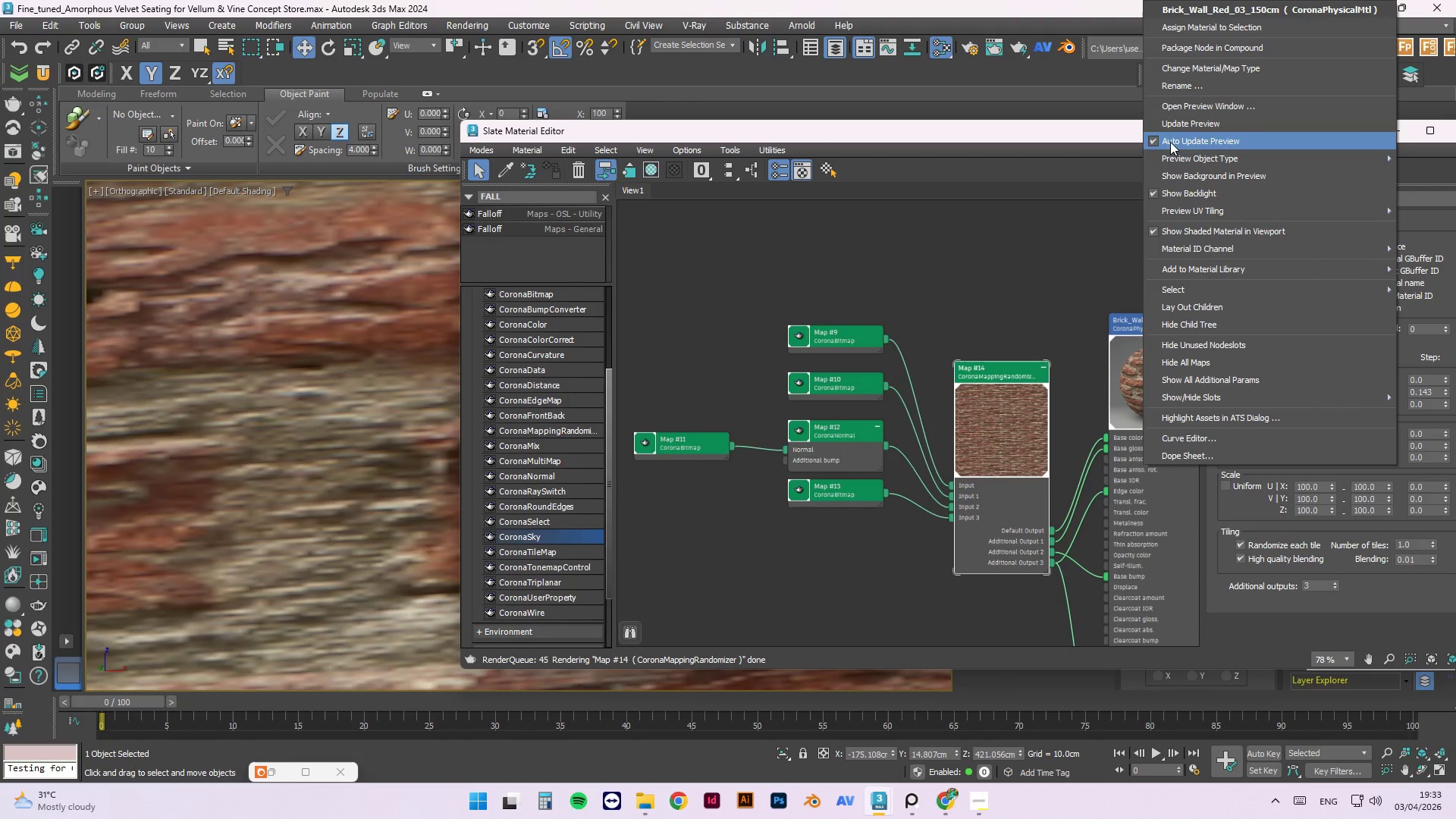 
left_click([1176, 126])
 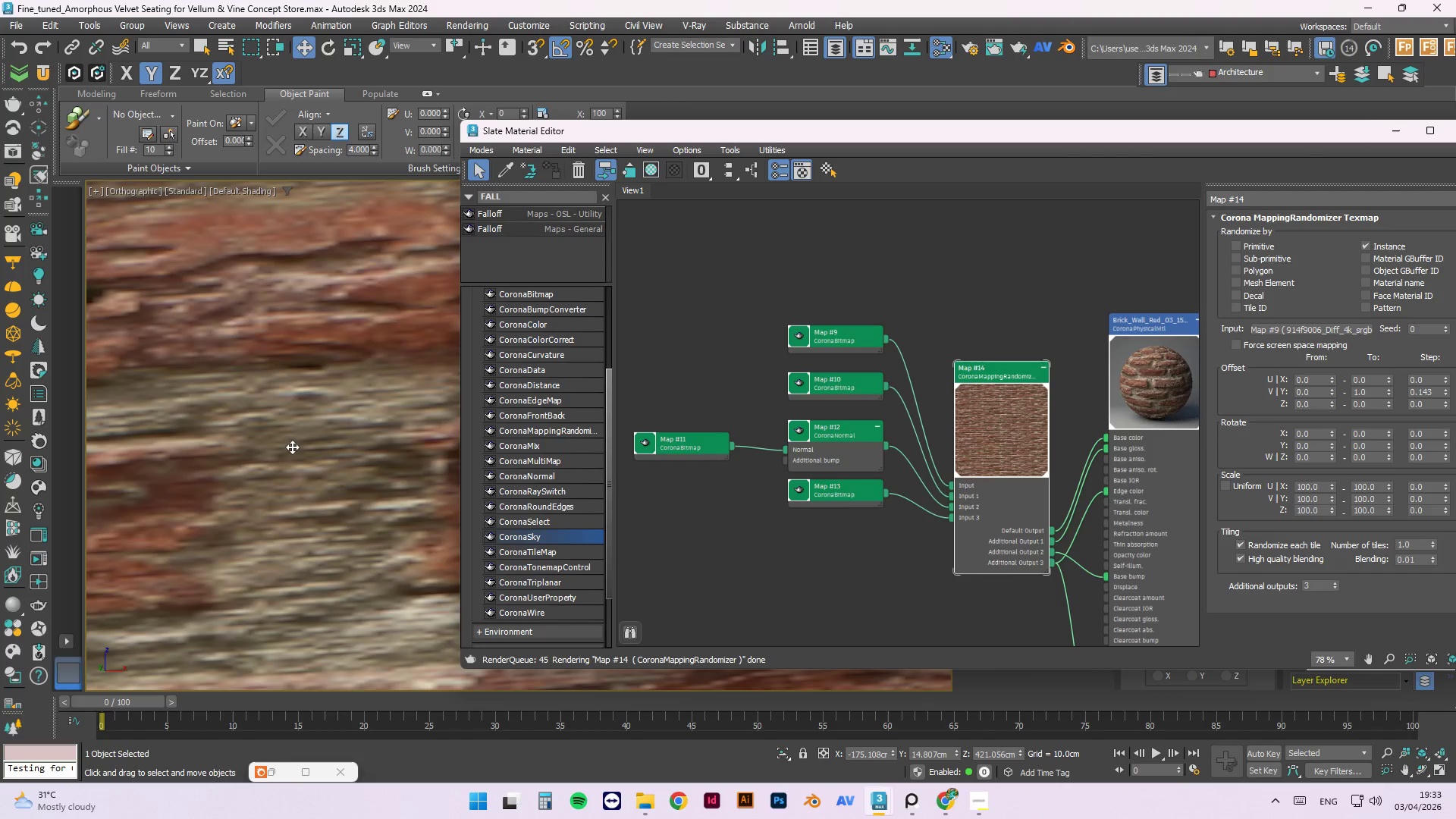 
scroll: coordinate [242, 480], scroll_direction: down, amount: 14.0
 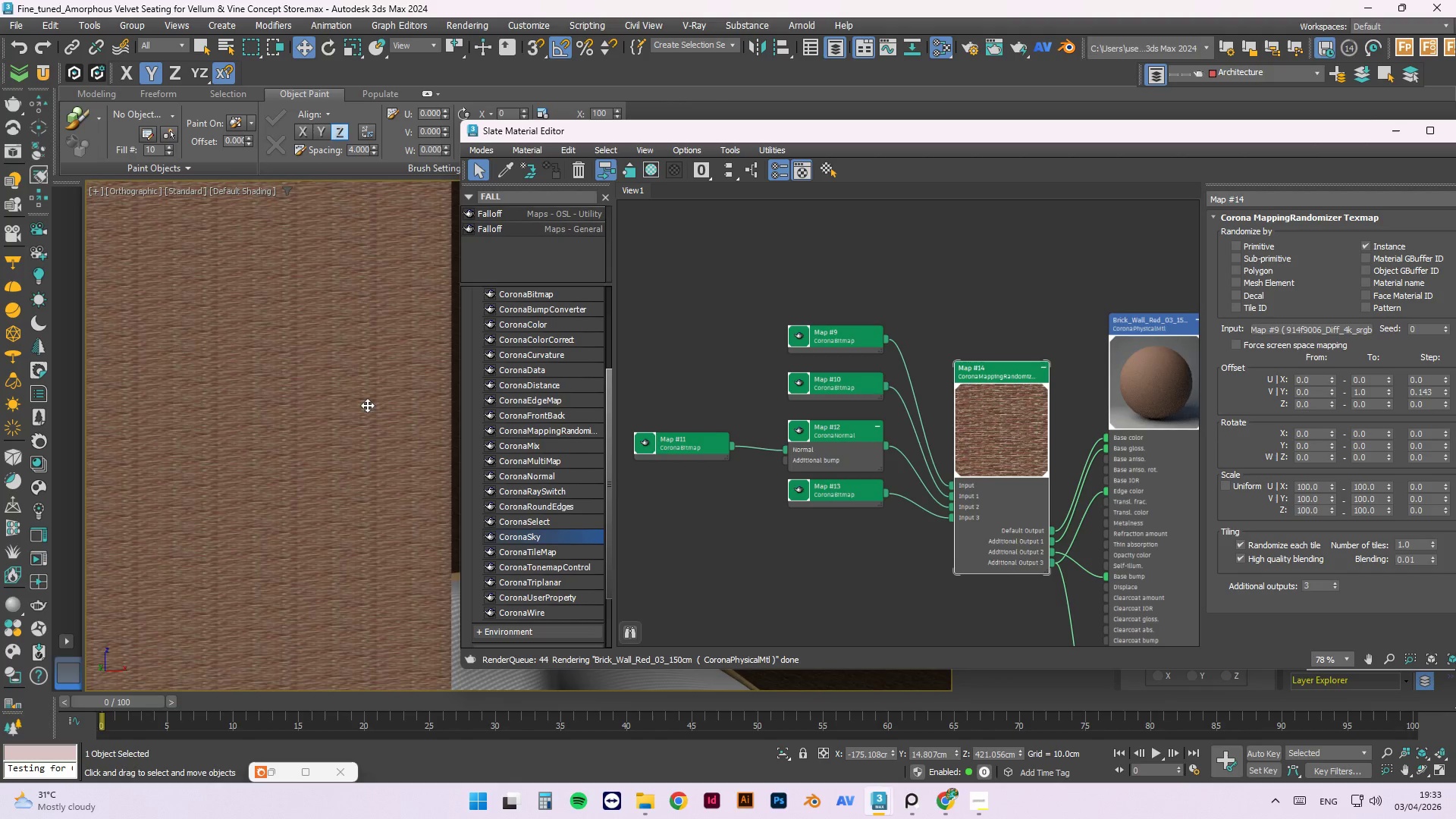 
scroll: coordinate [1002, 446], scroll_direction: up, amount: 6.0
 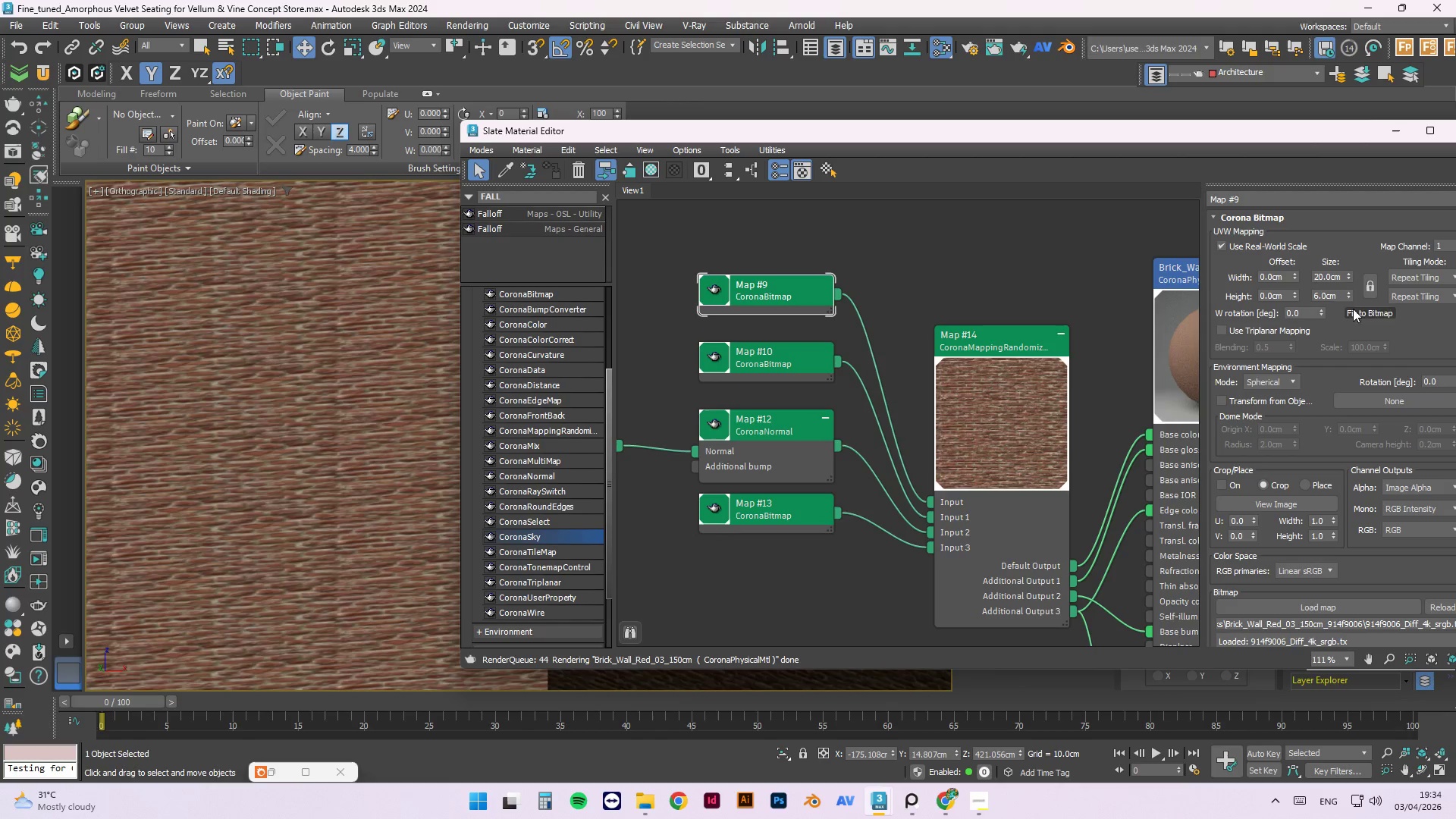 
left_click_drag(start_coordinate=[1338, 293], to_coordinate=[1298, 295])
 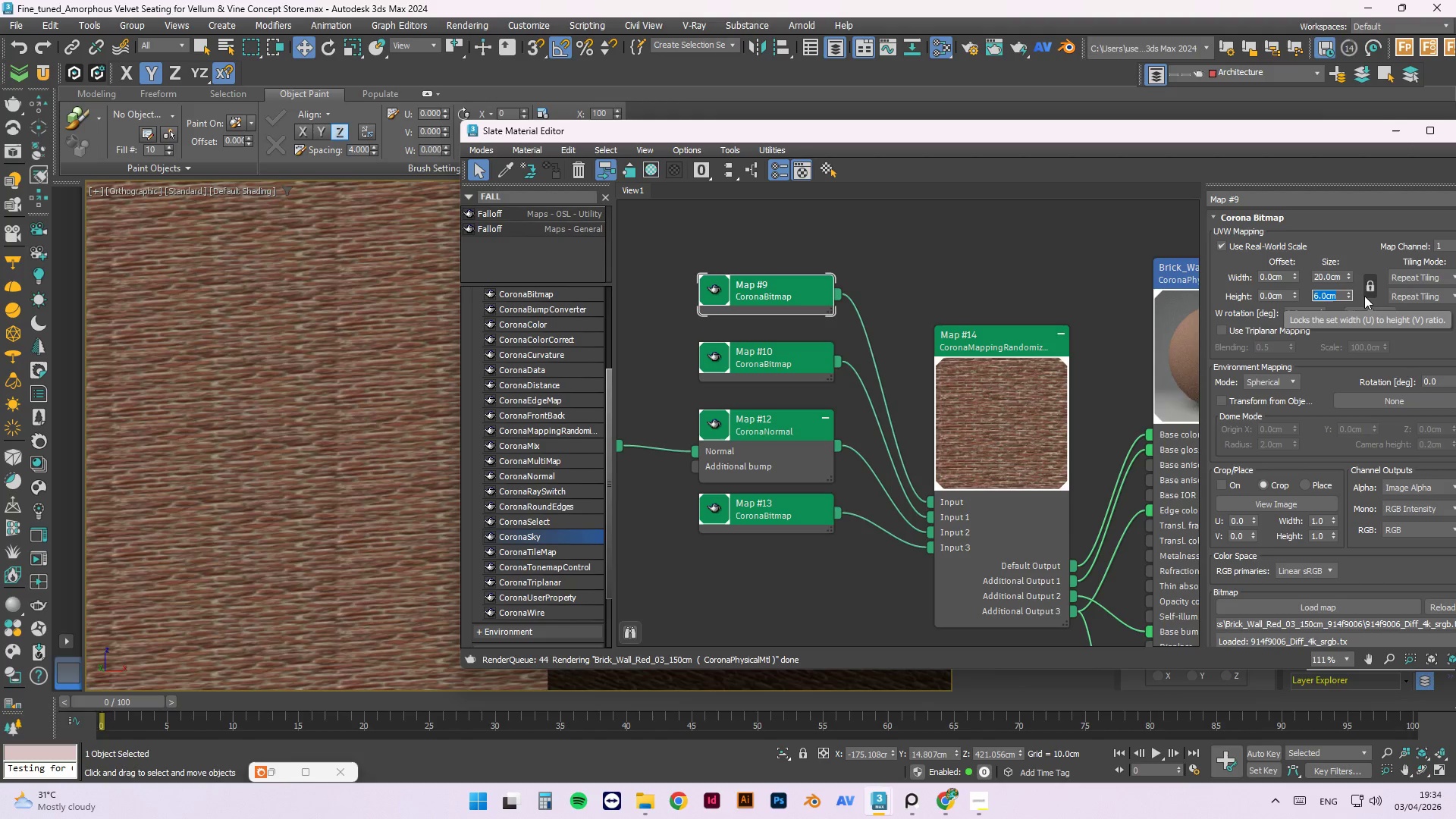 
wait(14.06)
 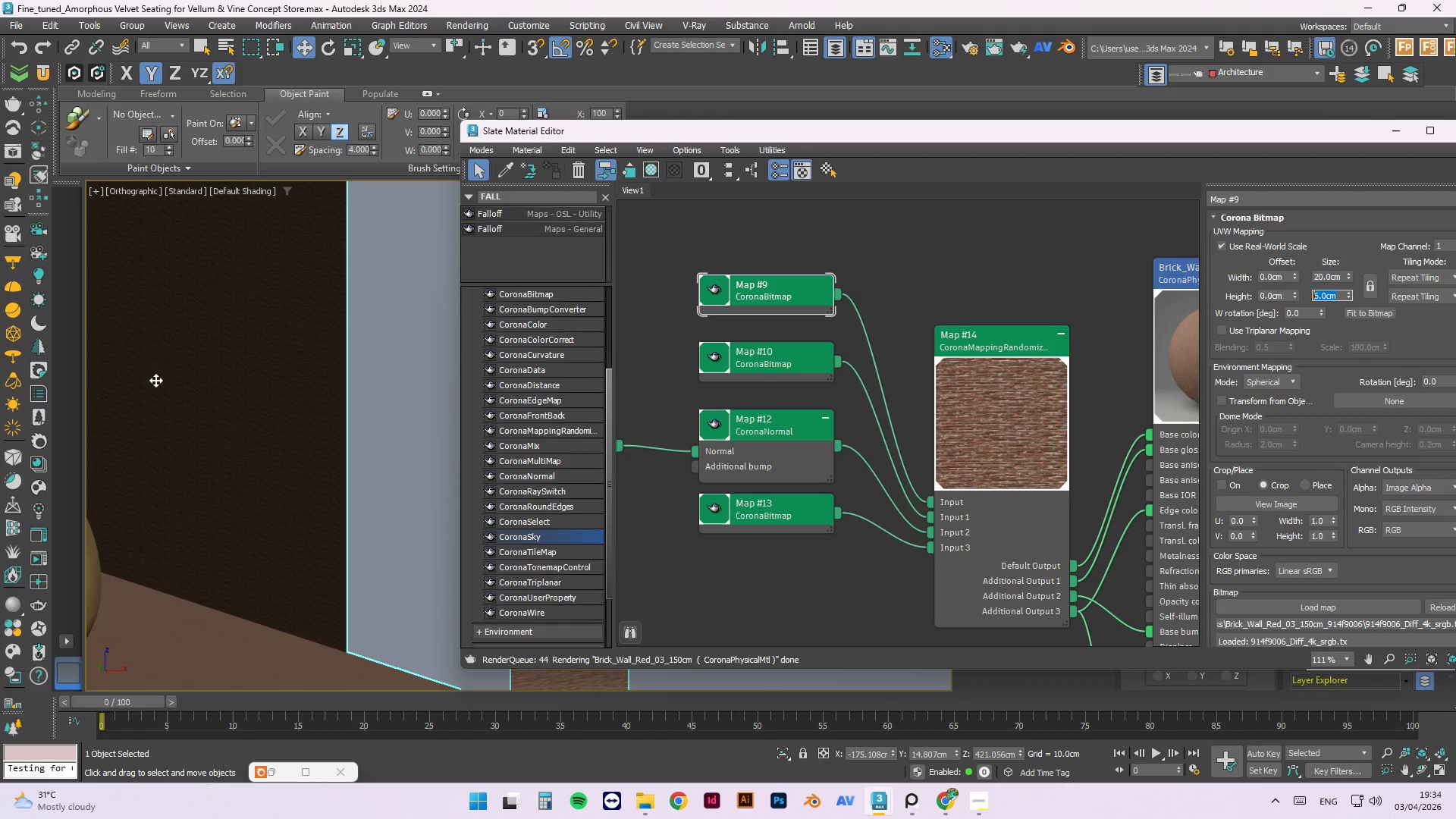 
hold_key(key=AltLeft, duration=1.5)
 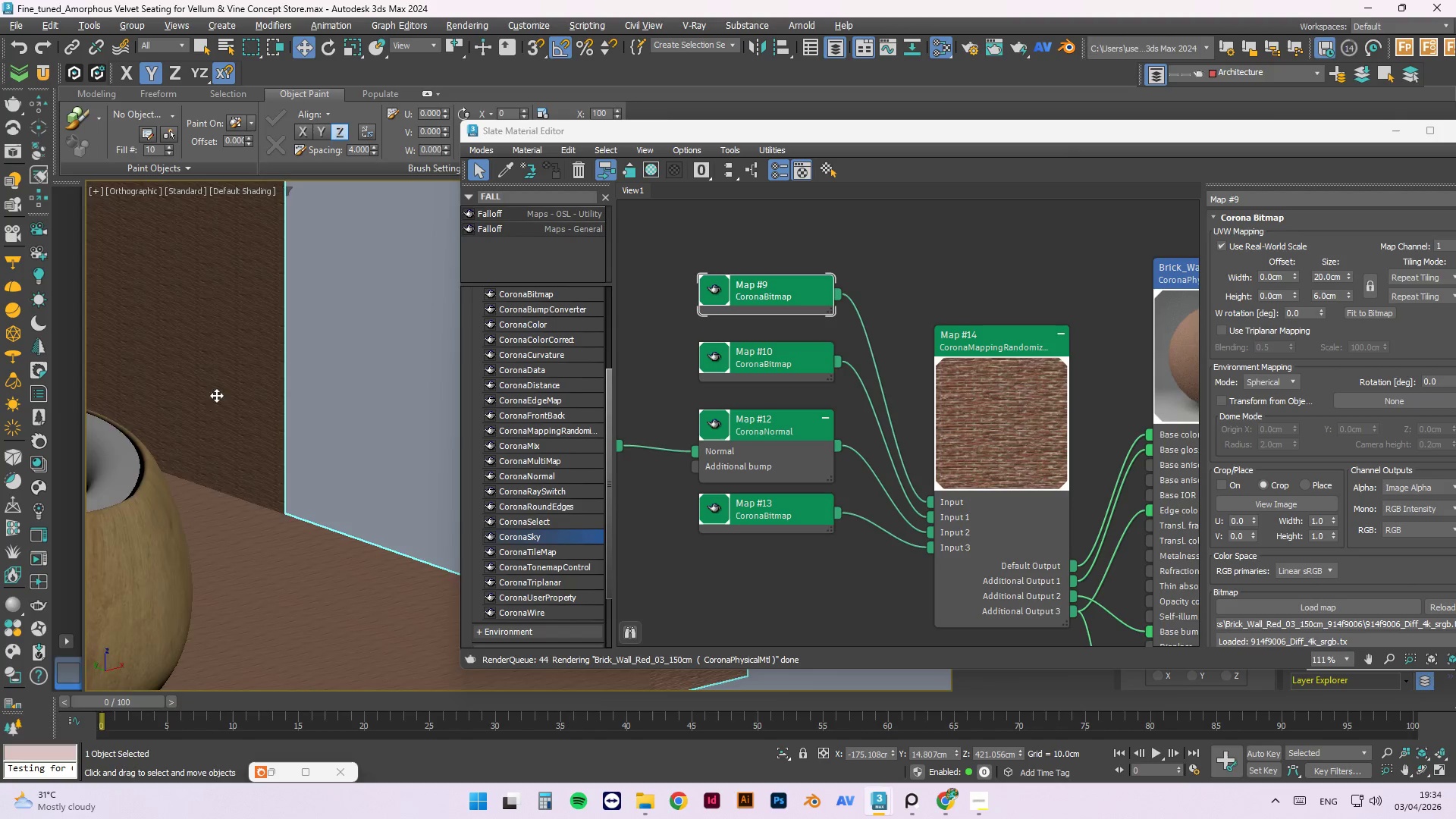 
scroll: coordinate [136, 379], scroll_direction: down, amount: 4.0
 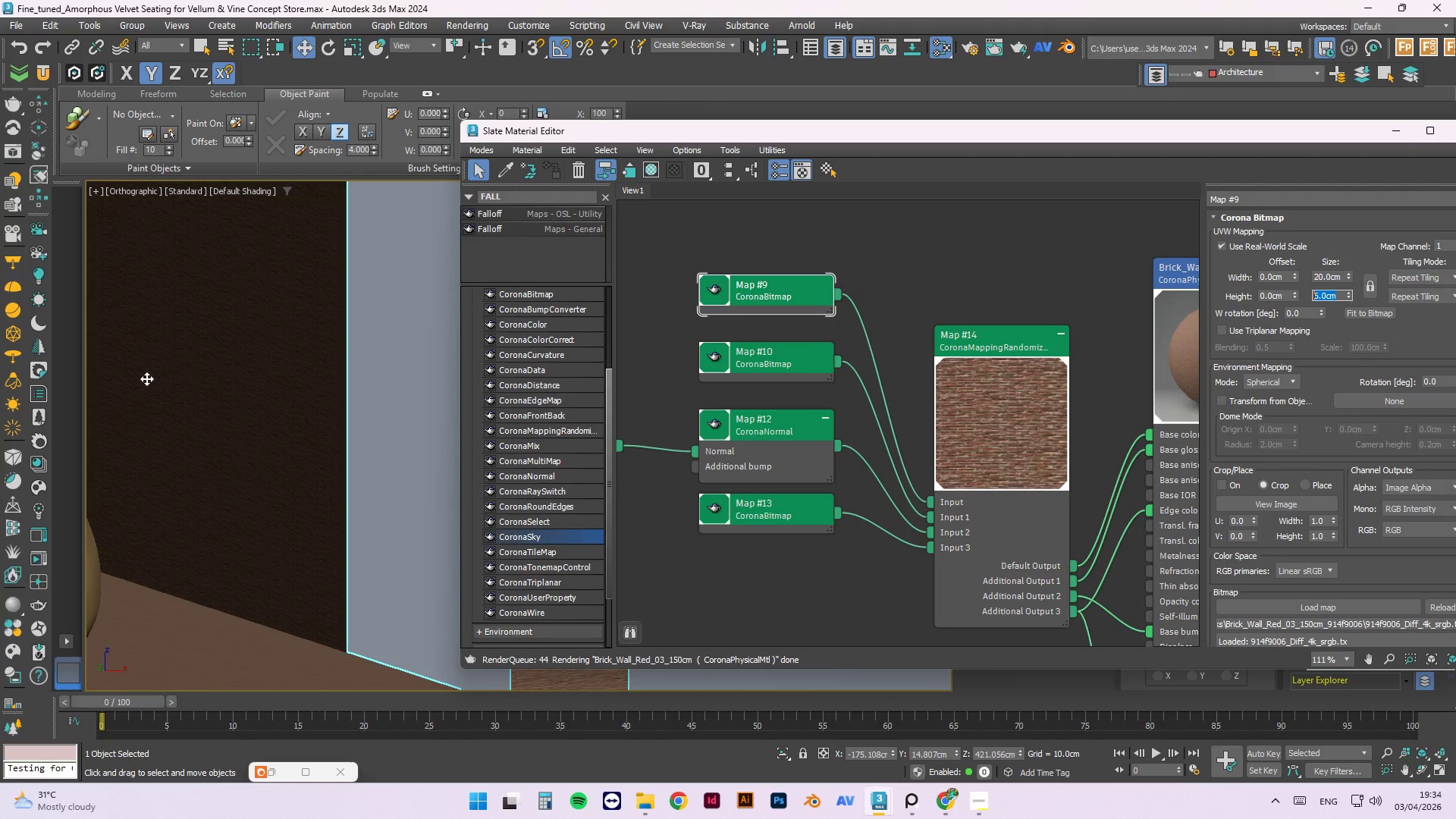 
hold_key(key=AltLeft, duration=0.91)
 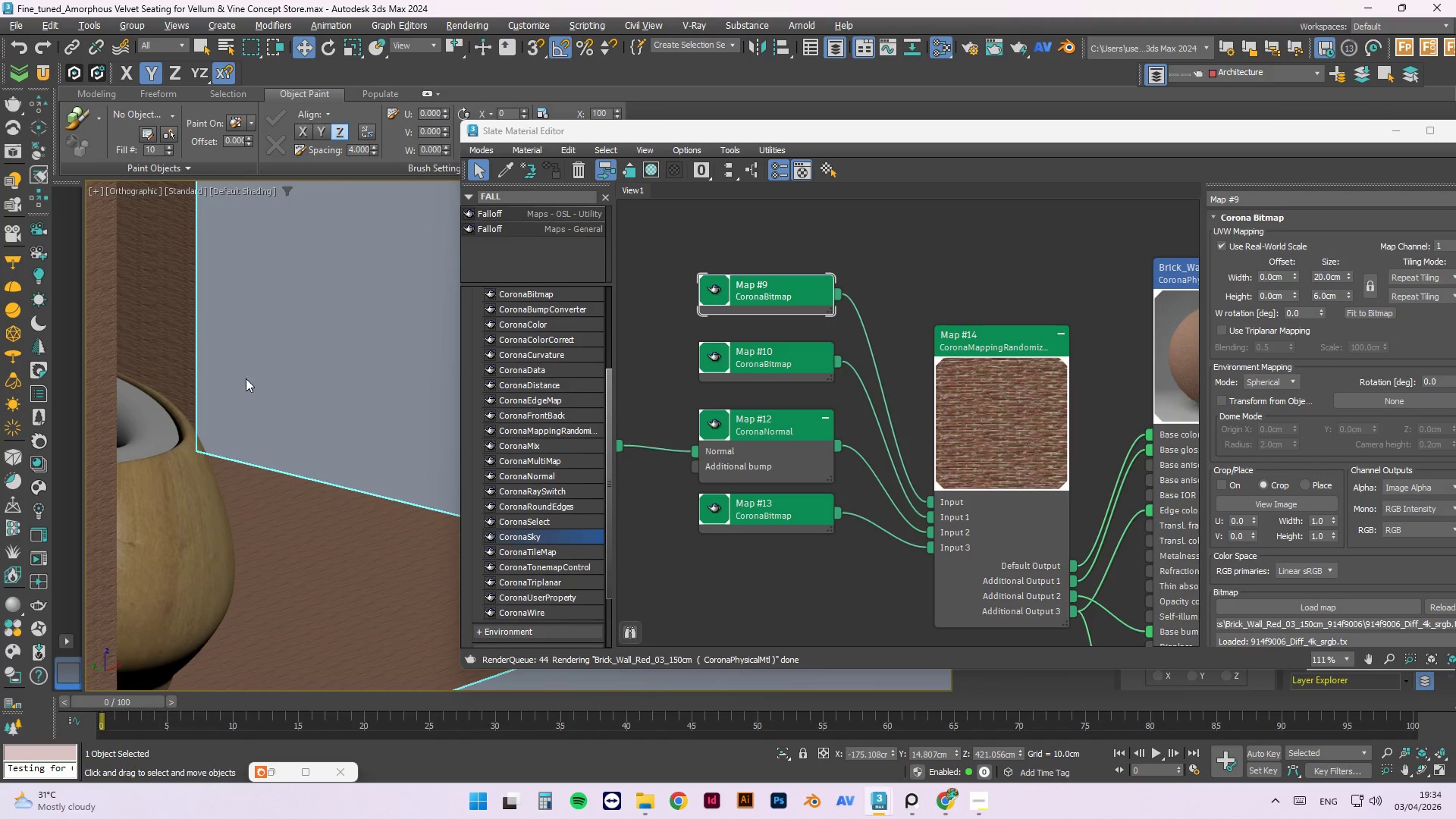 
scroll: coordinate [251, 375], scroll_direction: down, amount: 4.0
 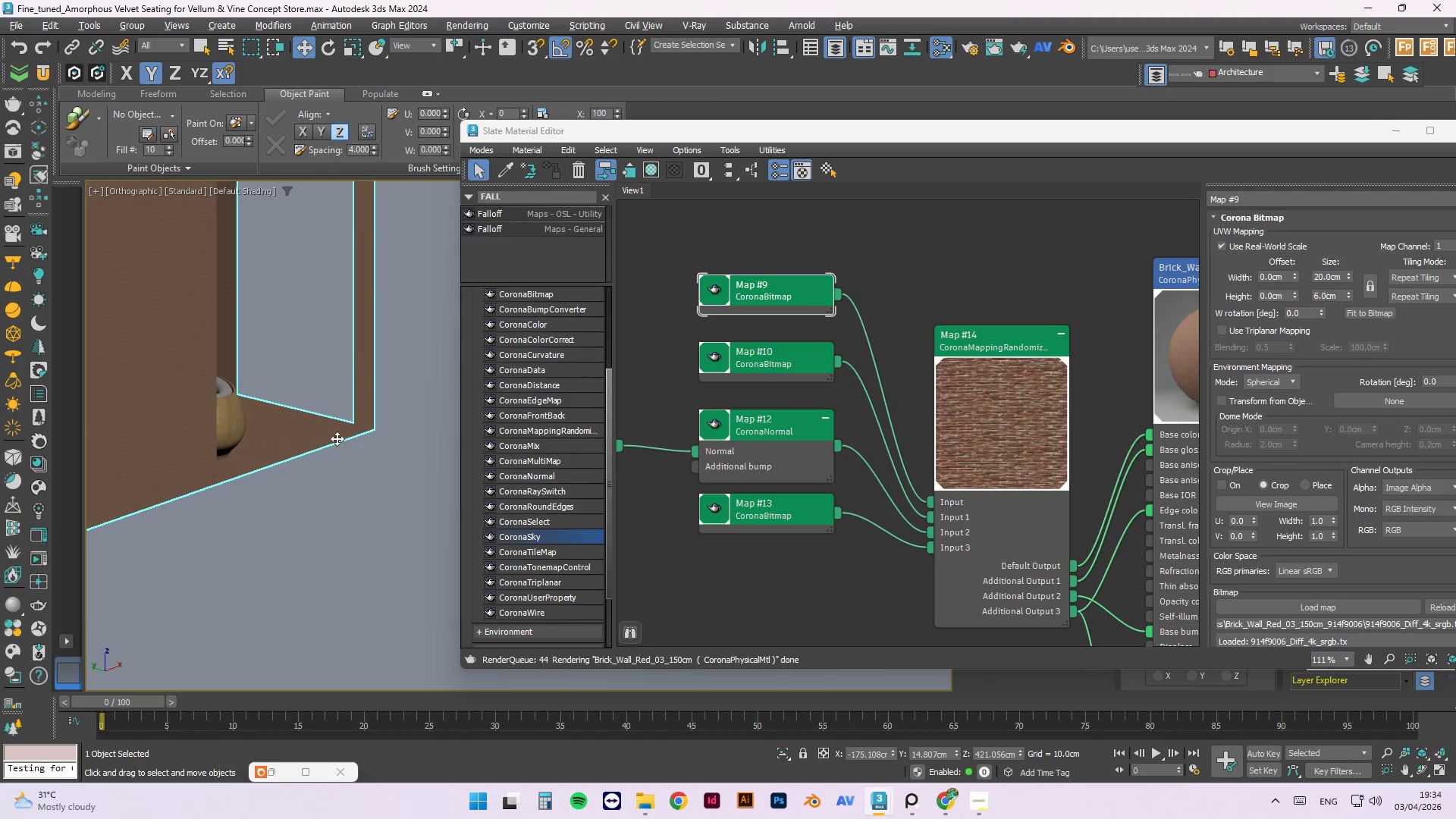 
hold_key(key=AltLeft, duration=1.39)
 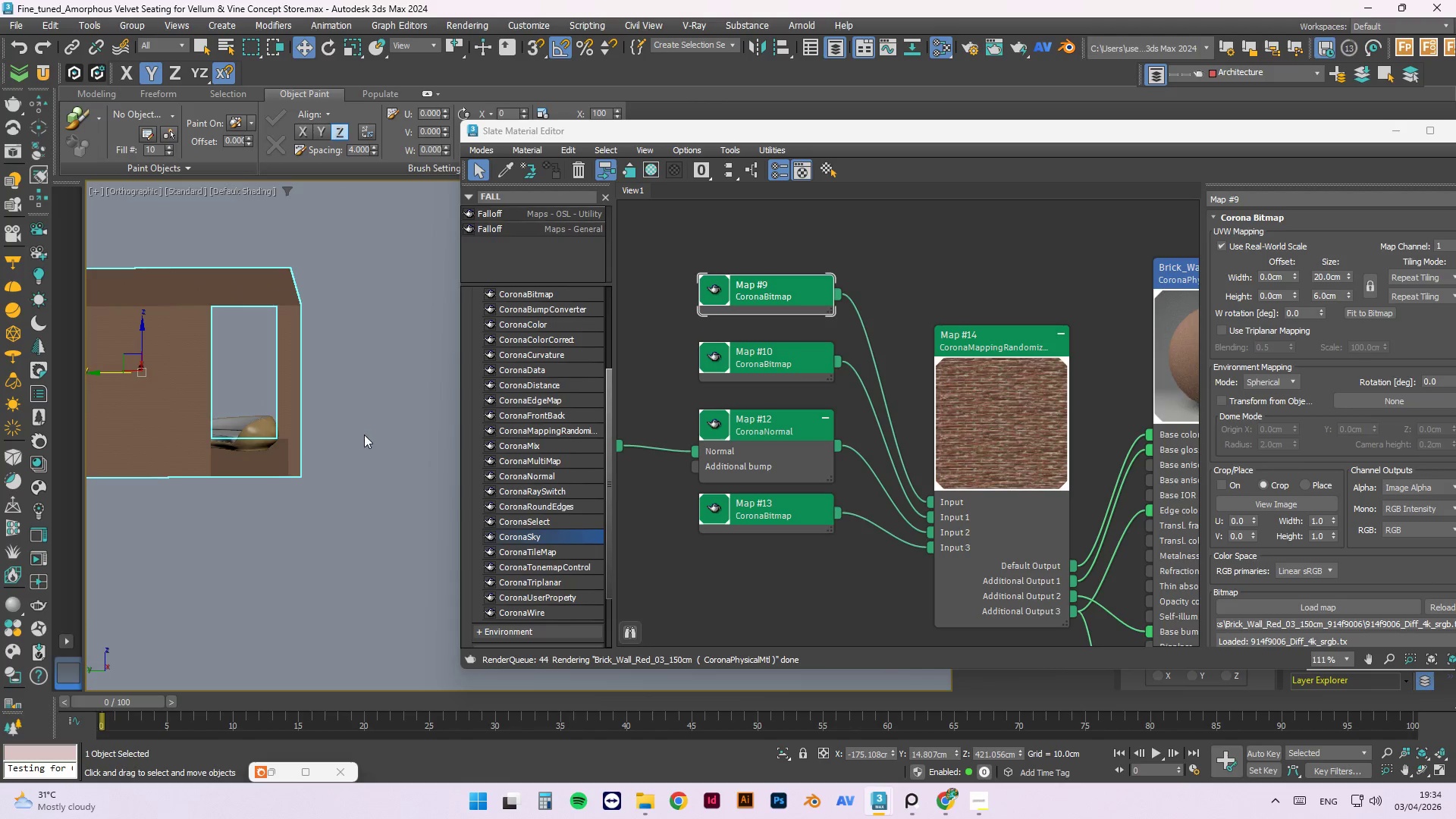 
scroll: coordinate [340, 469], scroll_direction: down, amount: 2.0
 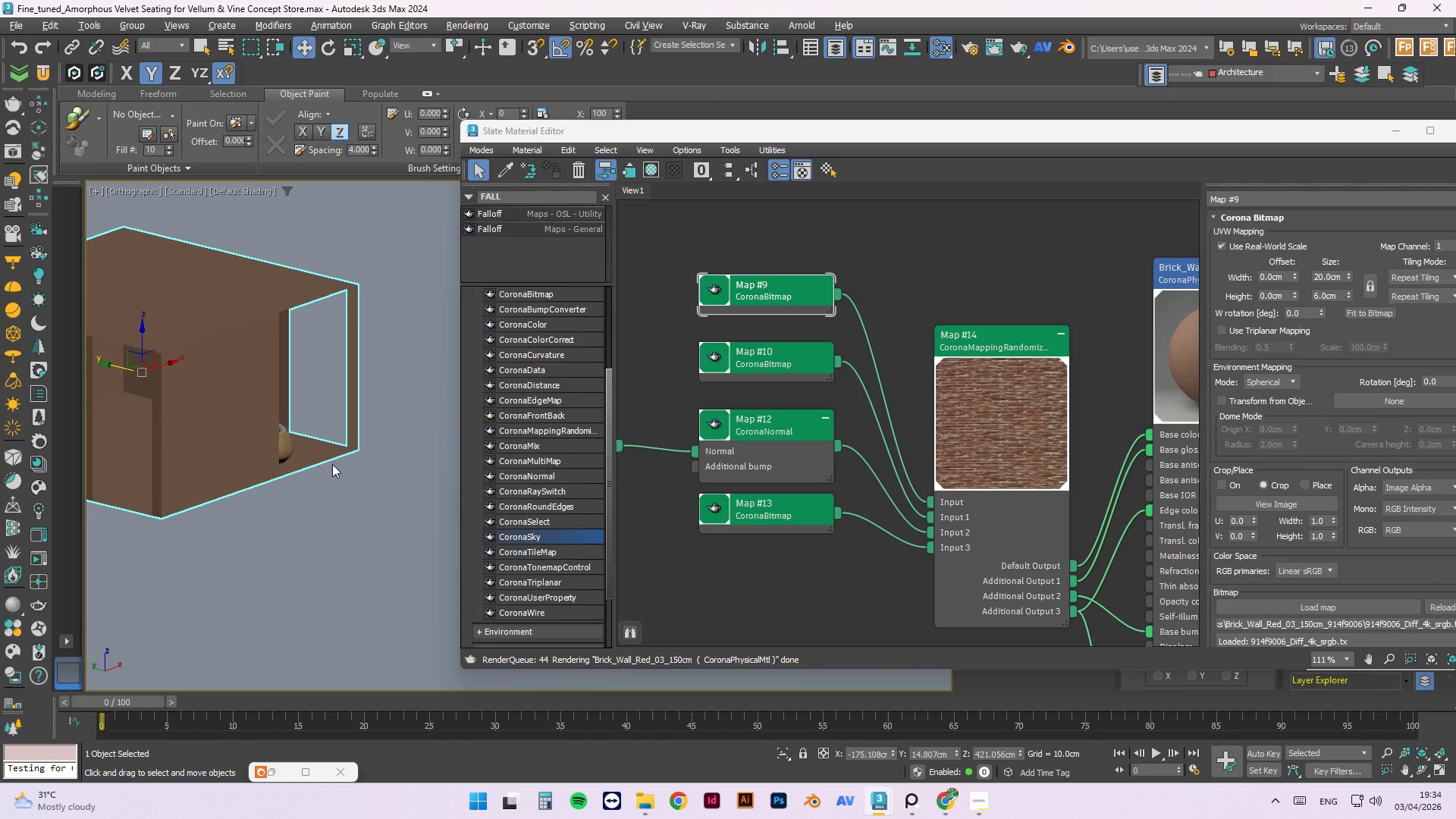 
left_click([365, 430])
 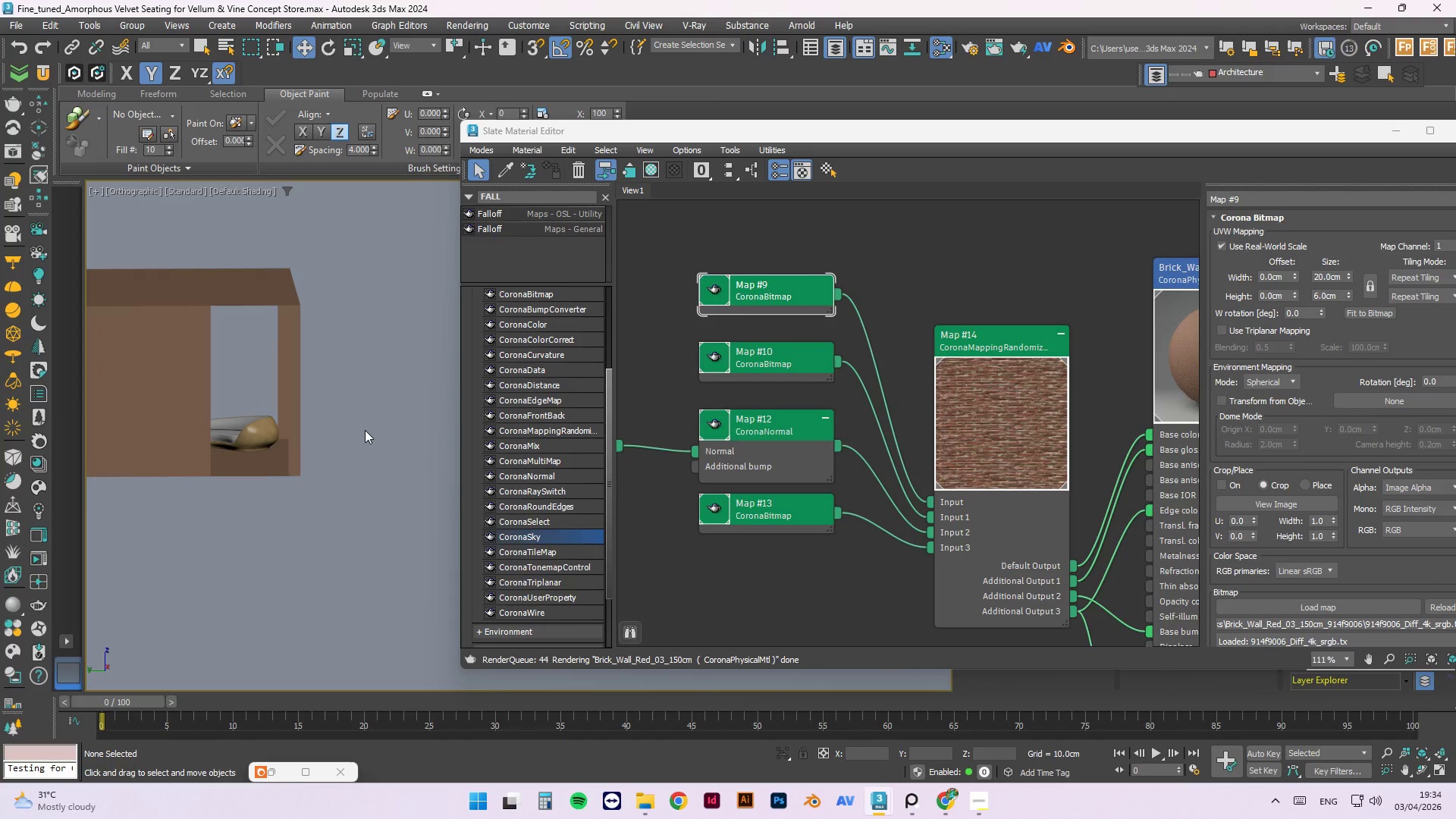 
key(T)
 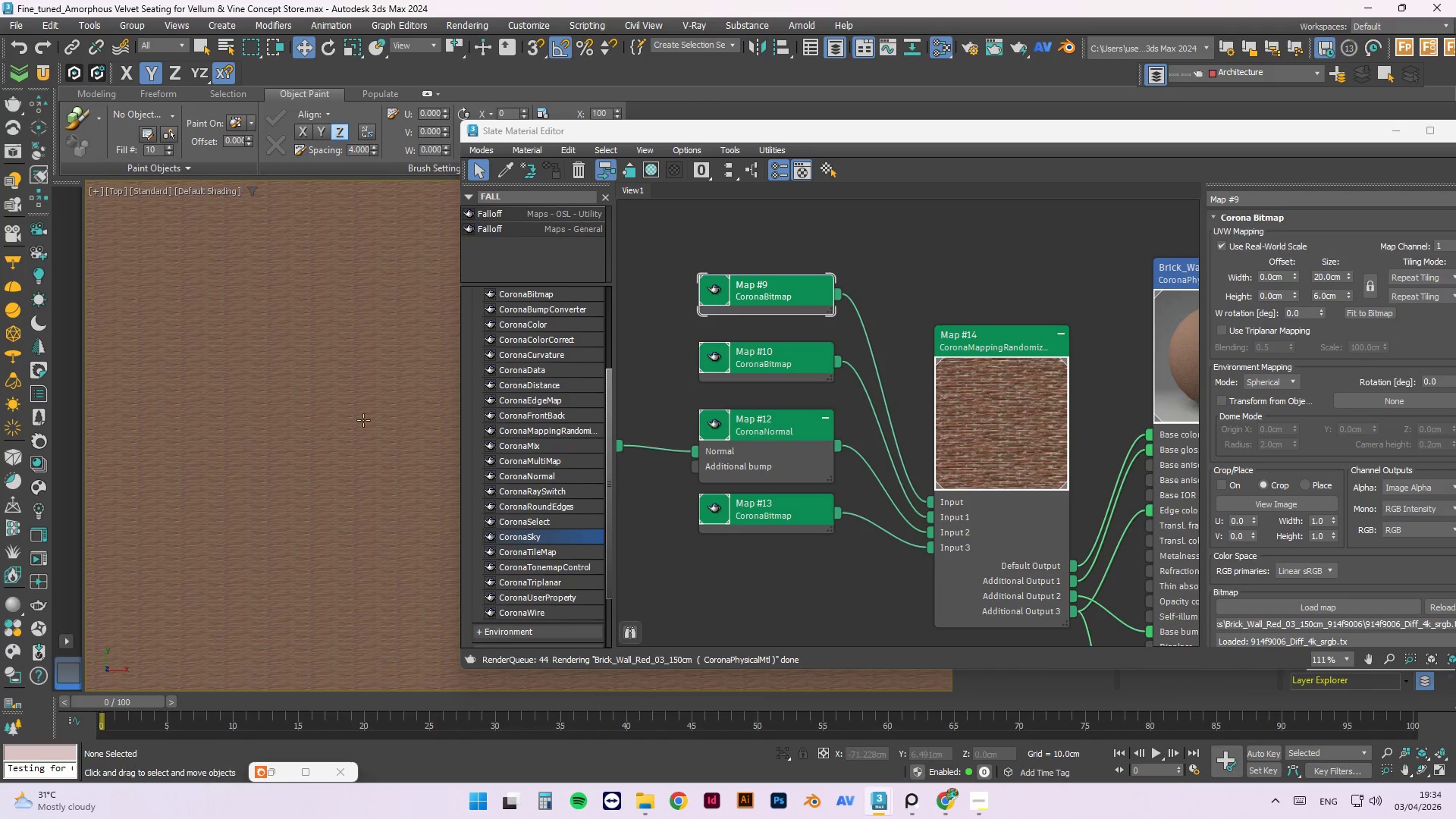 
scroll: coordinate [275, 363], scroll_direction: down, amount: 9.0
 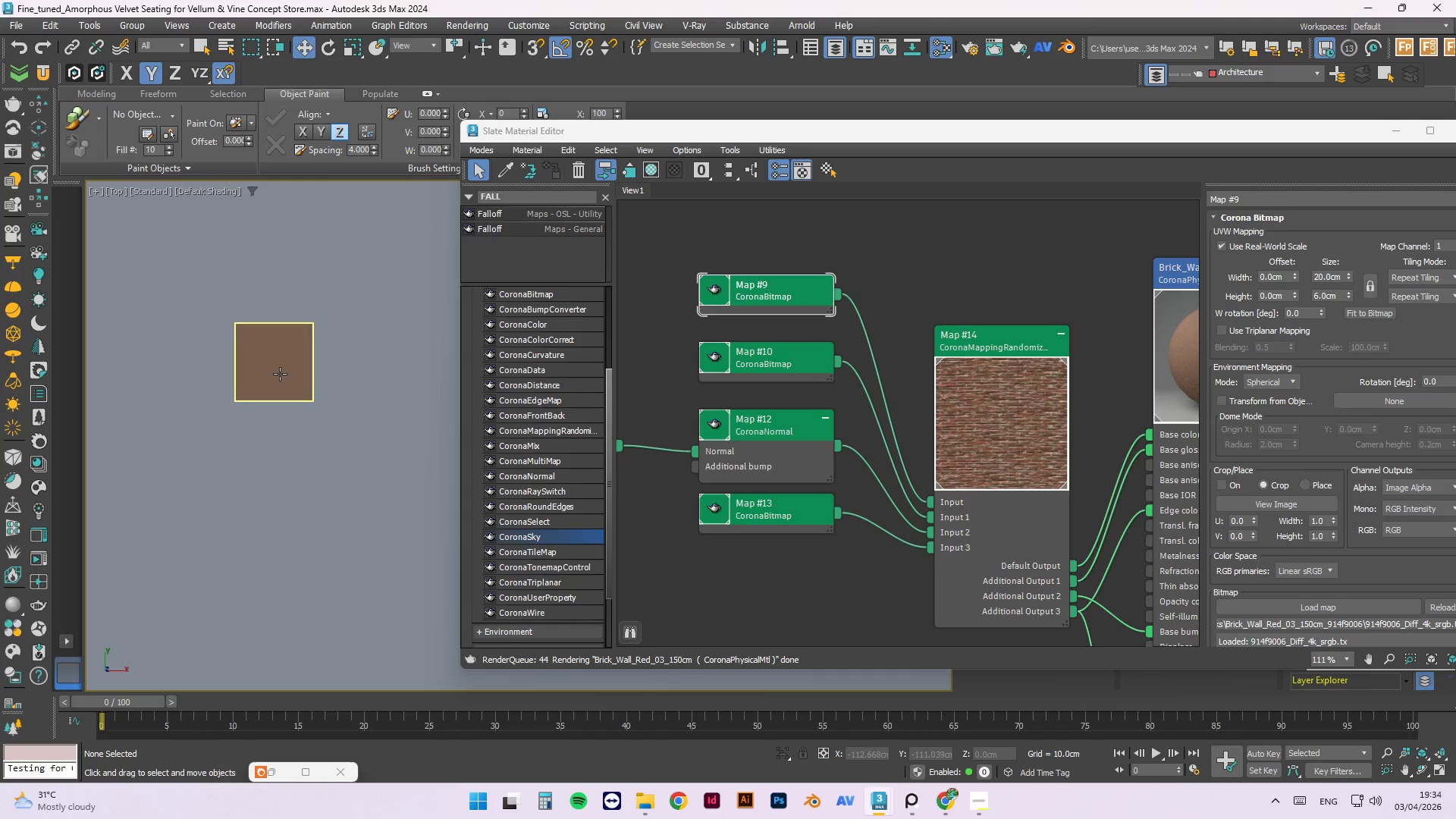 
key(F3)
 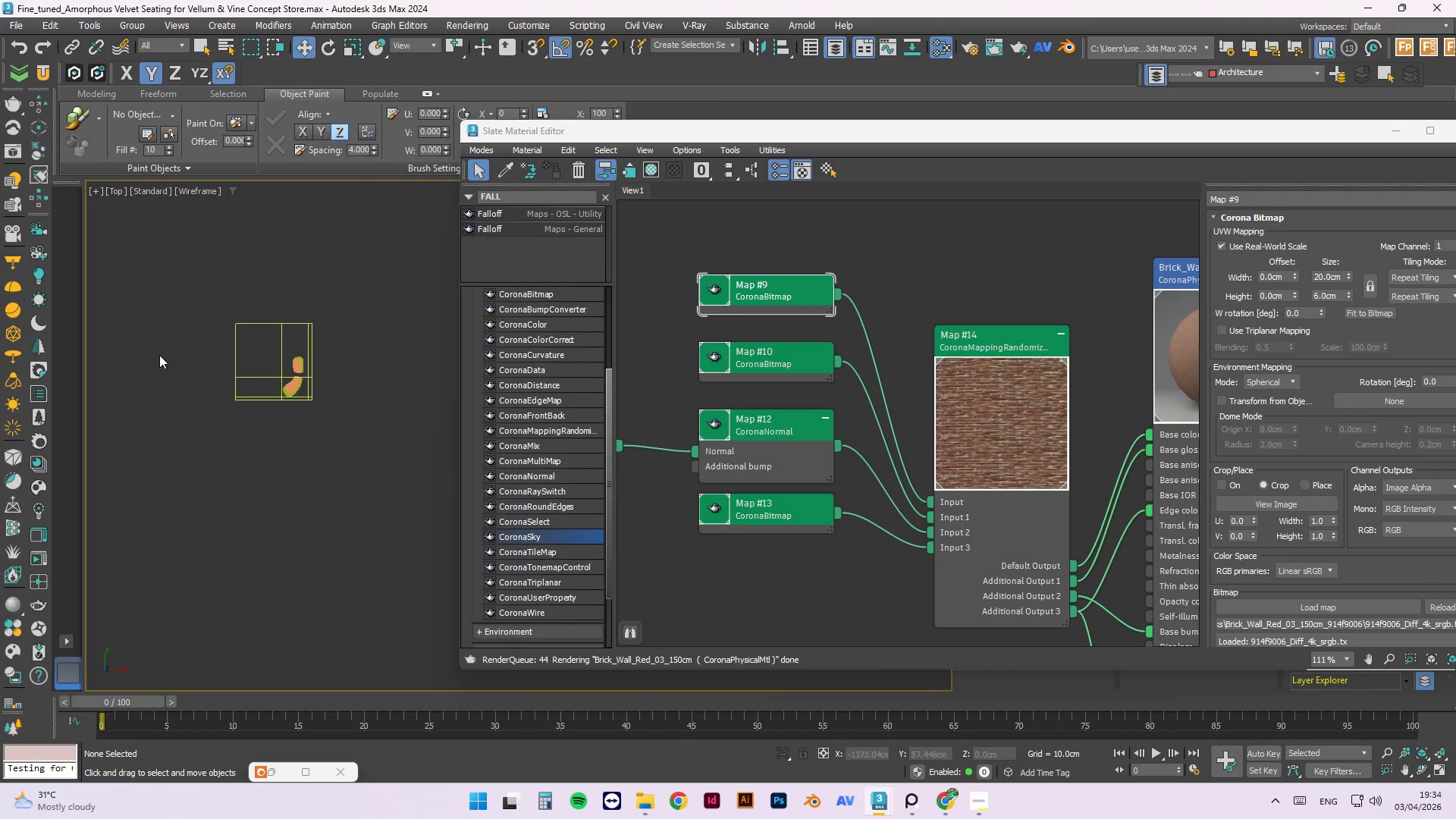 
scroll: coordinate [256, 378], scroll_direction: up, amount: 3.0
 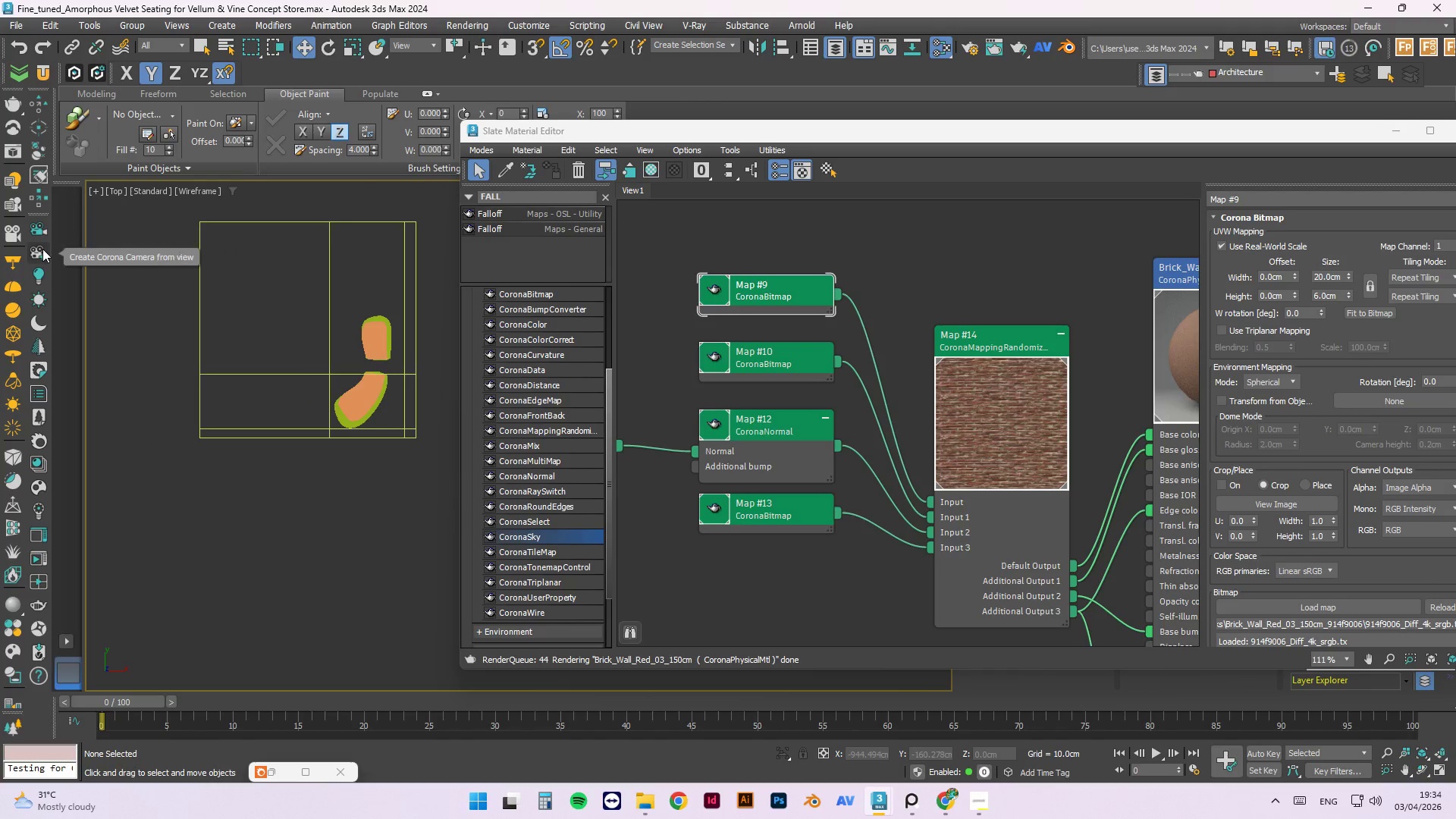 
left_click([40, 230])
 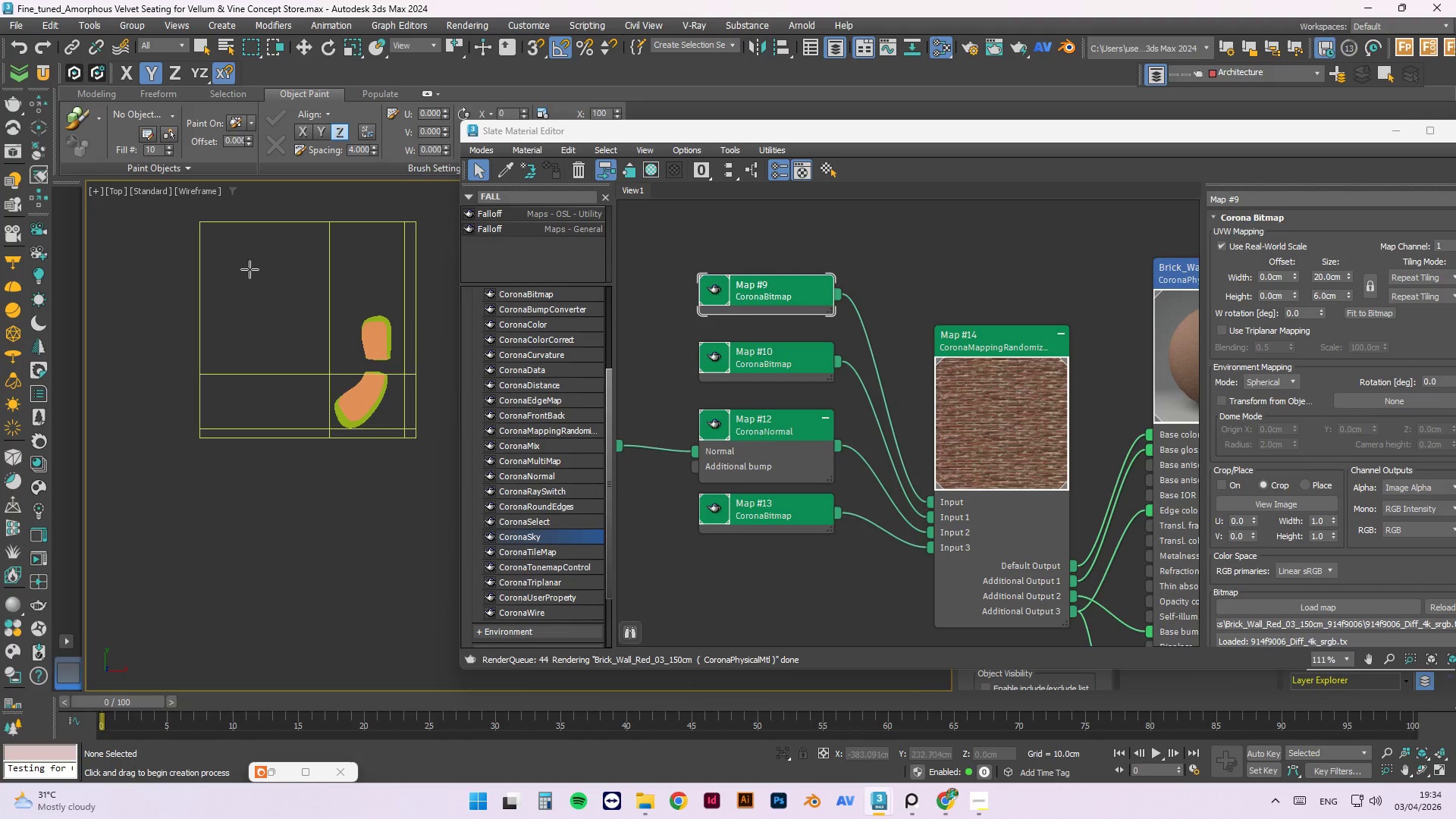 
left_click_drag(start_coordinate=[228, 252], to_coordinate=[415, 416])
 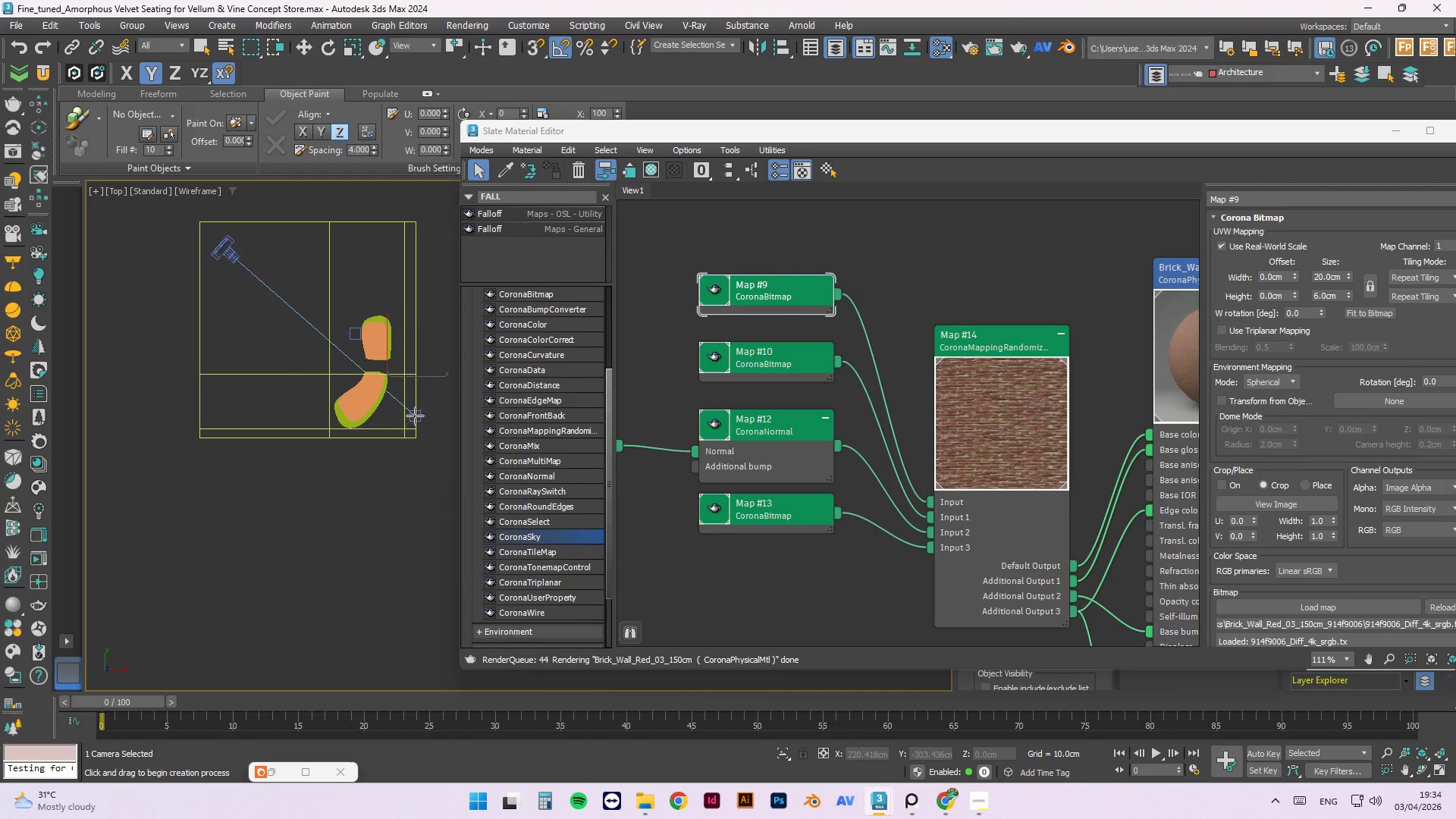 
left_click([415, 416])
 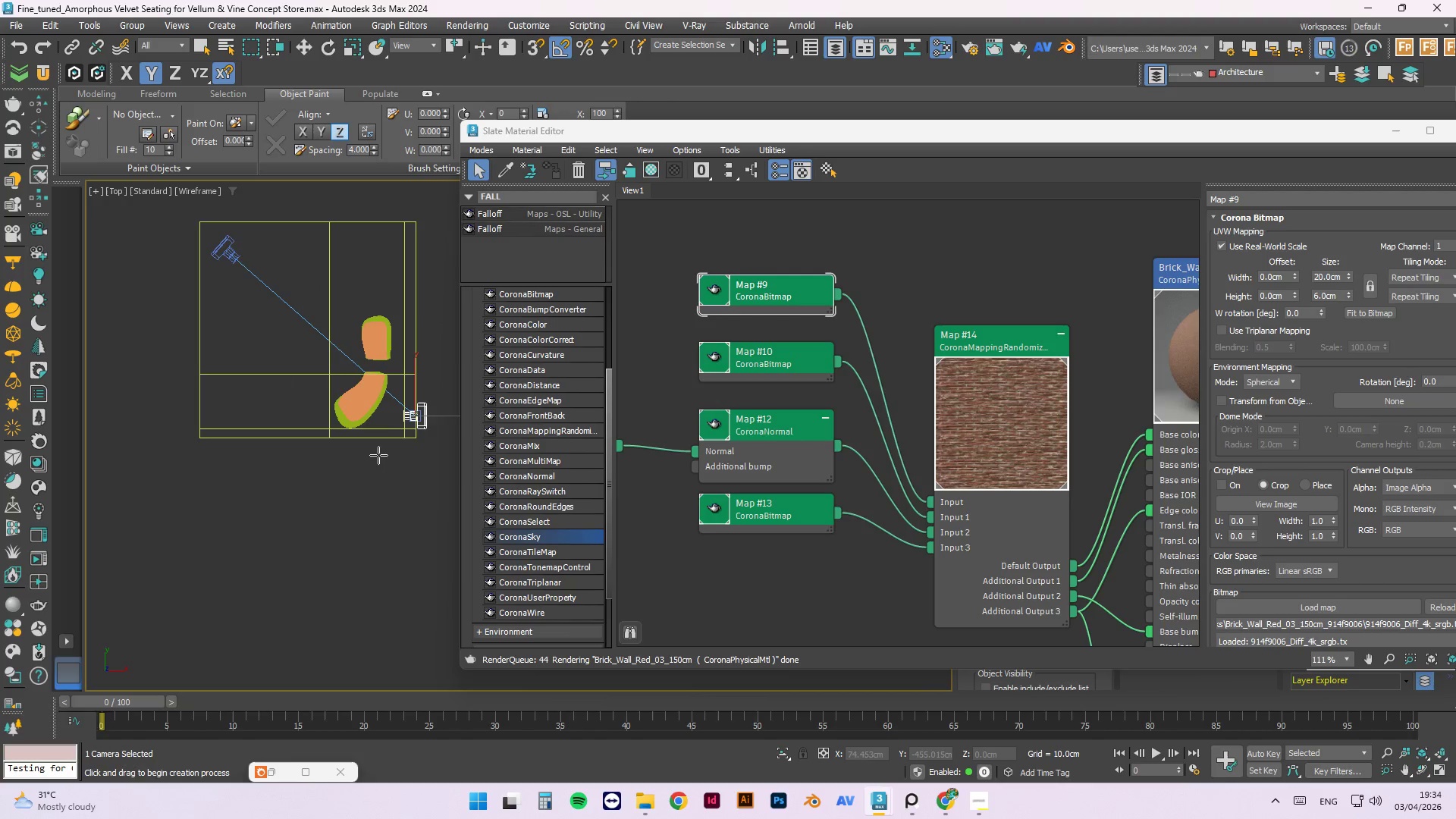 
key(Delete)
 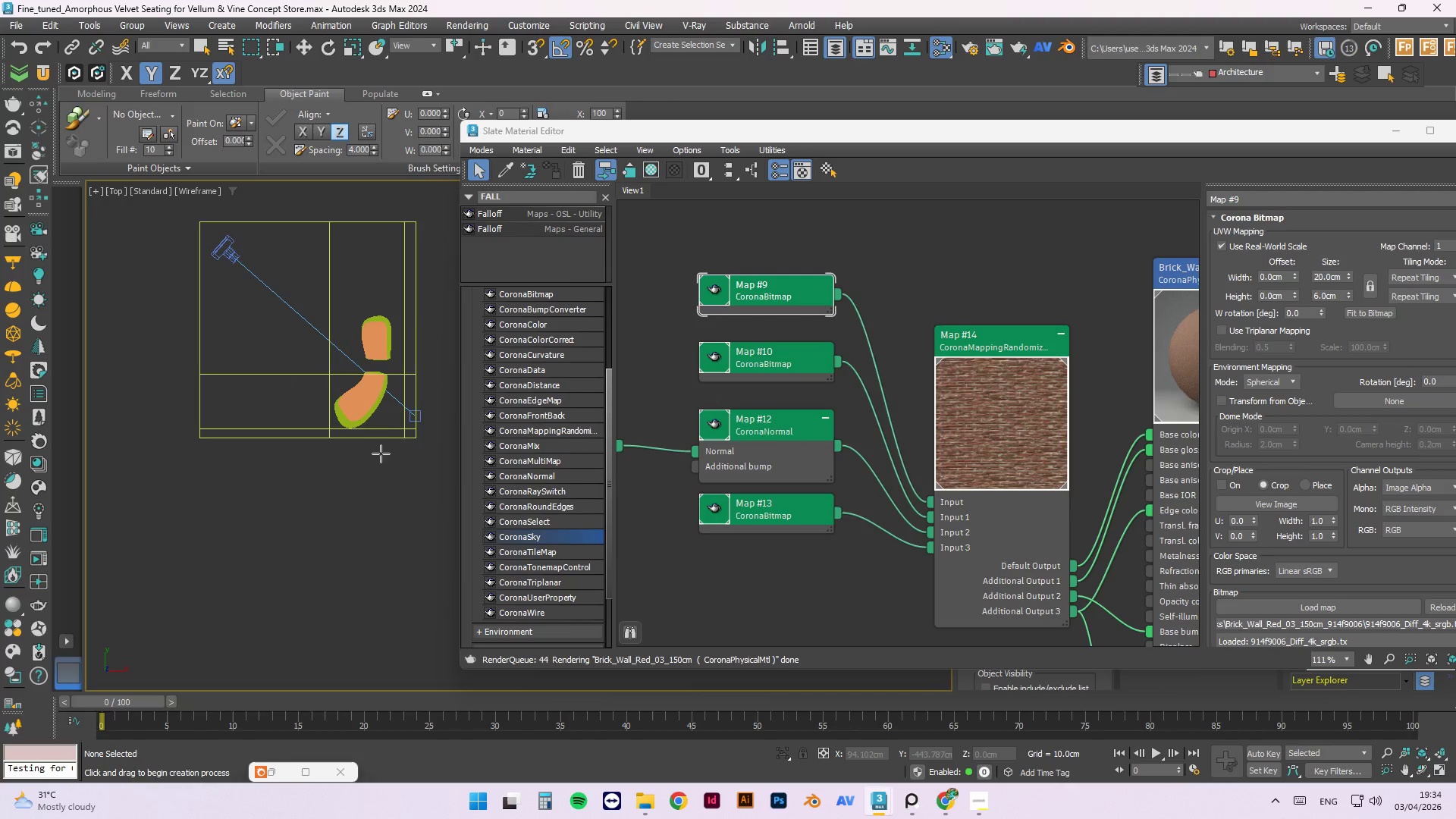 
key(Escape)
 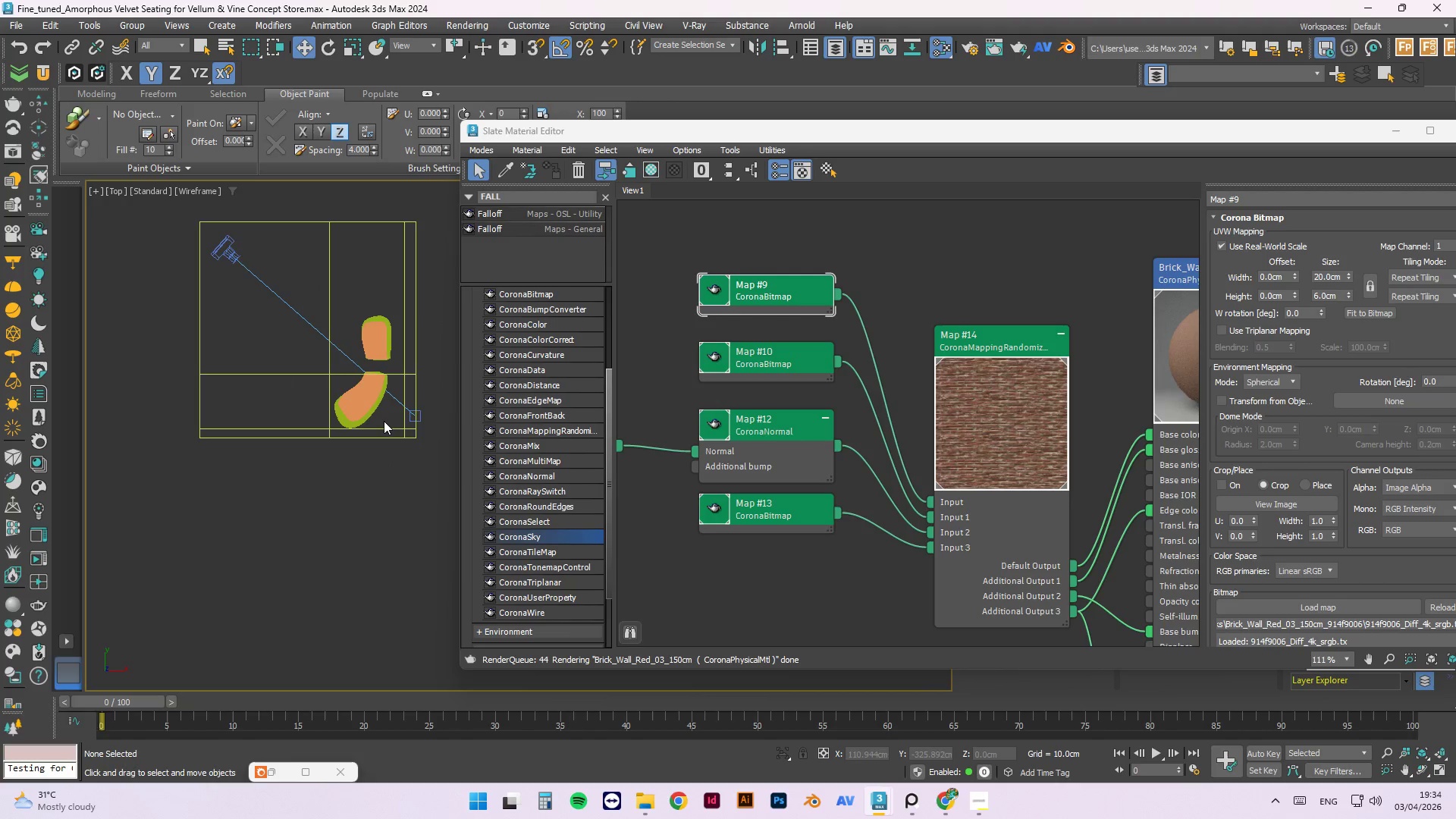 
key(F)
 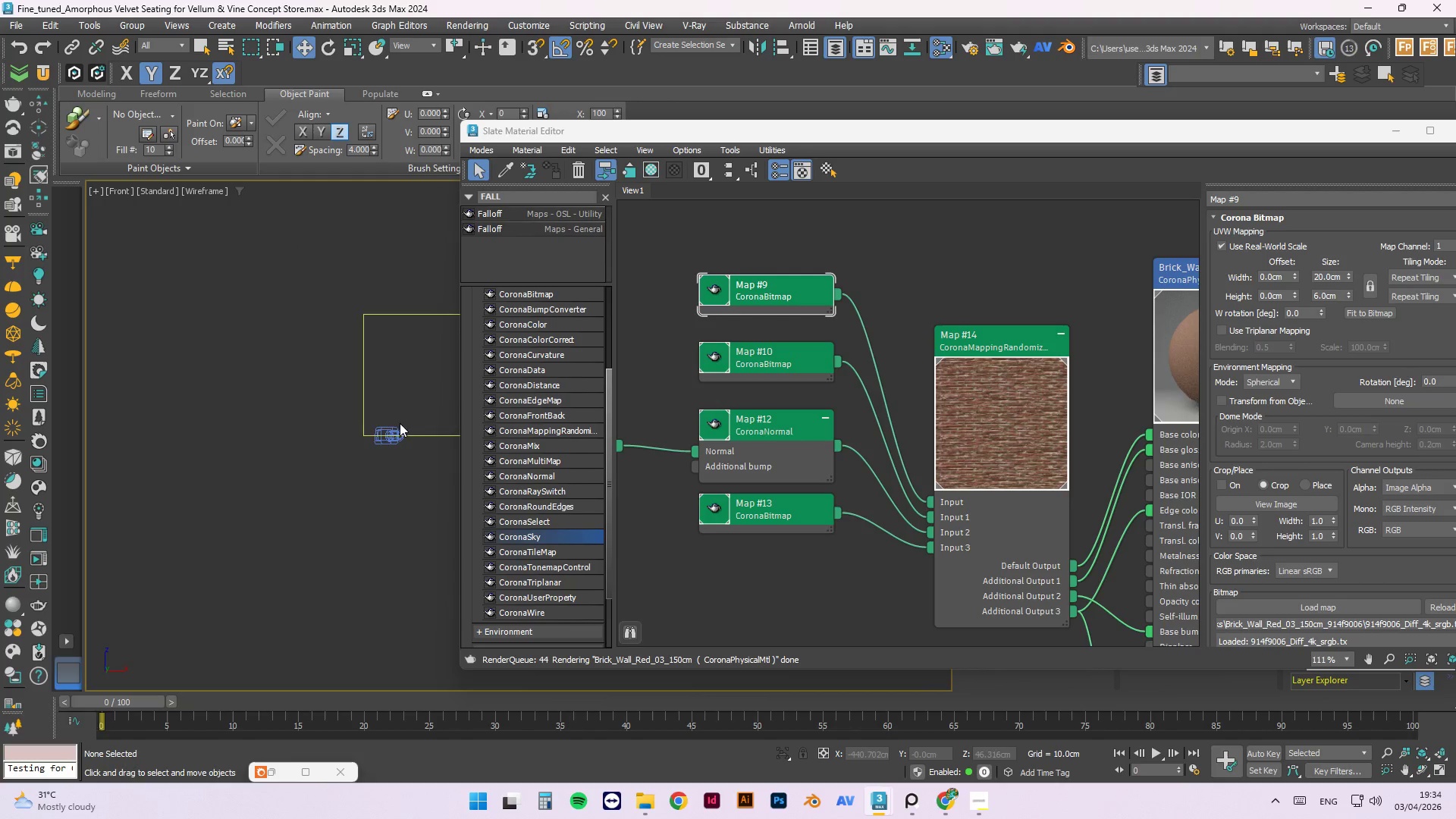 
hold_key(key=AltLeft, duration=0.89)
 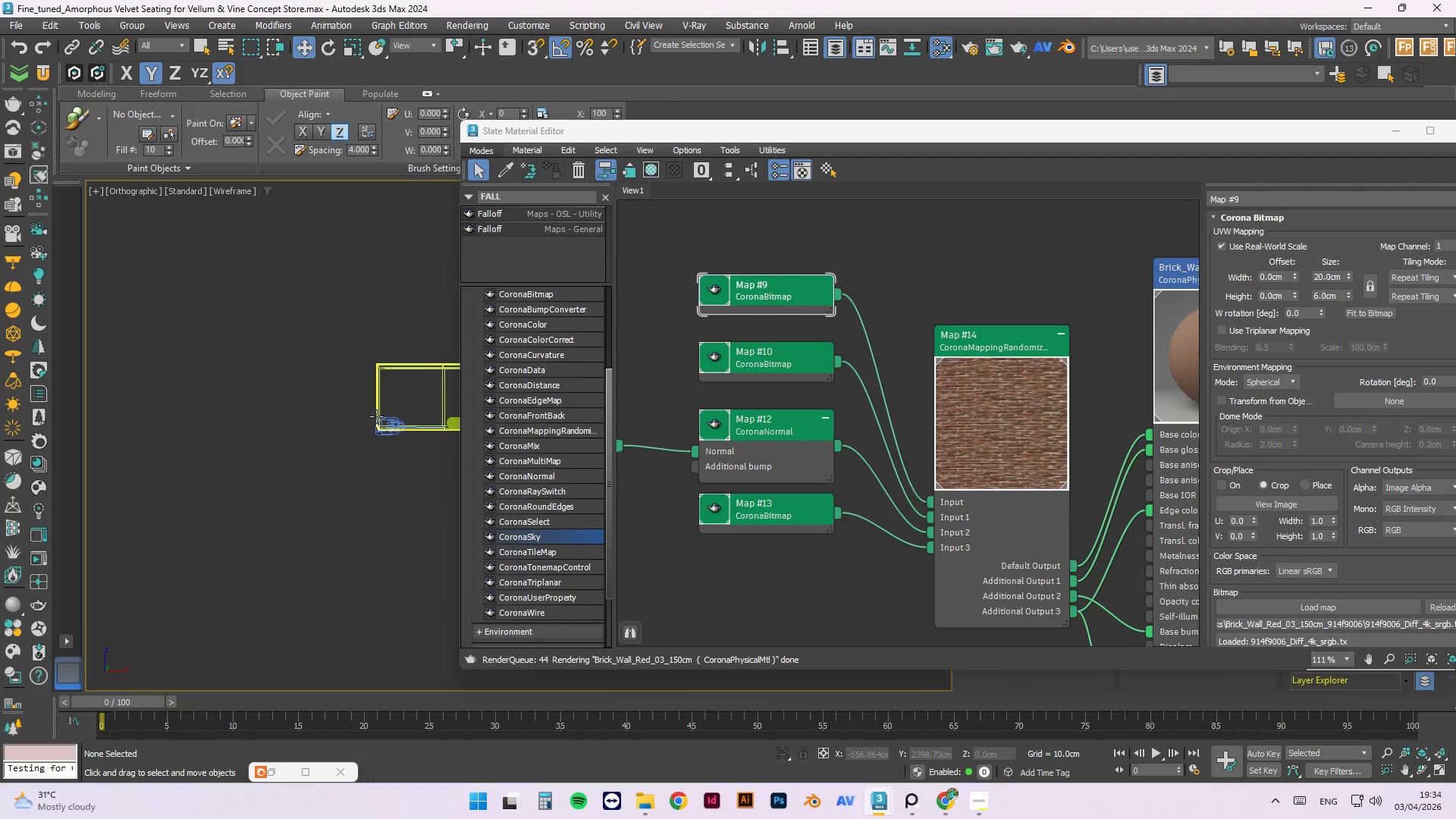 
scroll: coordinate [394, 420], scroll_direction: down, amount: 2.0
 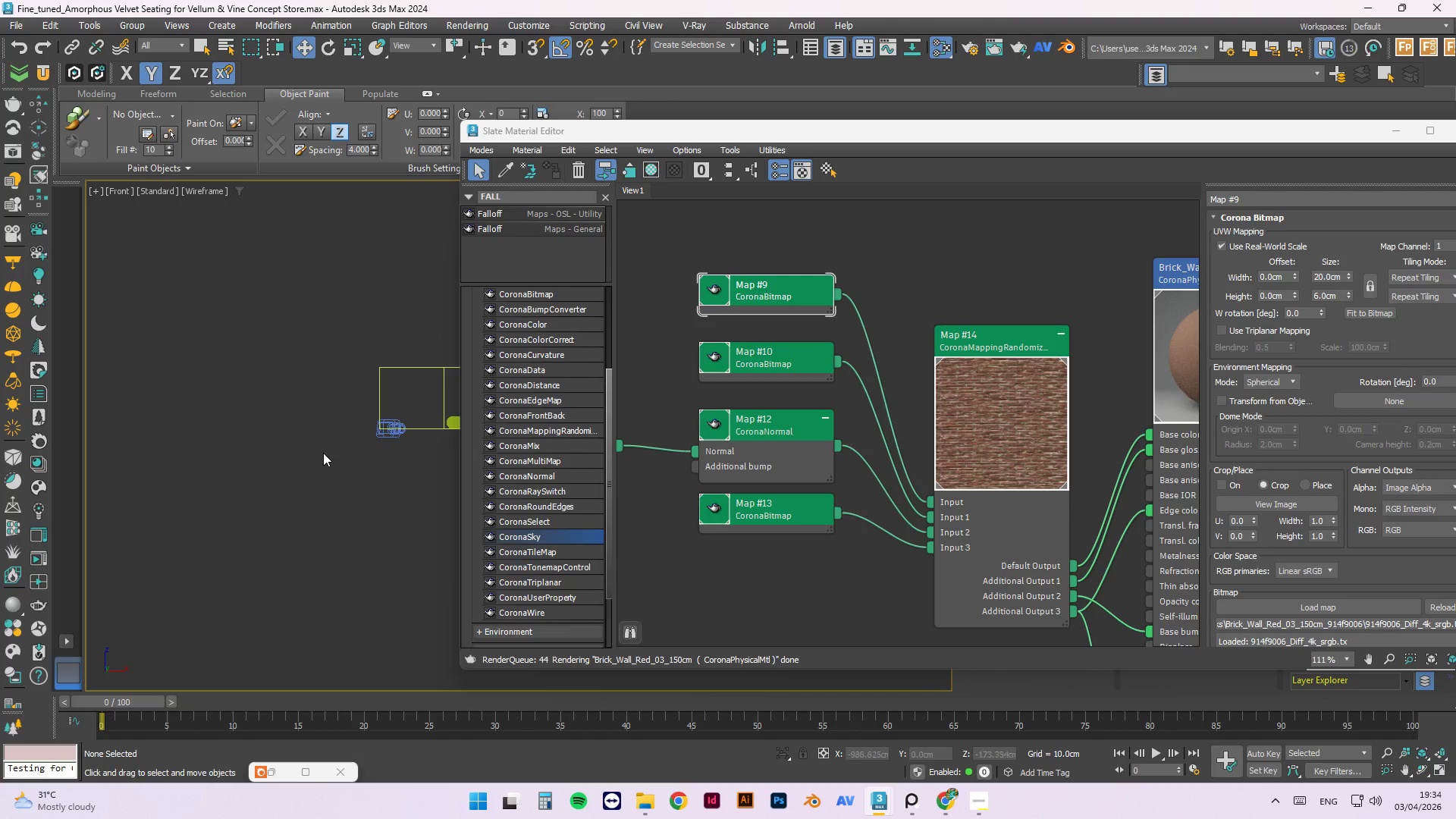 
scroll: coordinate [381, 411], scroll_direction: up, amount: 3.0
 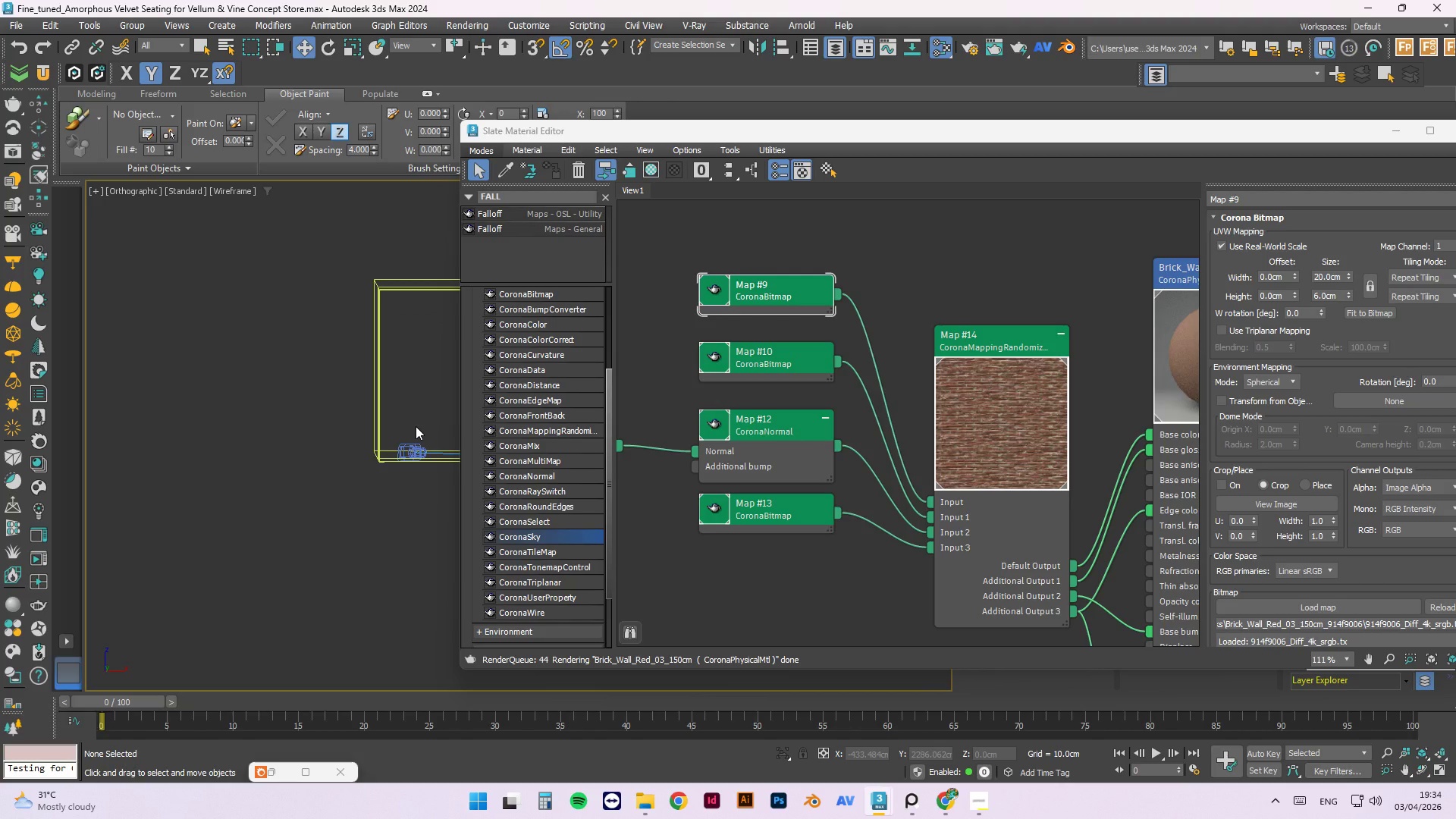 
key(F)
 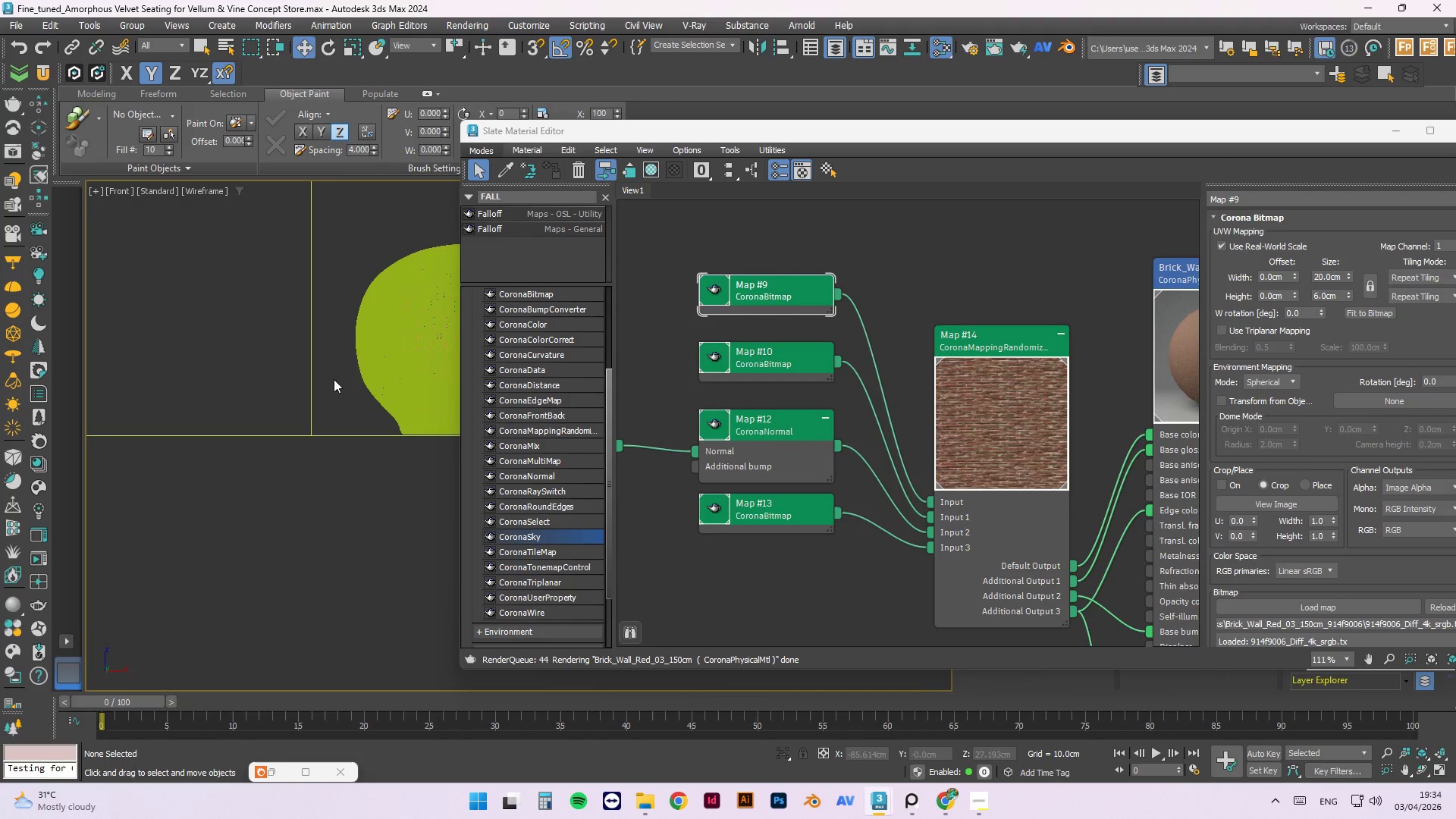 
scroll: coordinate [300, 489], scroll_direction: down, amount: 4.0
 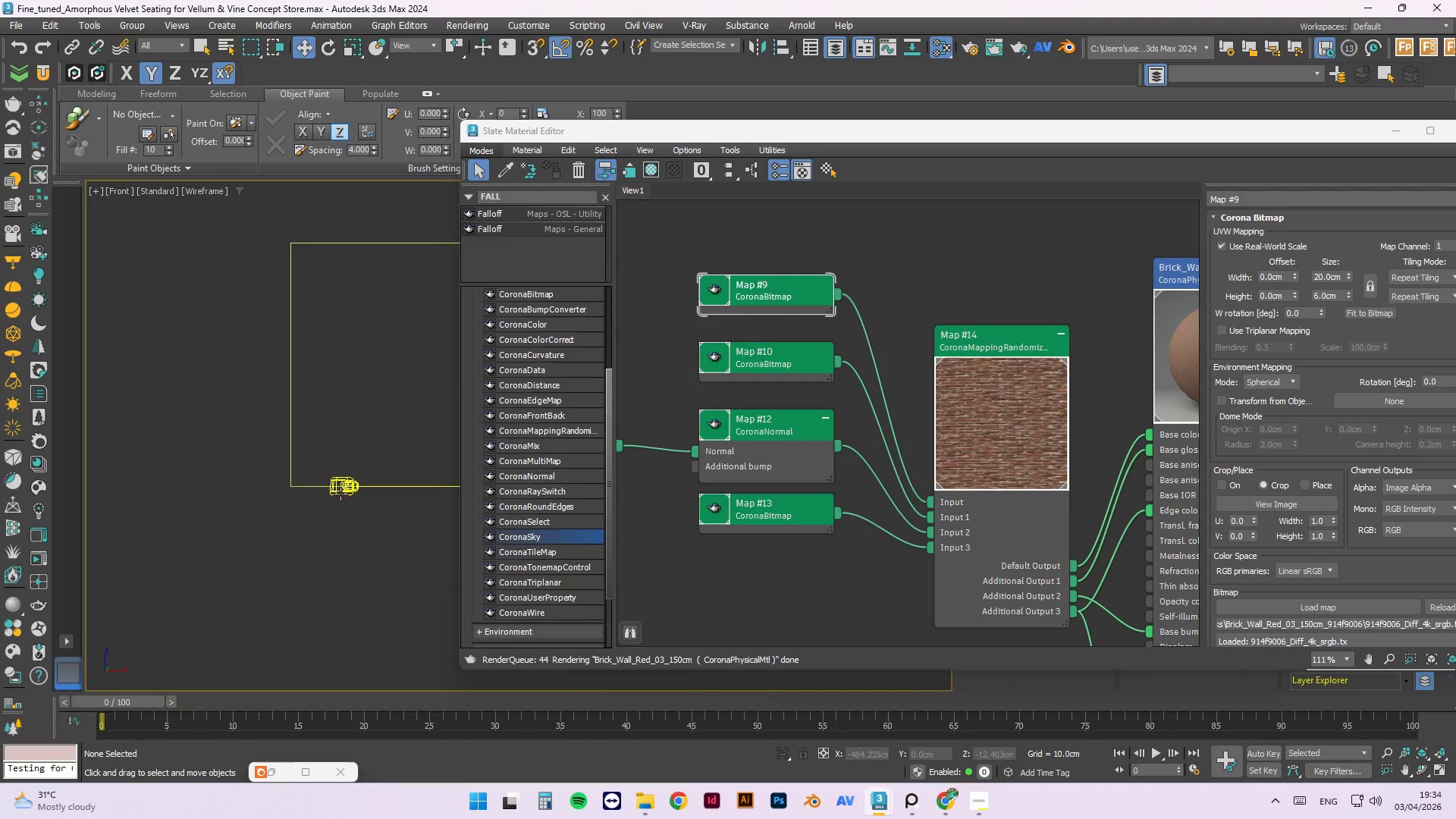 
left_click([340, 494])
 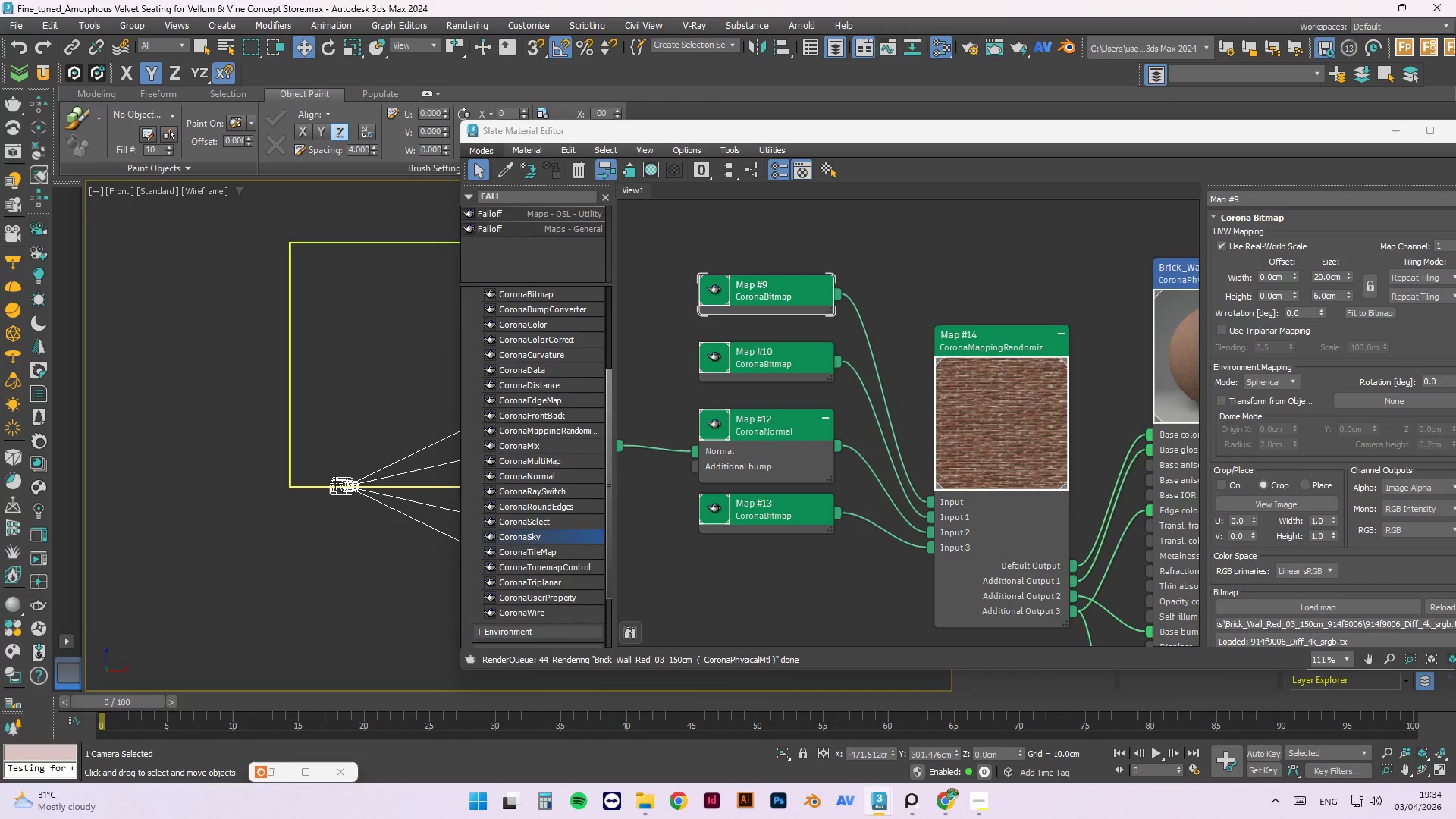 
key(W)
 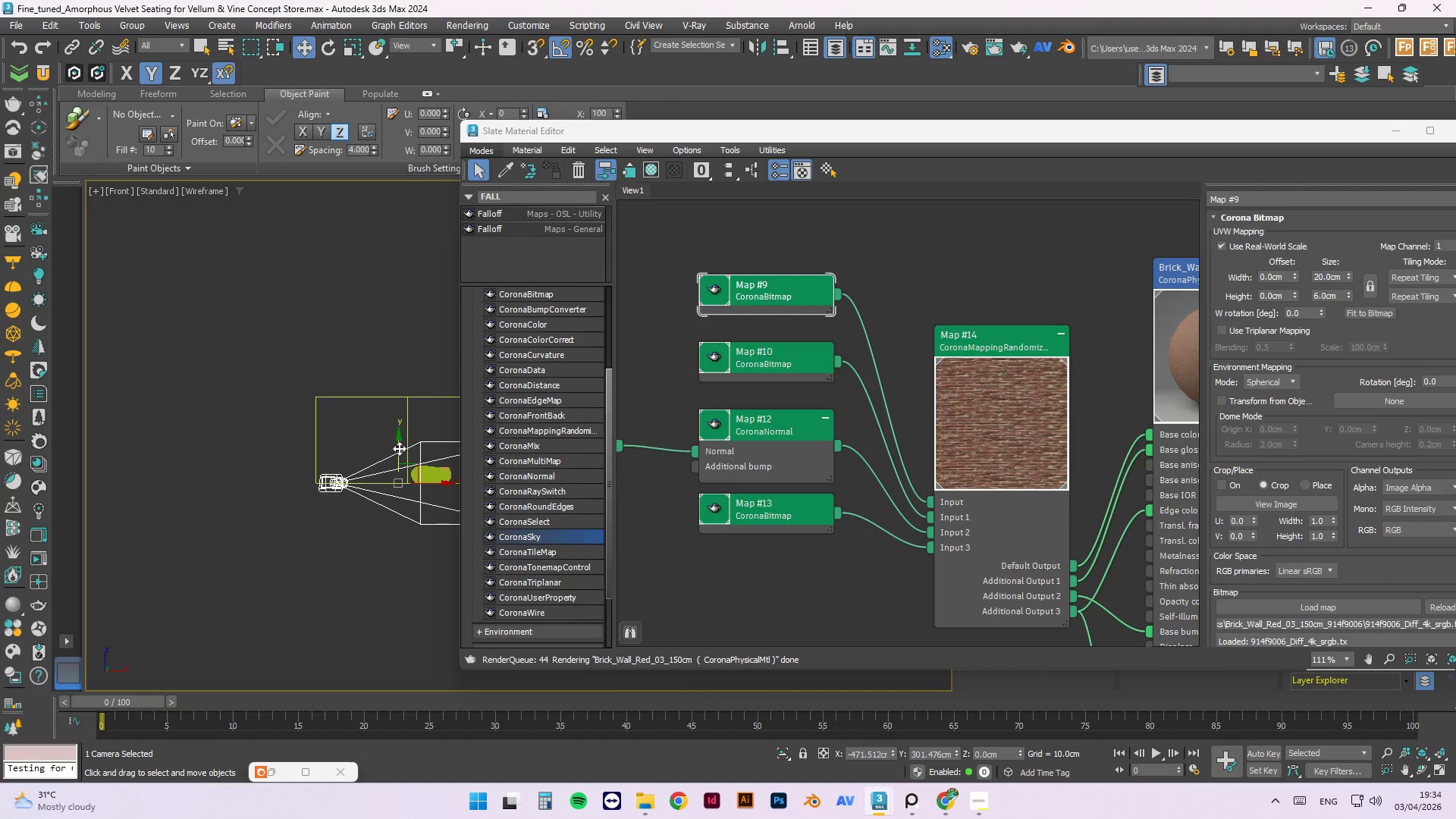 
scroll: coordinate [330, 481], scroll_direction: down, amount: 3.0
 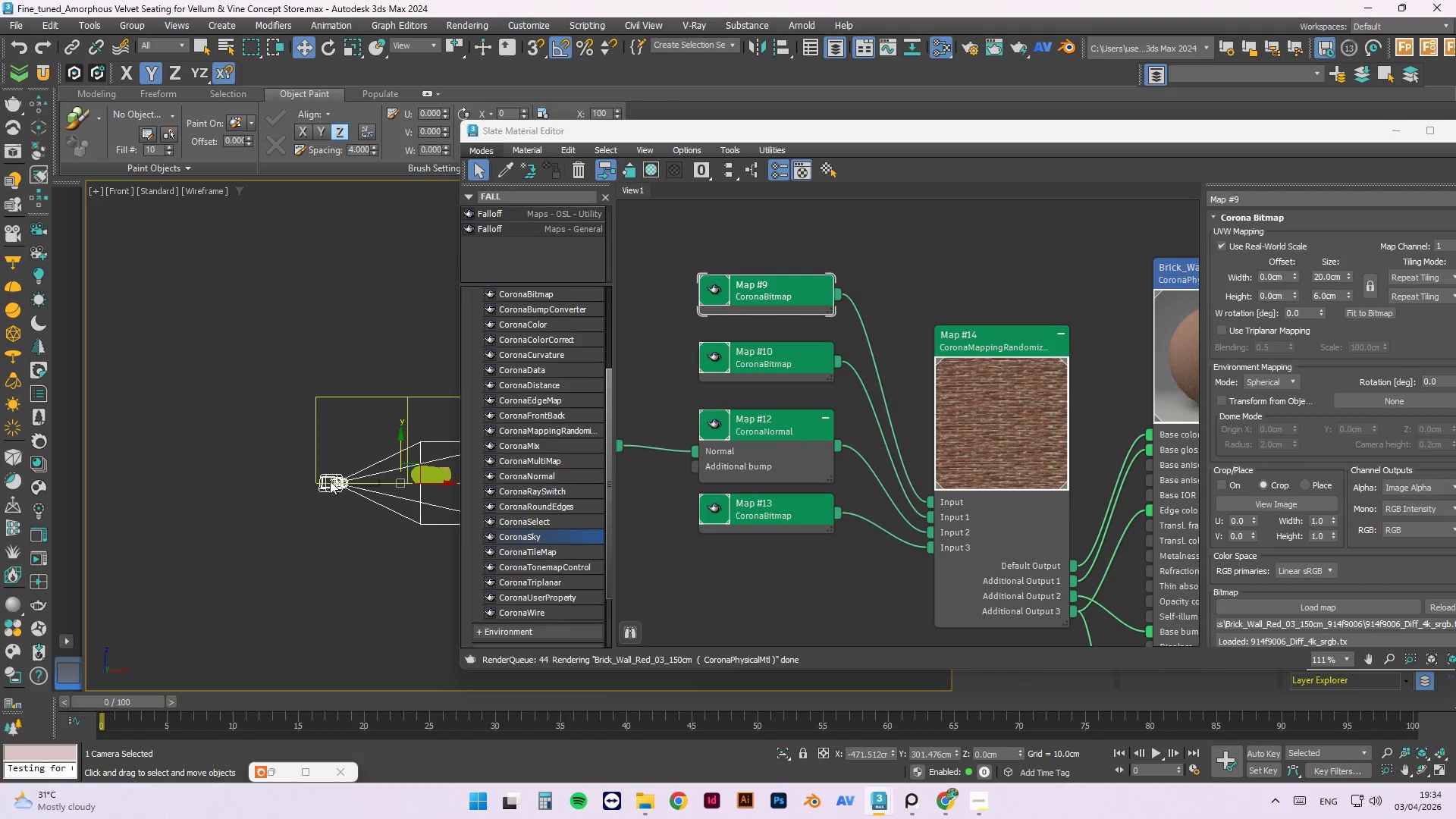 
left_click_drag(start_coordinate=[398, 443], to_coordinate=[397, 423])
 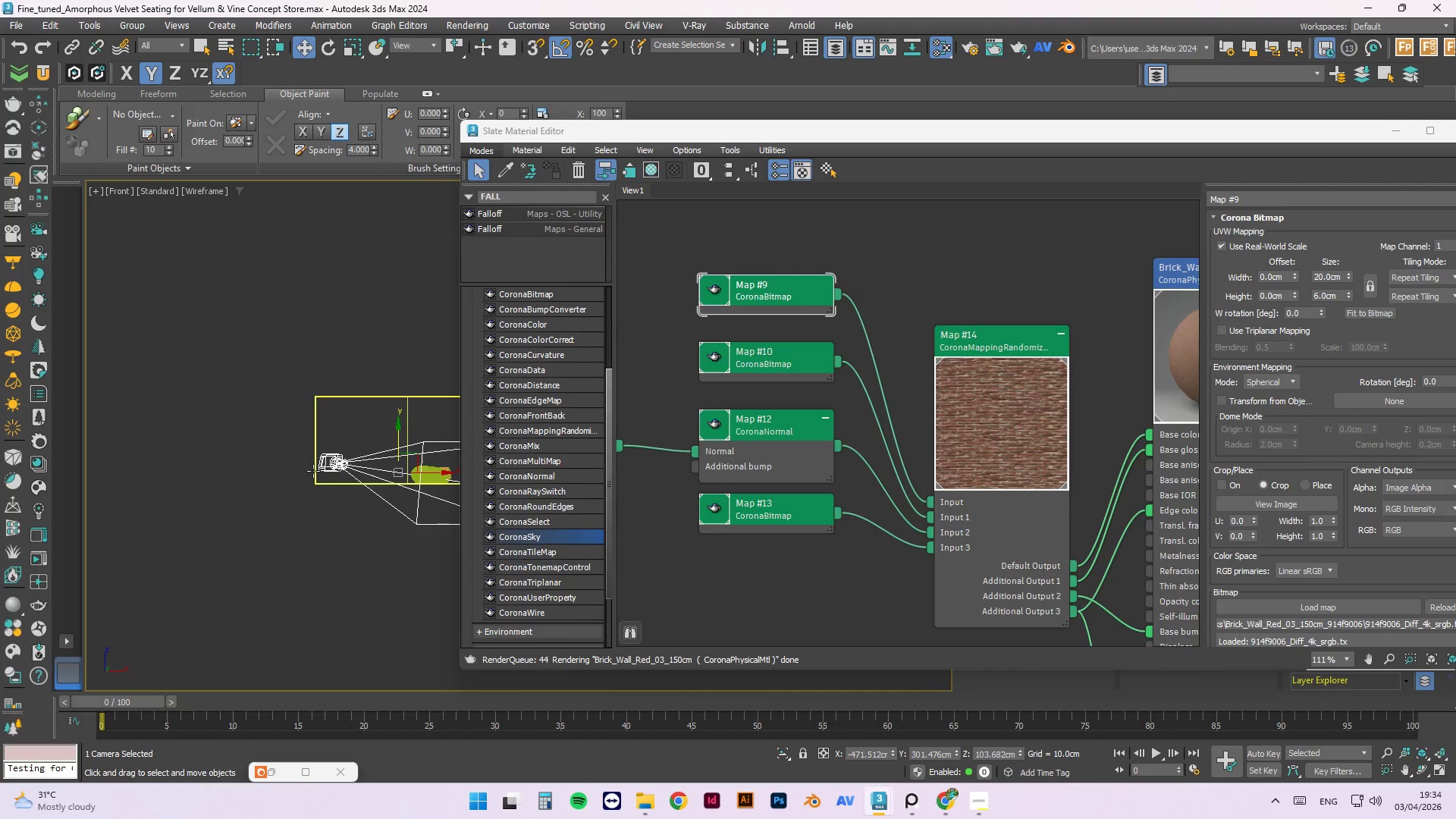 
scroll: coordinate [401, 470], scroll_direction: none, amount: 0.0
 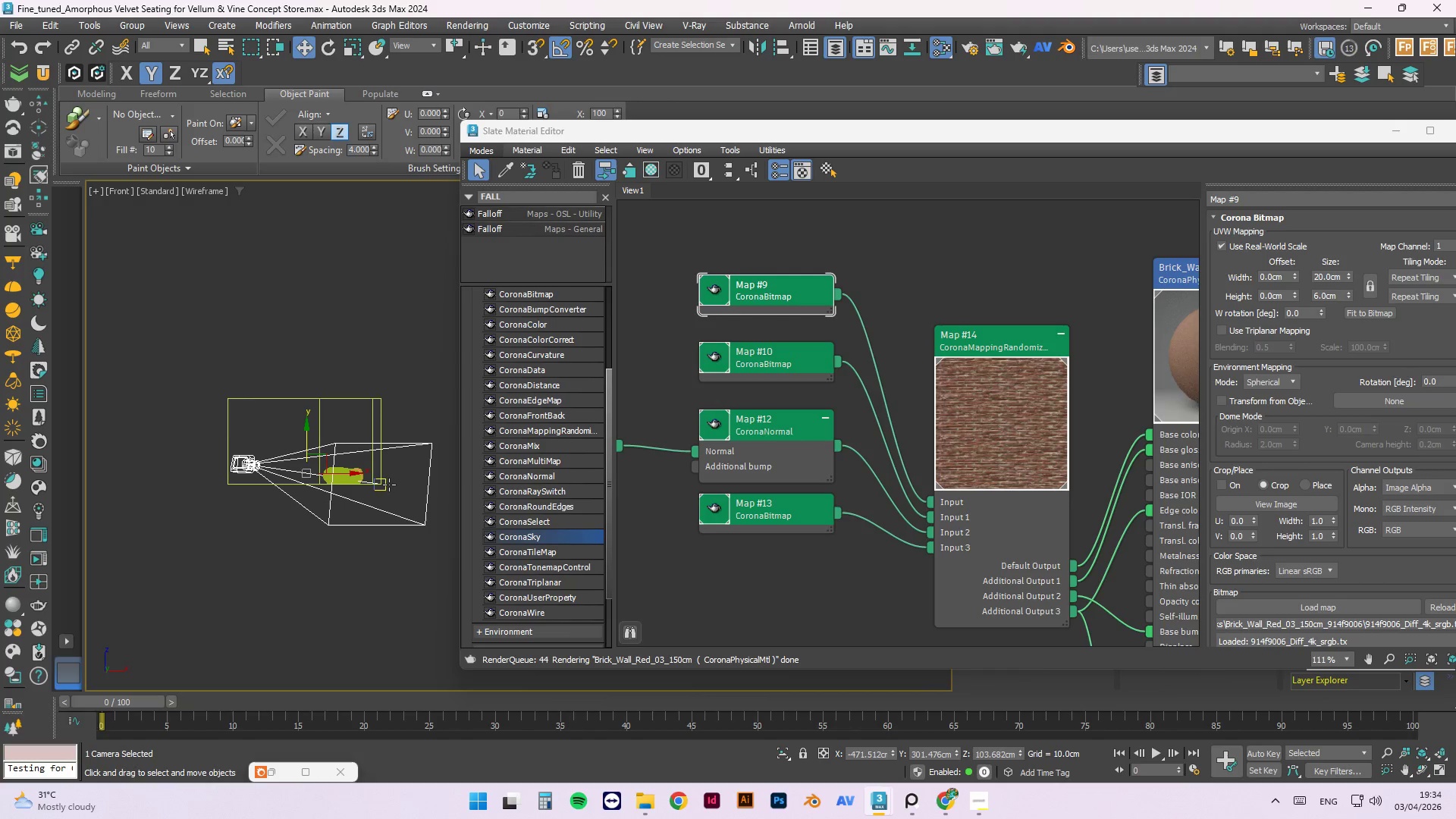 
left_click([386, 486])
 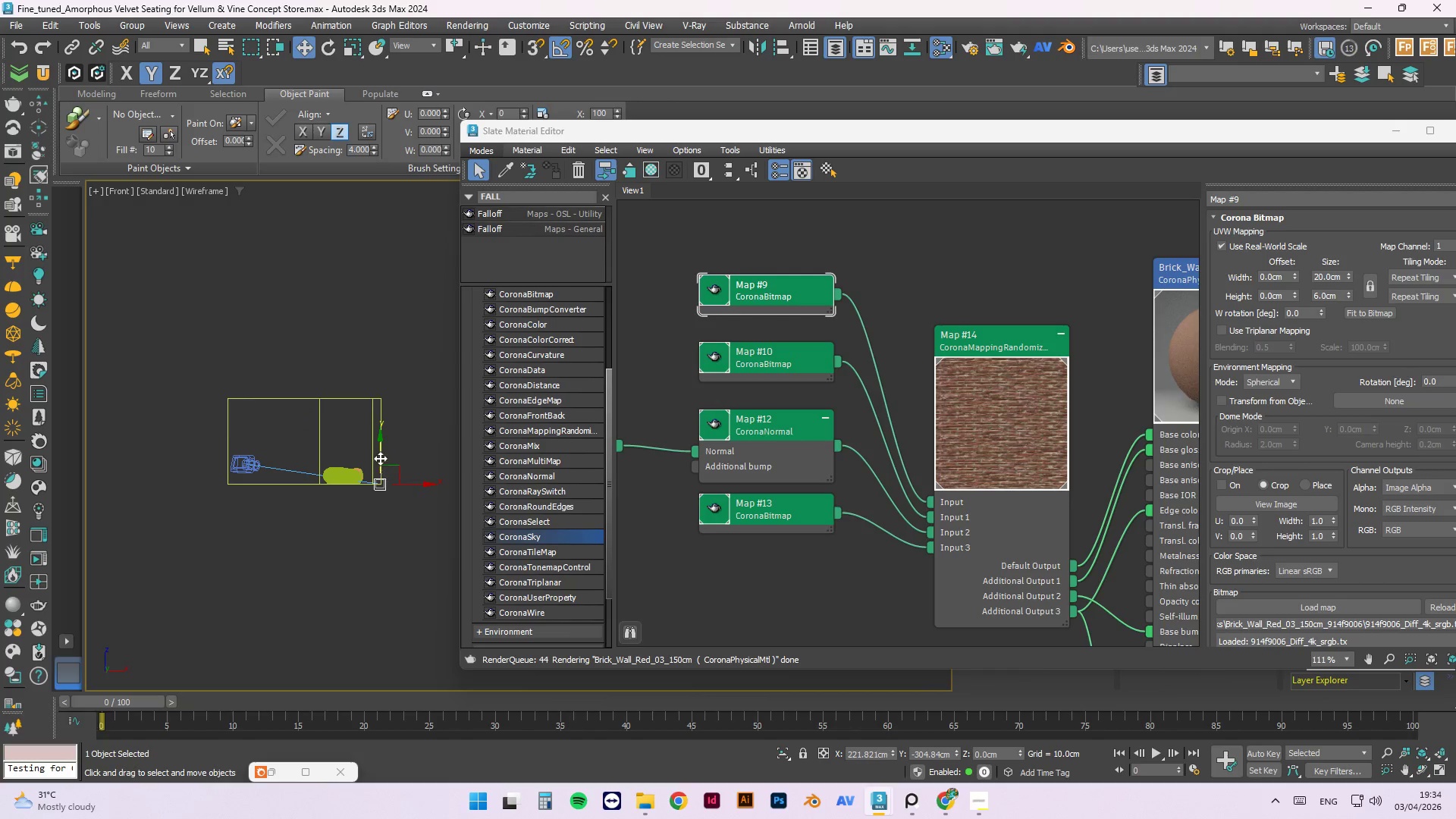 
left_click_drag(start_coordinate=[380, 456], to_coordinate=[378, 436])
 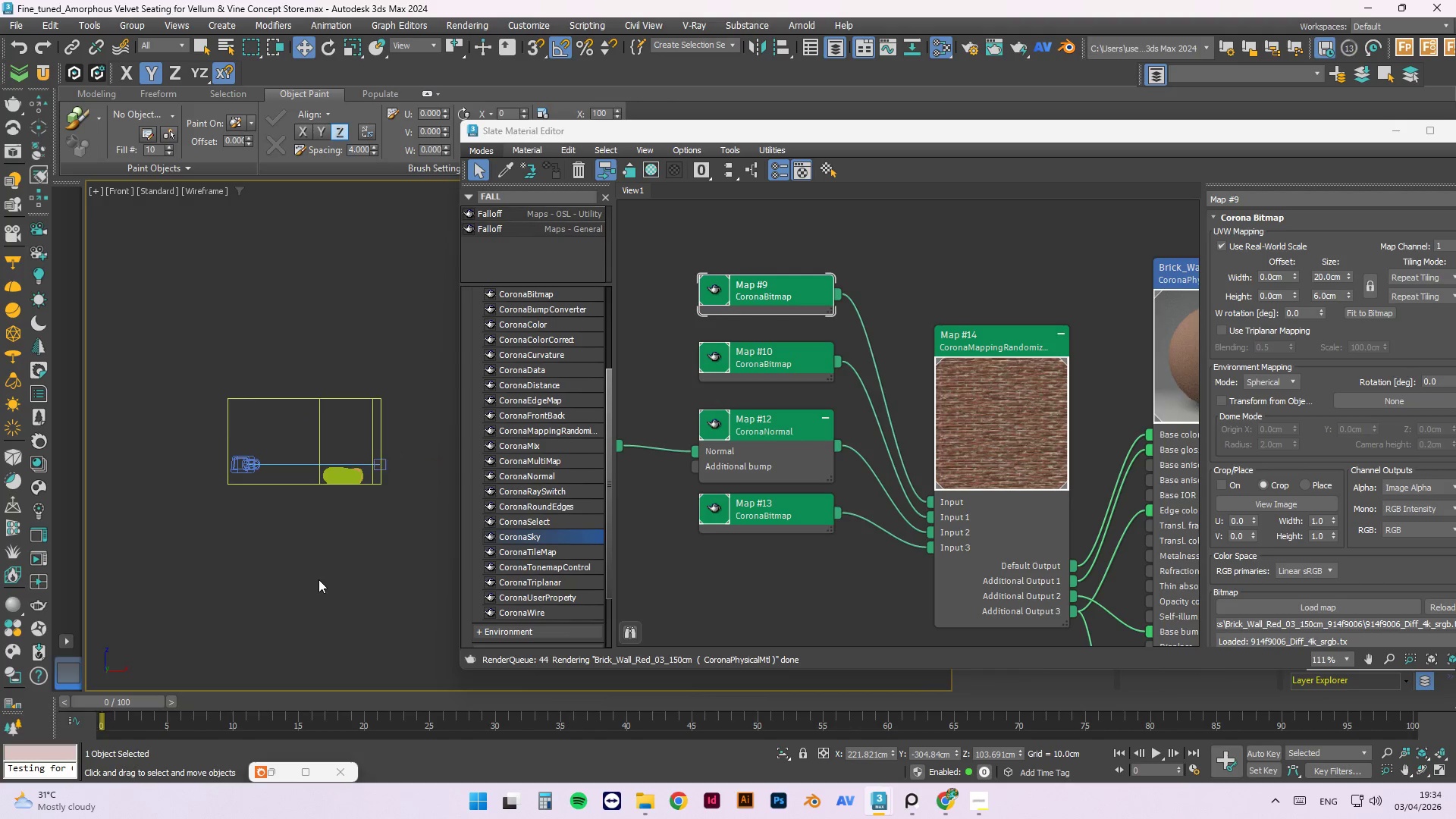 
hold_key(key=ShiftLeft, duration=1.5)
 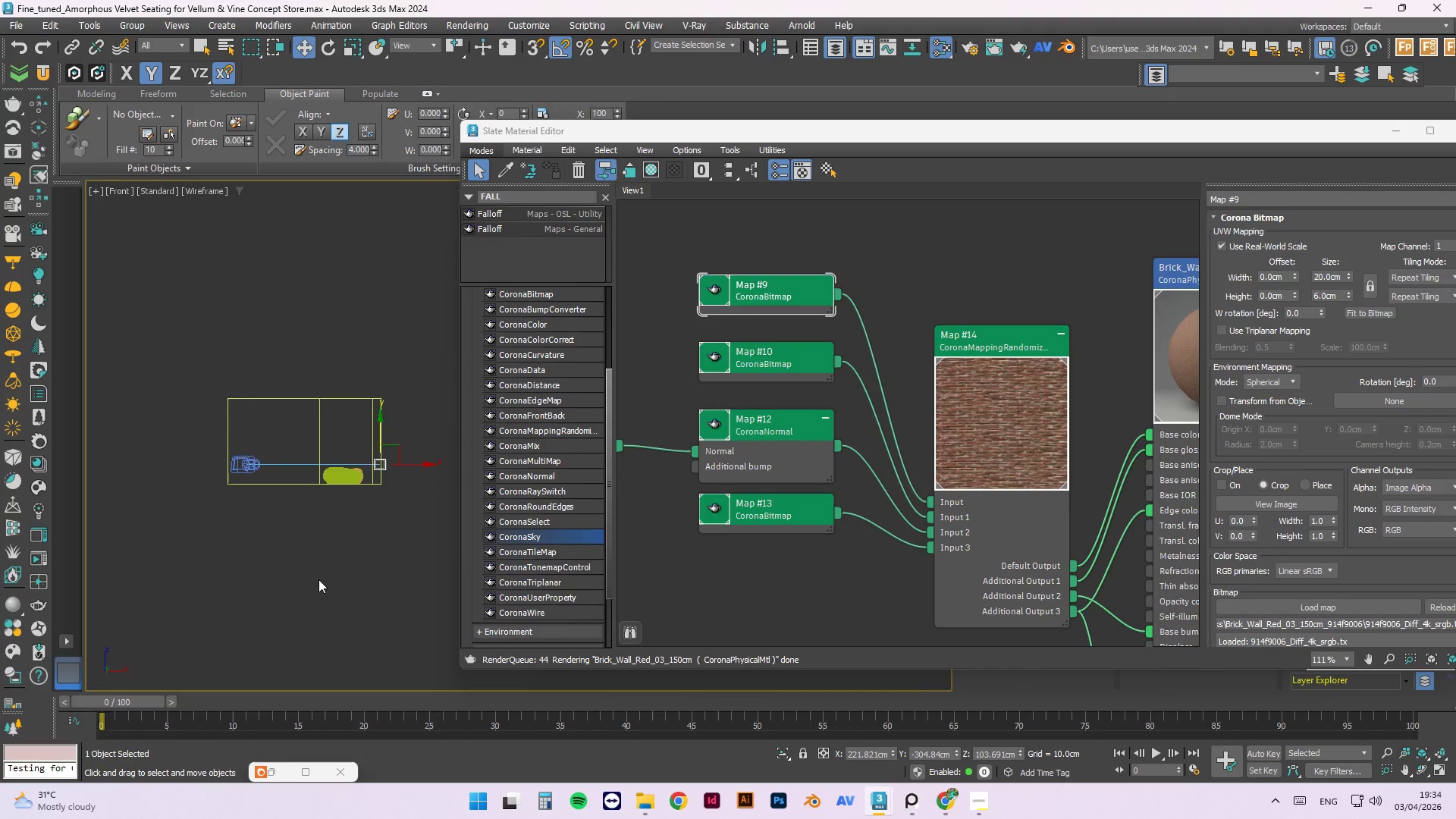 
hold_key(key=ShiftLeft, duration=0.33)
 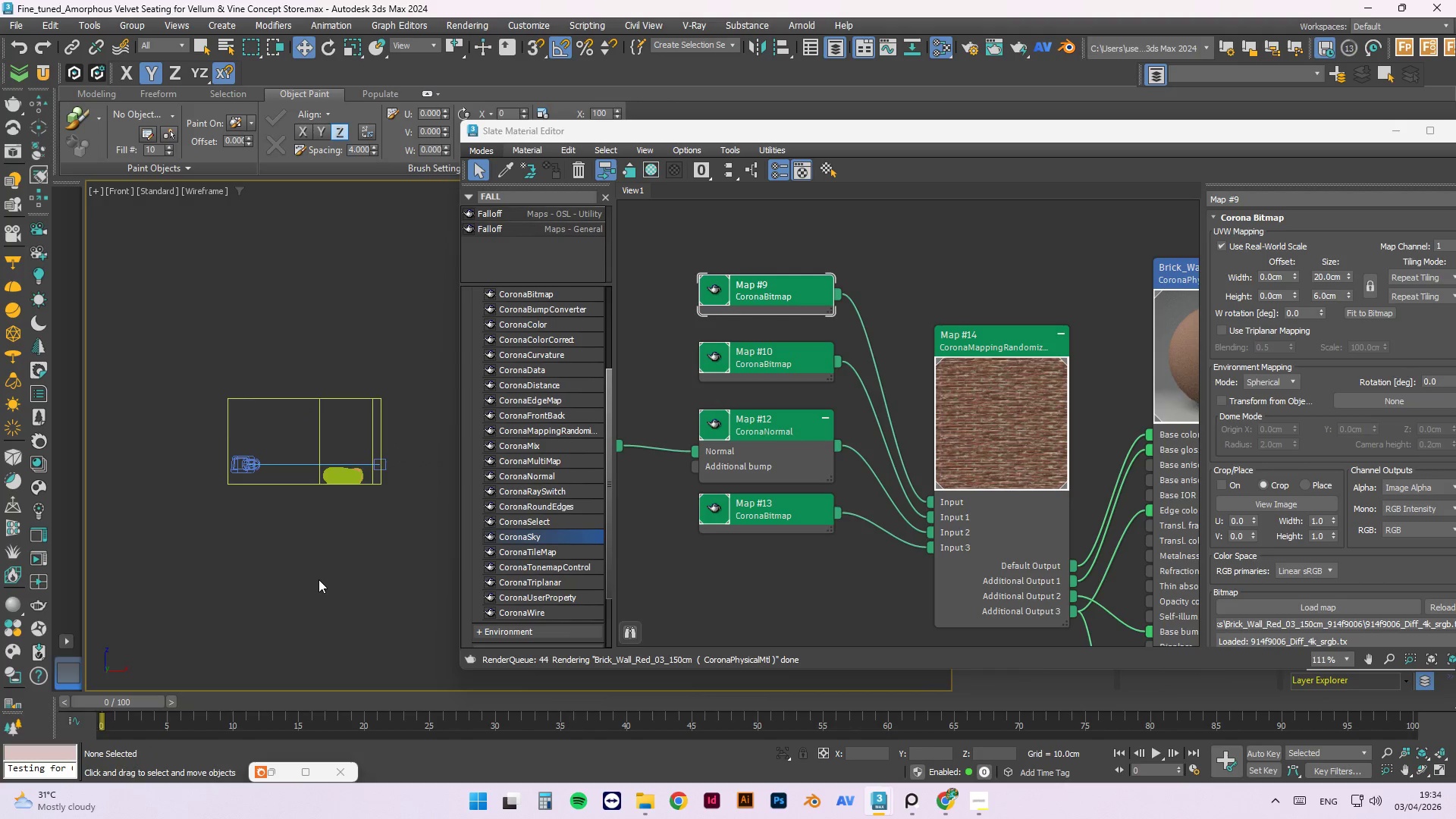 
hold_key(key=ShiftLeft, duration=3.11)
left_click([318, 579])
 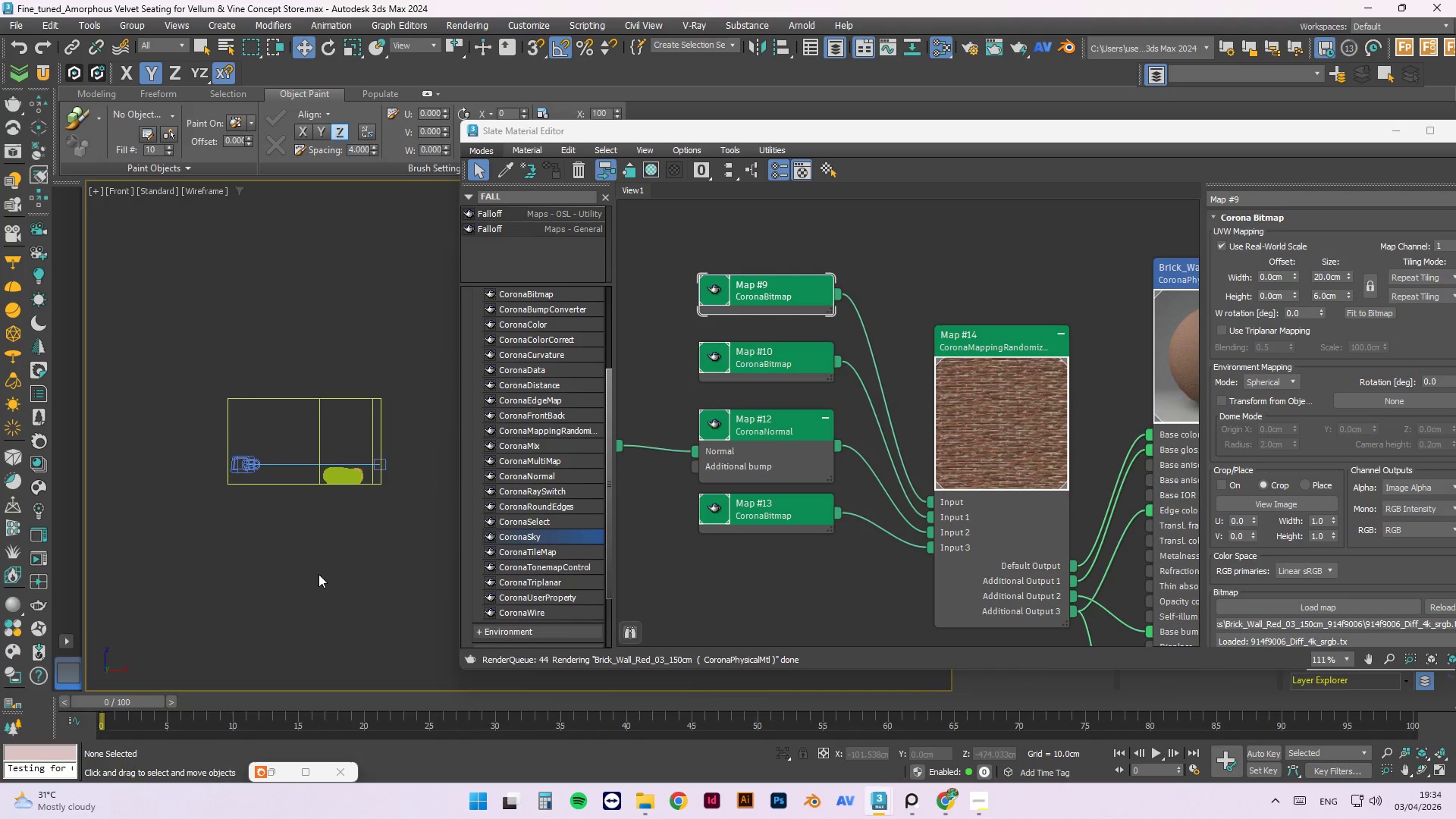 
key(C)
 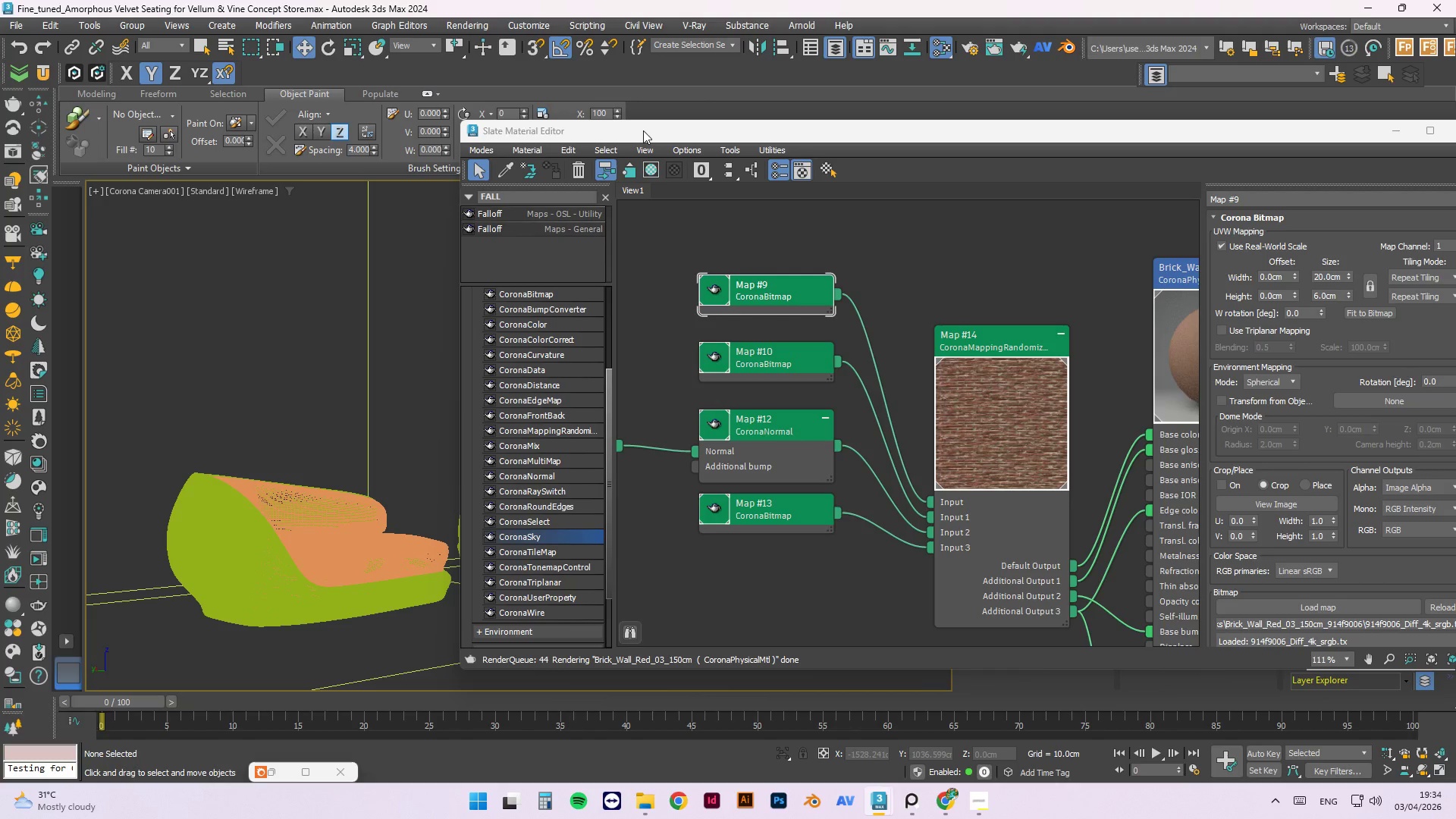 
left_click_drag(start_coordinate=[644, 127], to_coordinate=[736, 667])
 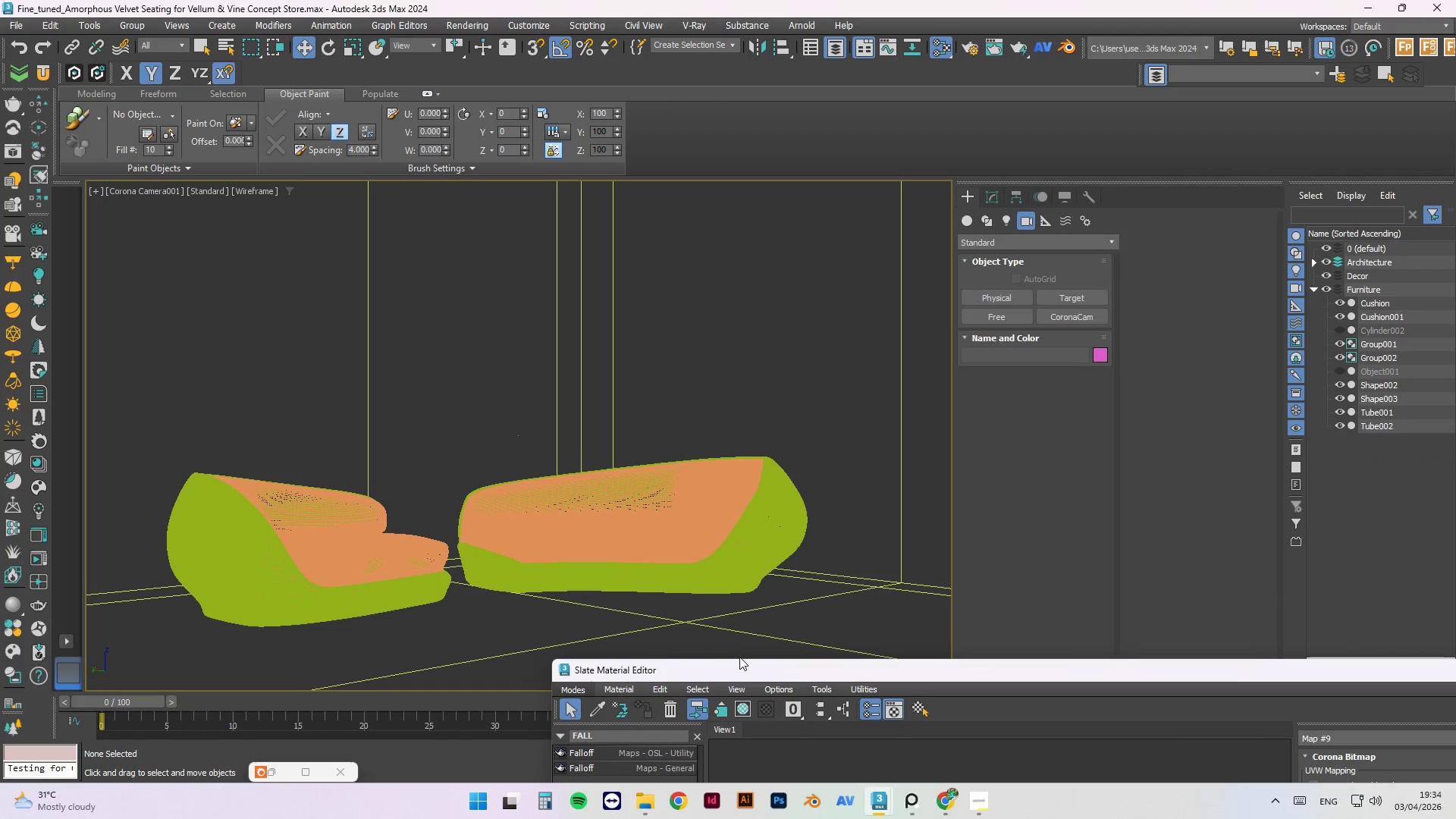 
key(Shift+F)
 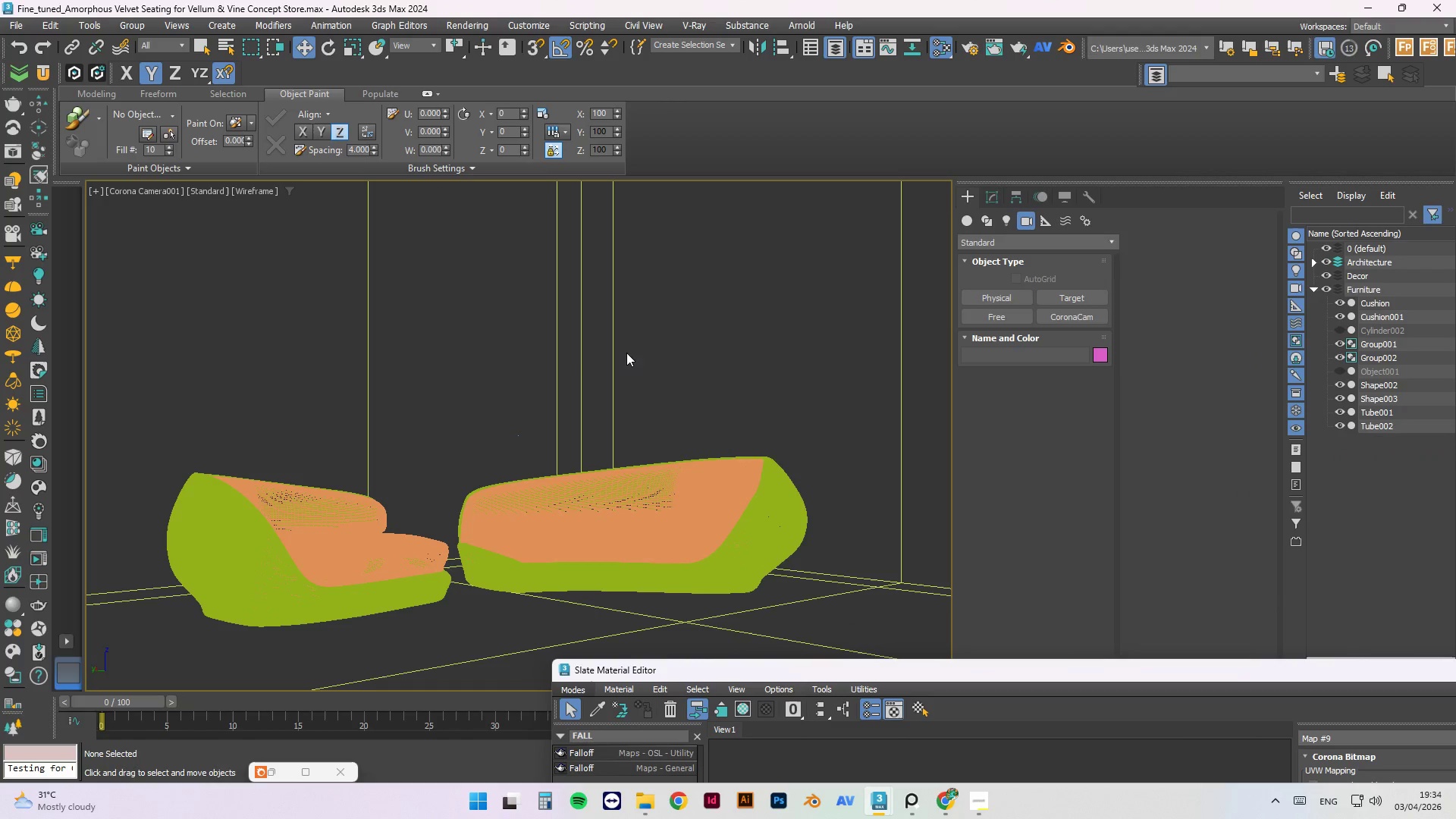 
left_click([537, 343])
 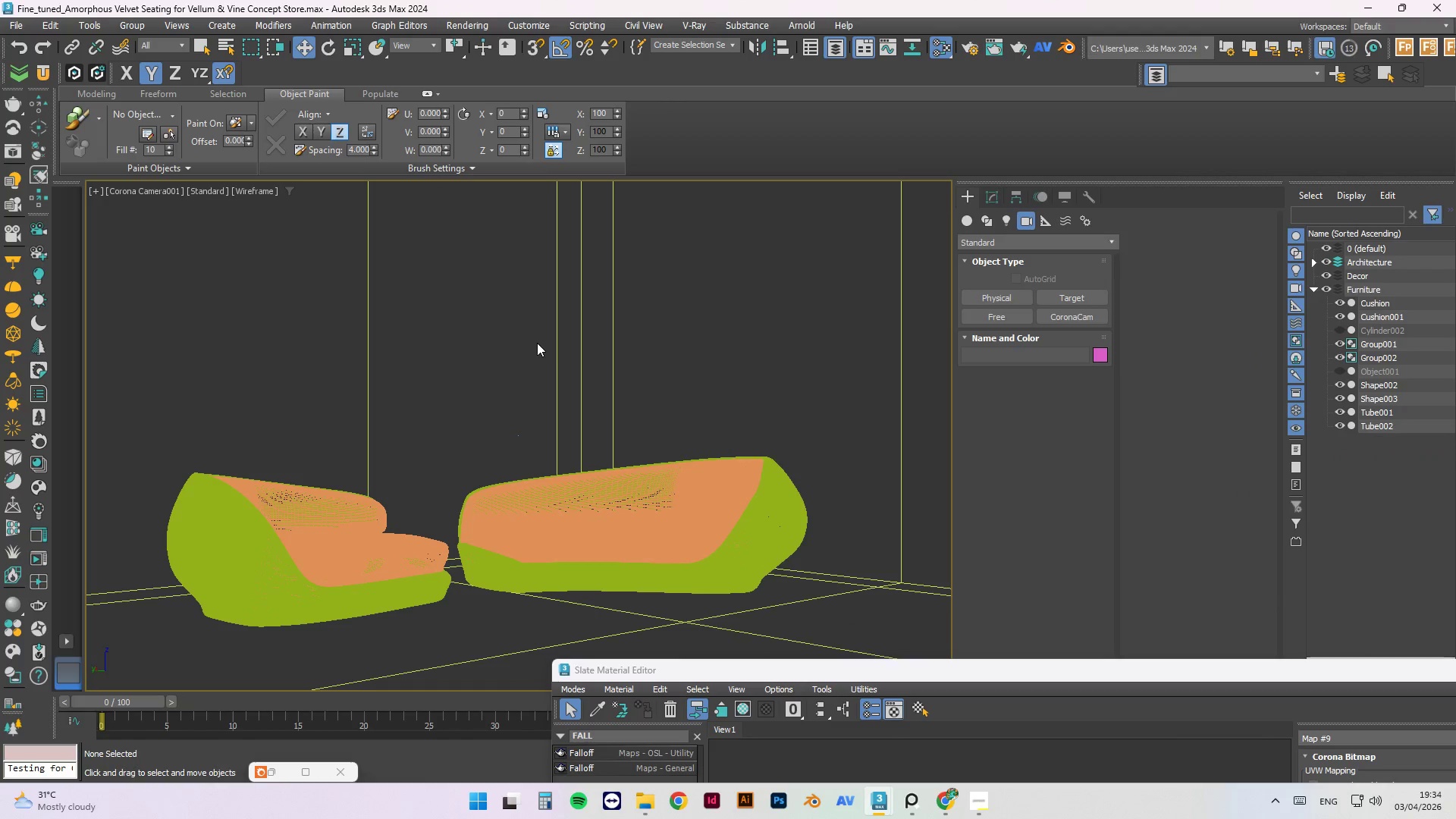 
key(Shift+F)
 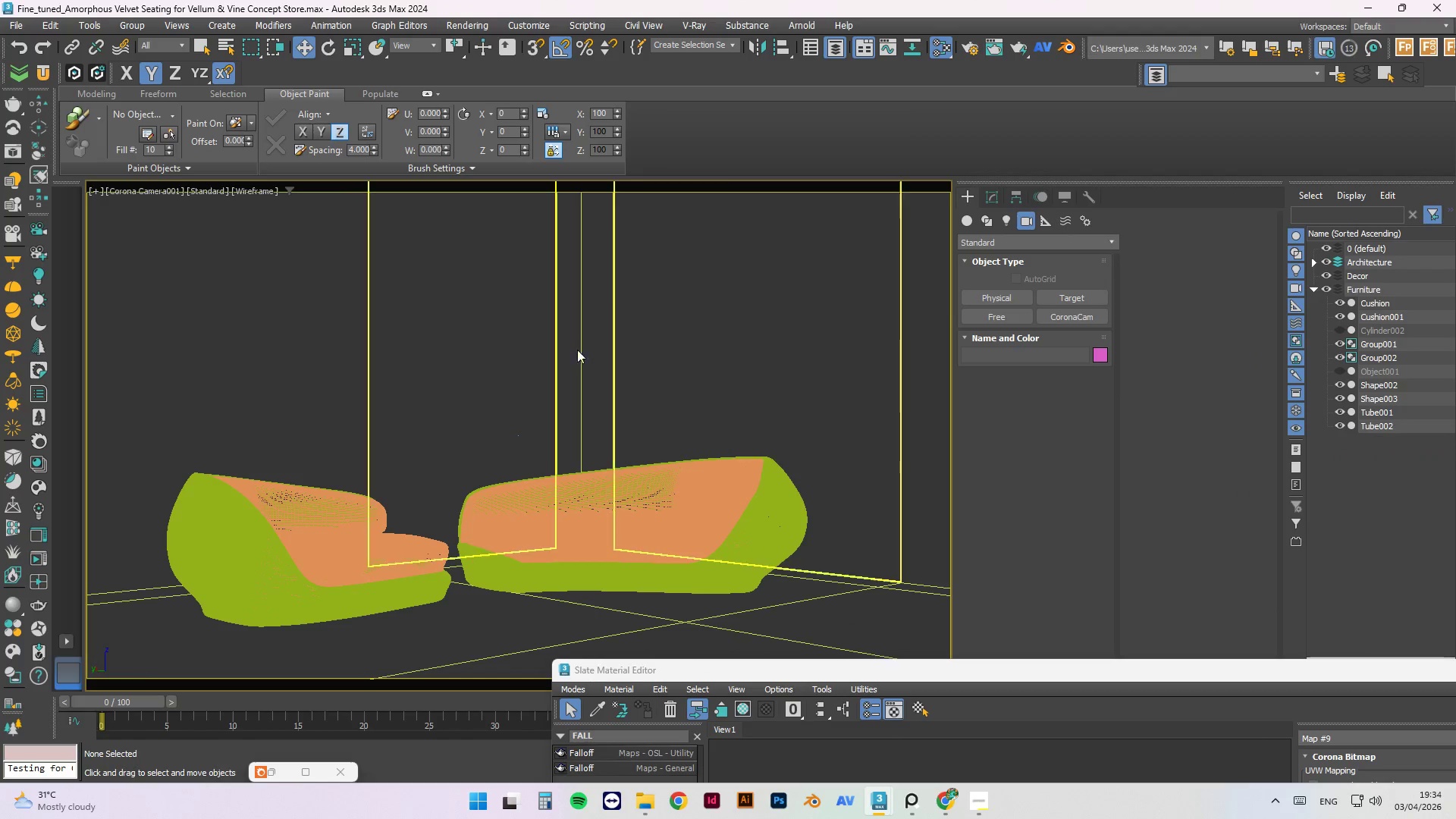 
scroll: coordinate [593, 384], scroll_direction: down, amount: 1.0
 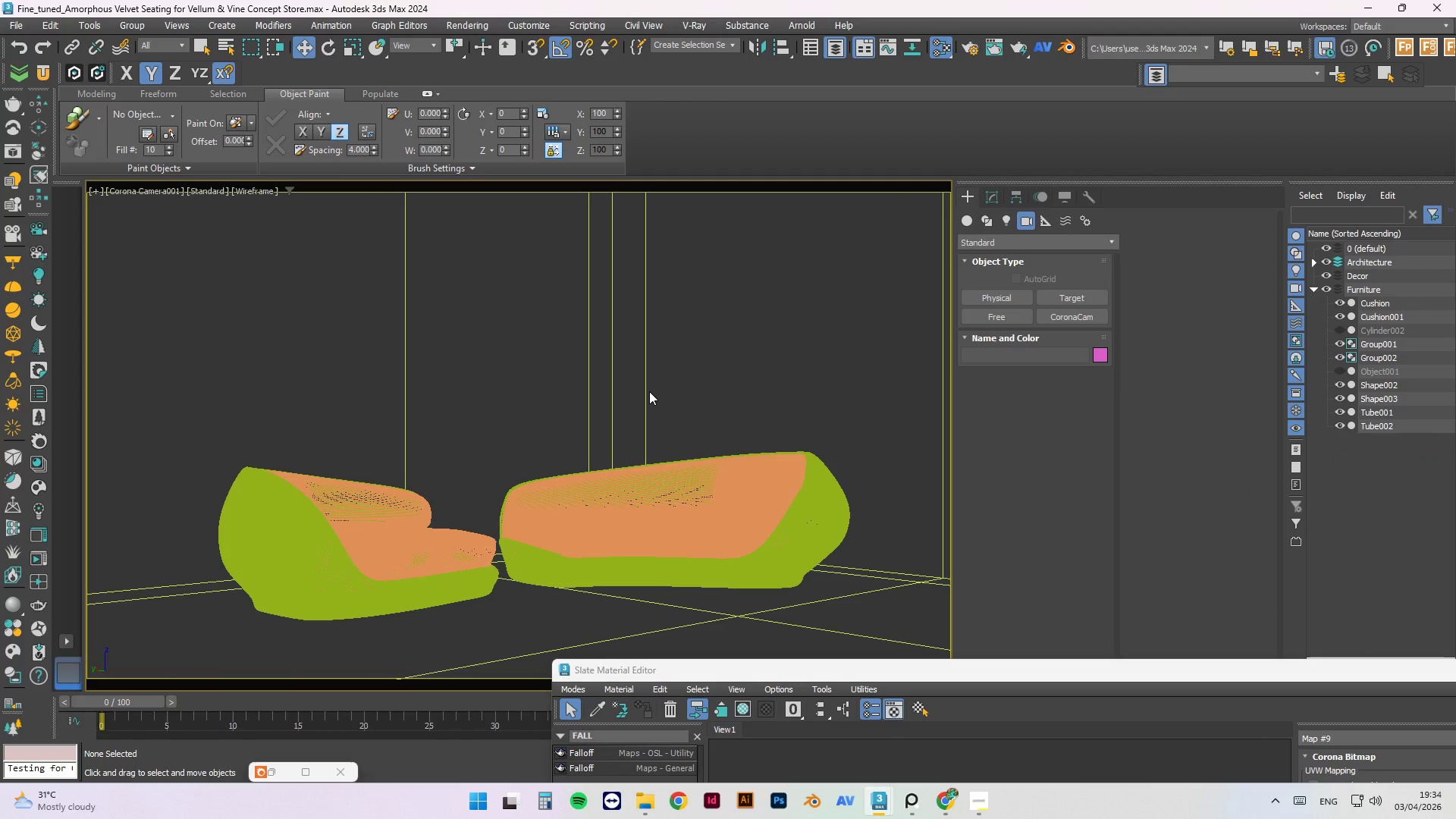 
left_click_drag(start_coordinate=[945, 682], to_coordinate=[821, 768])
 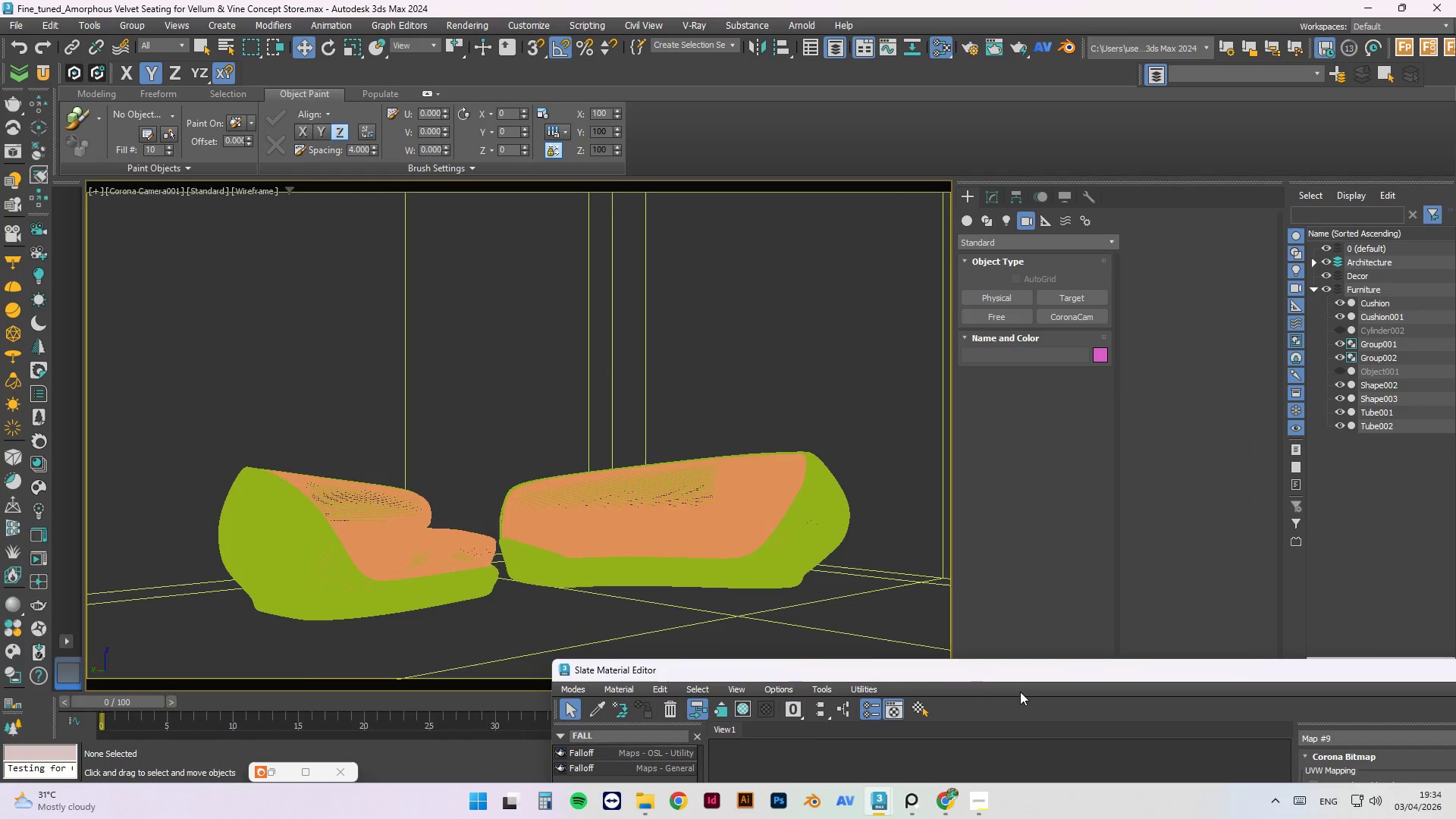 
left_click_drag(start_coordinate=[1021, 682], to_coordinate=[637, 645])
 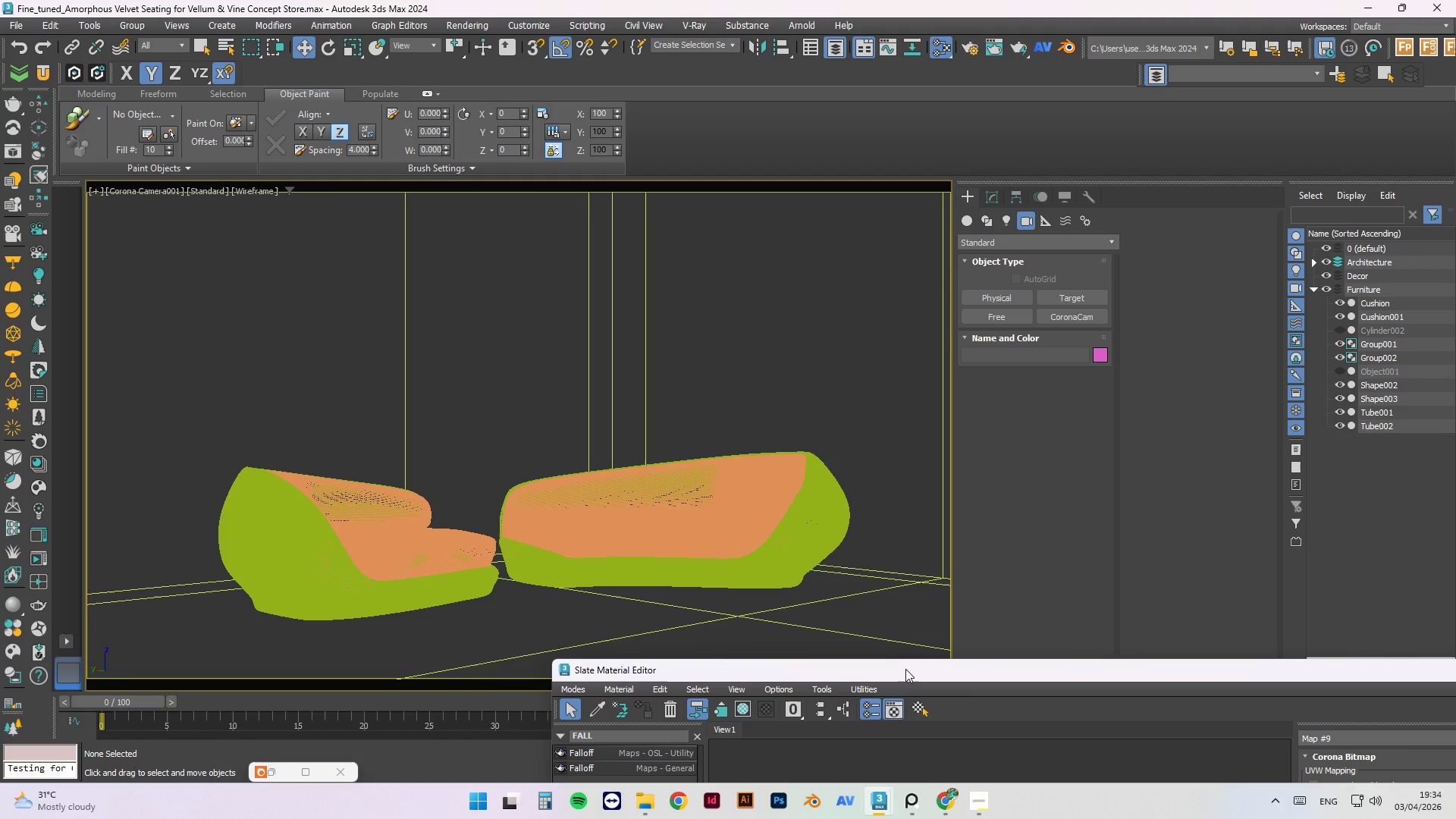 
left_click_drag(start_coordinate=[909, 672], to_coordinate=[448, 439])
 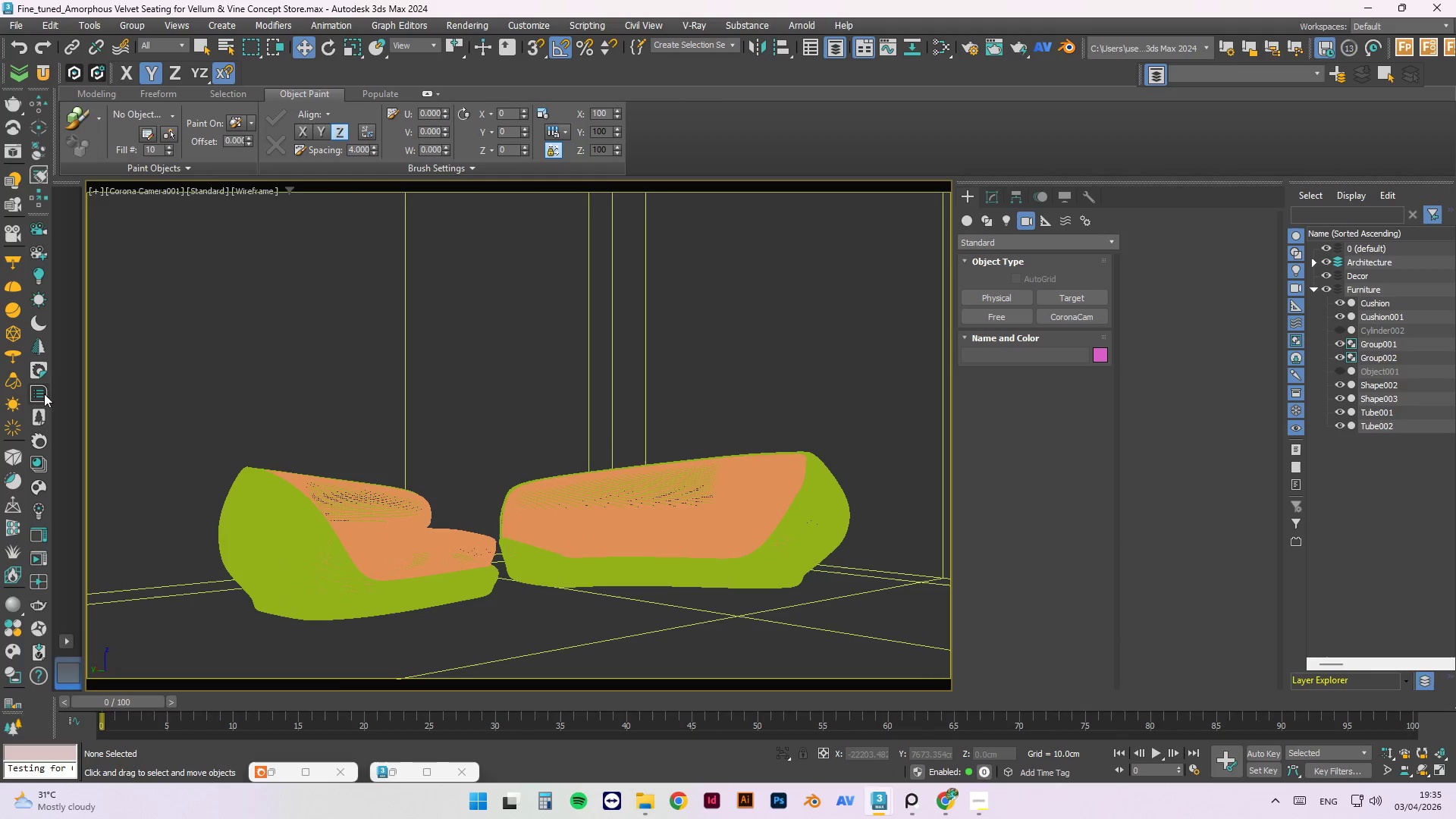 
left_click([31, 557])
 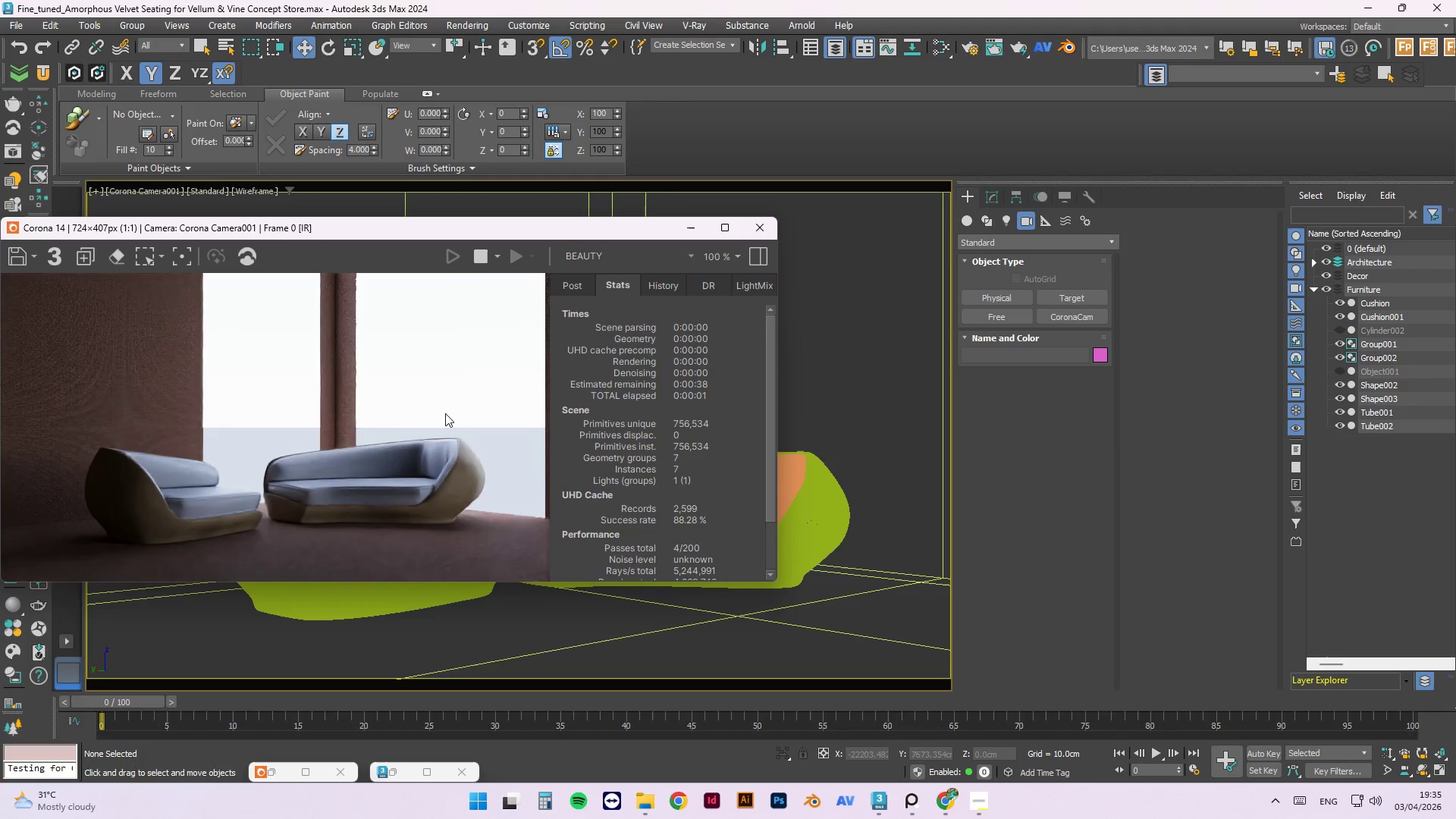 
scroll: coordinate [432, 413], scroll_direction: down, amount: 1.0
 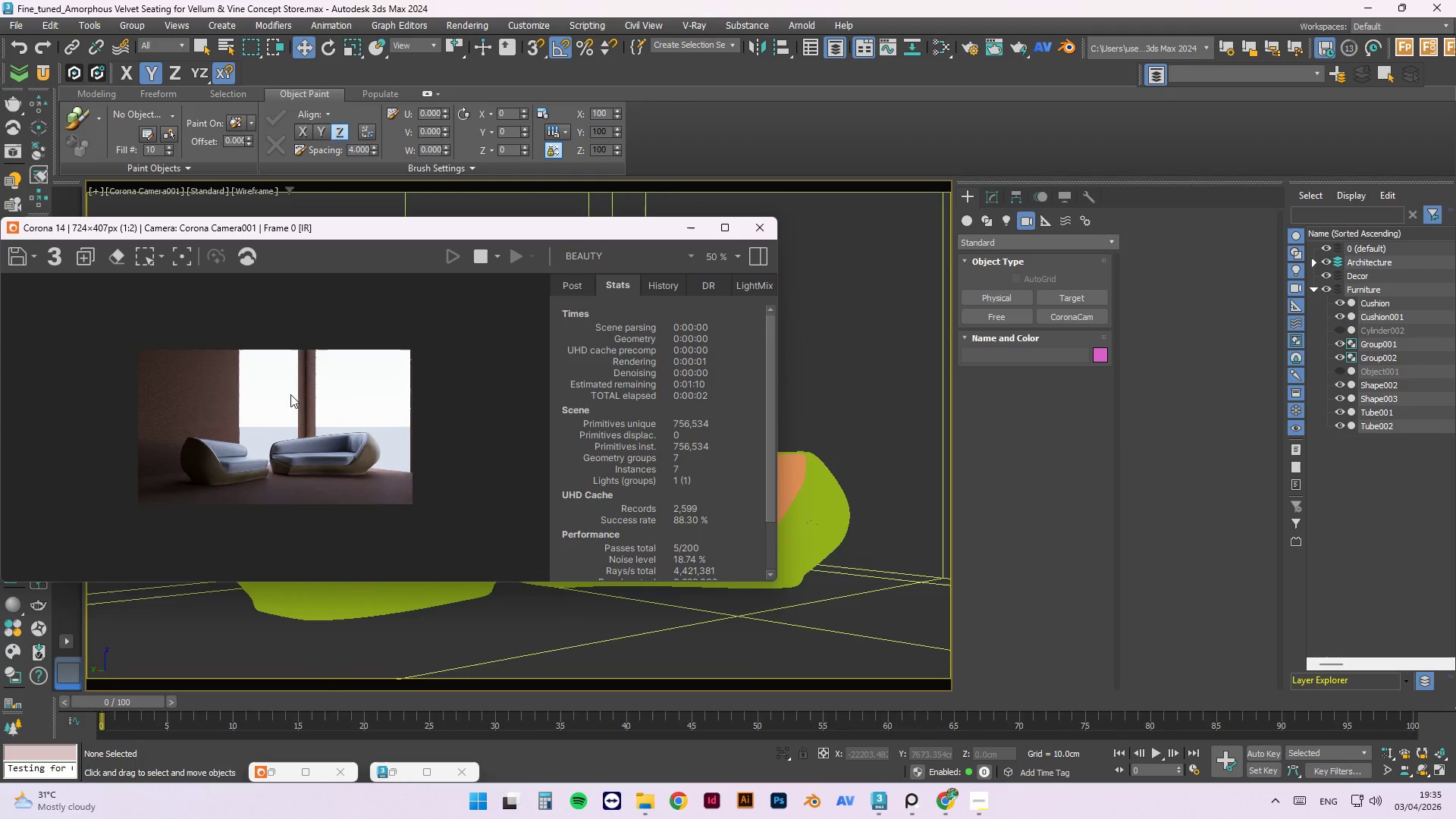 
scroll: coordinate [292, 394], scroll_direction: up, amount: 1.0
 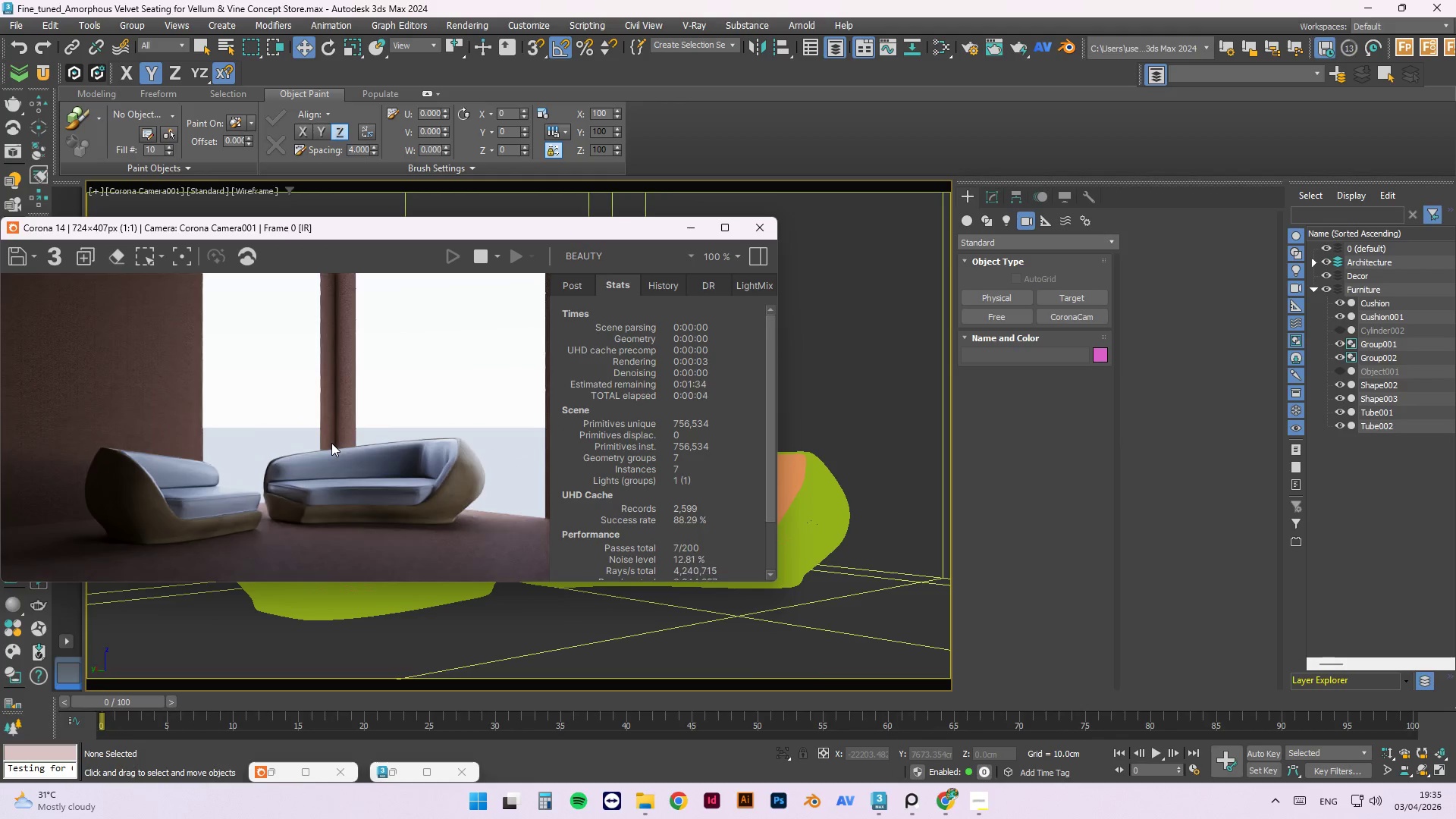 
scroll: coordinate [428, 367], scroll_direction: none, amount: 0.0
 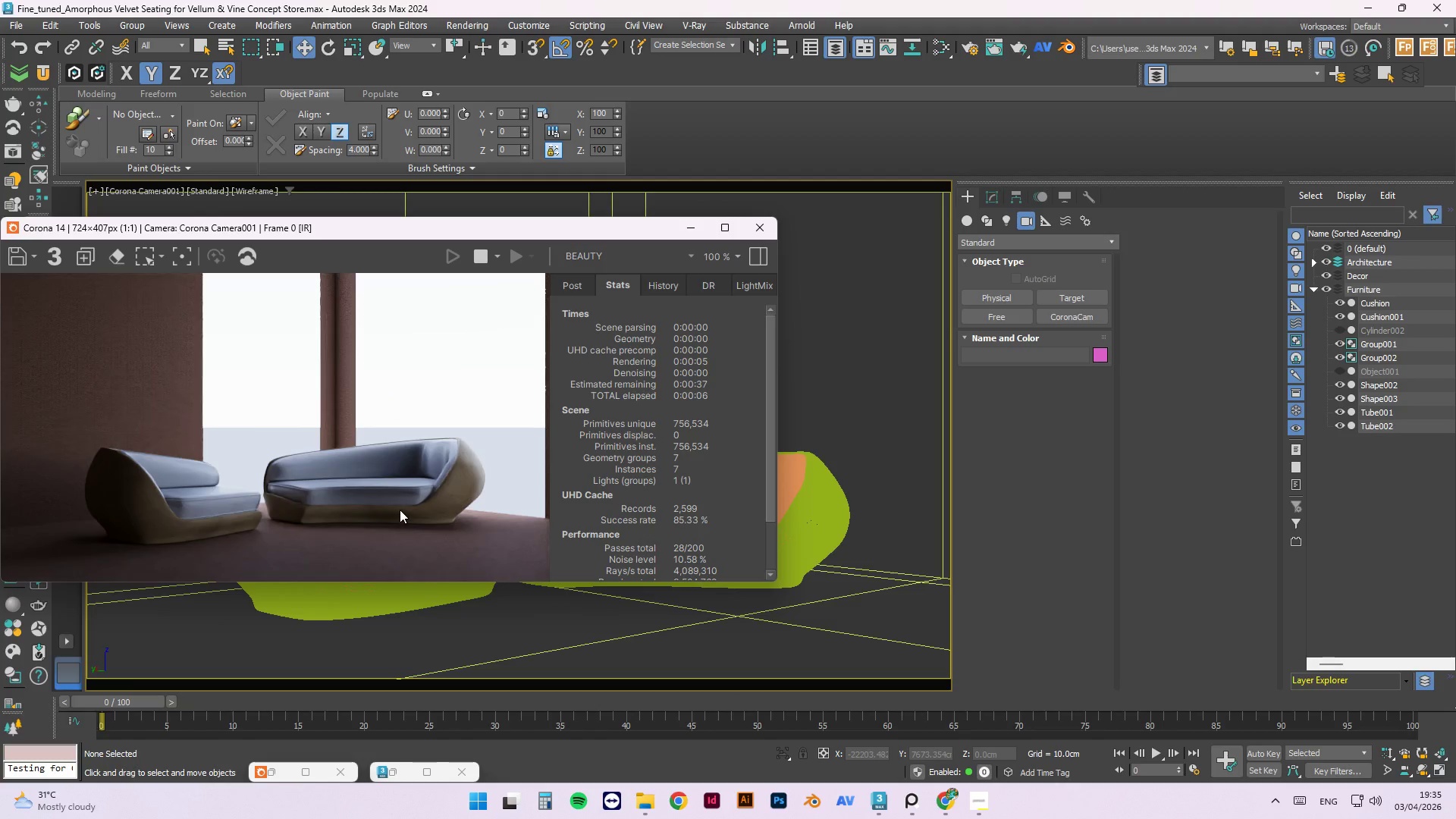 
scroll: coordinate [517, 422], scroll_direction: up, amount: 2.0
 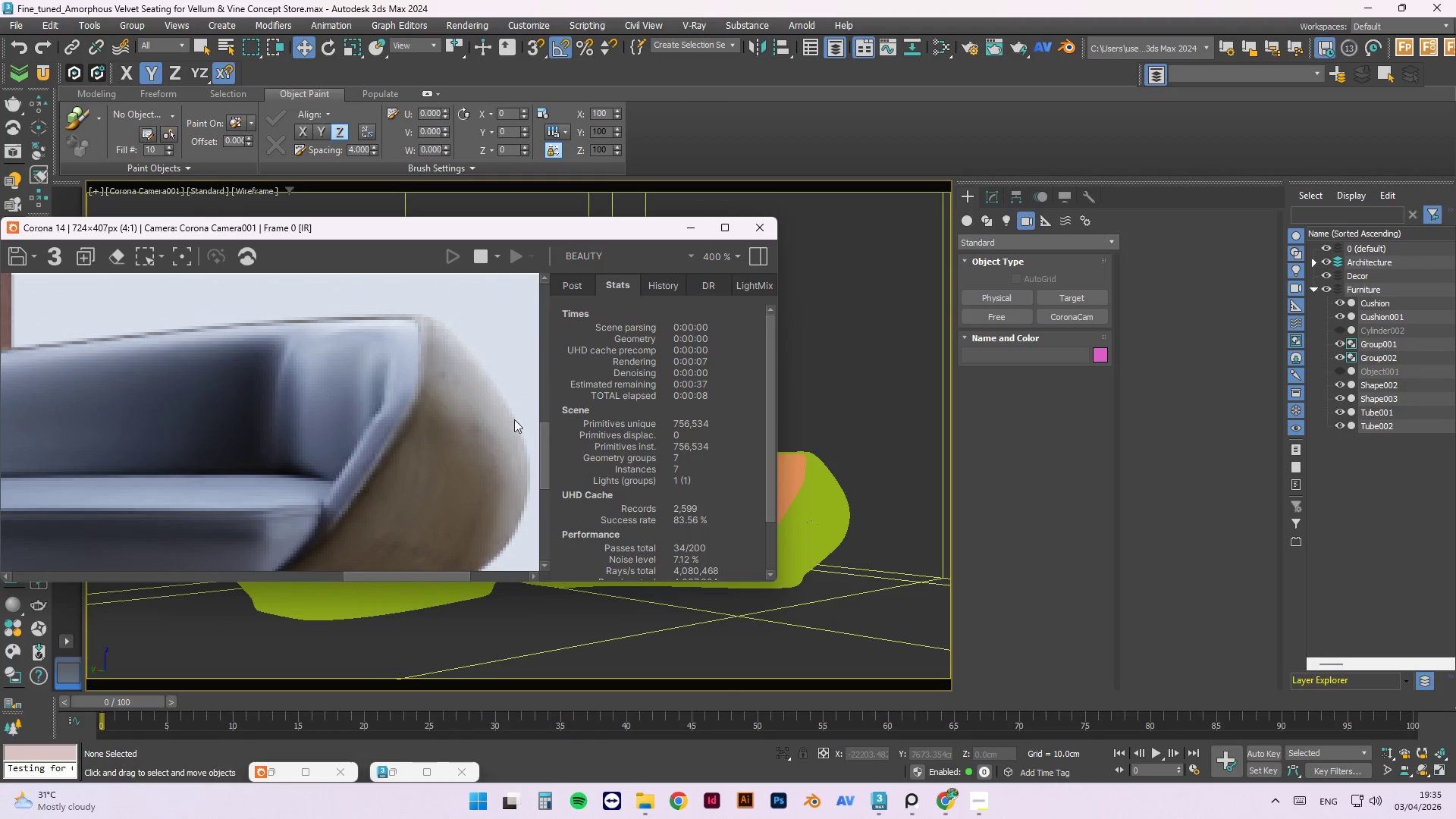 
scroll: coordinate [500, 454], scroll_direction: down, amount: 3.0
 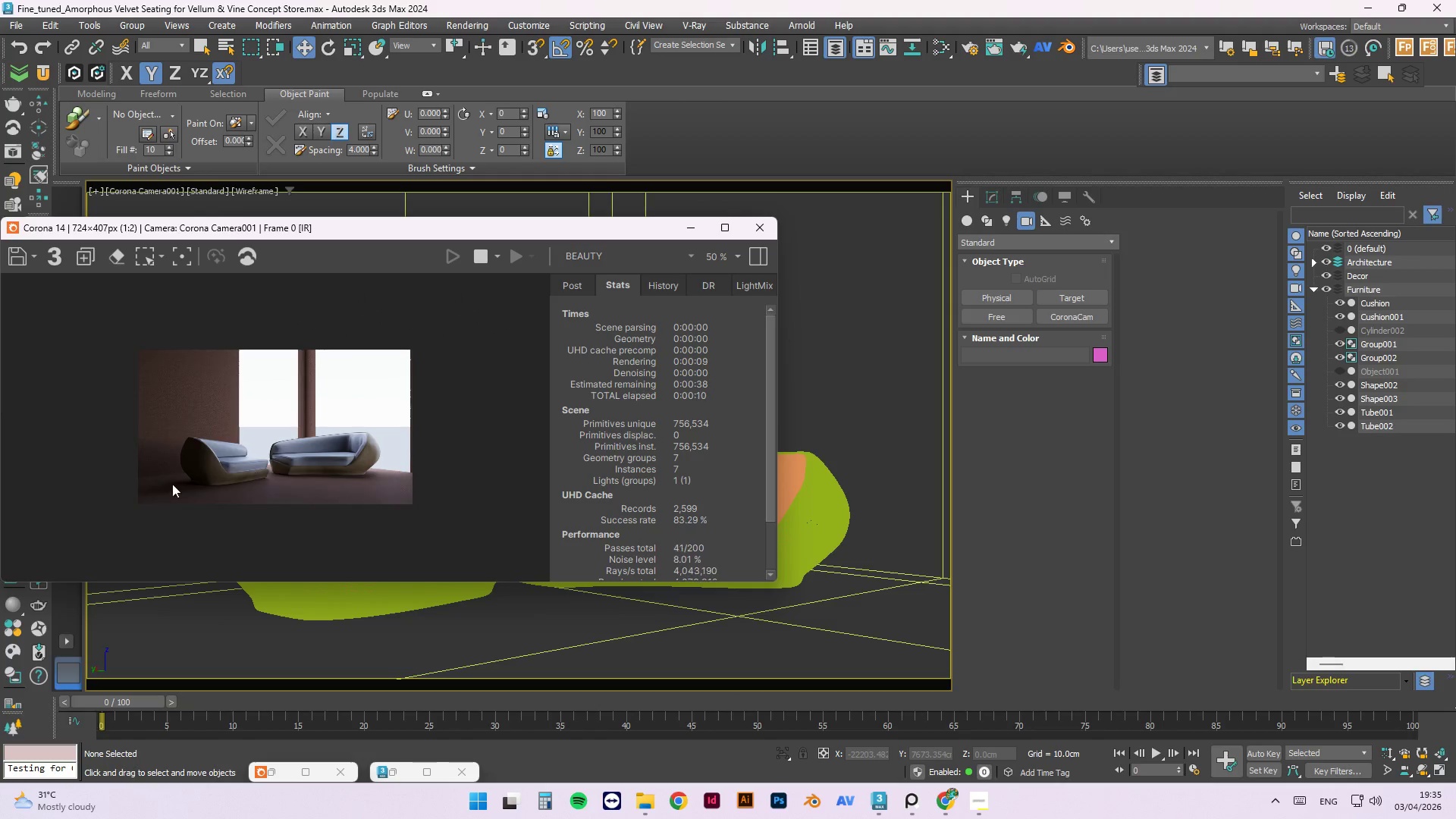 
scroll: coordinate [161, 489], scroll_direction: up, amount: 2.0
 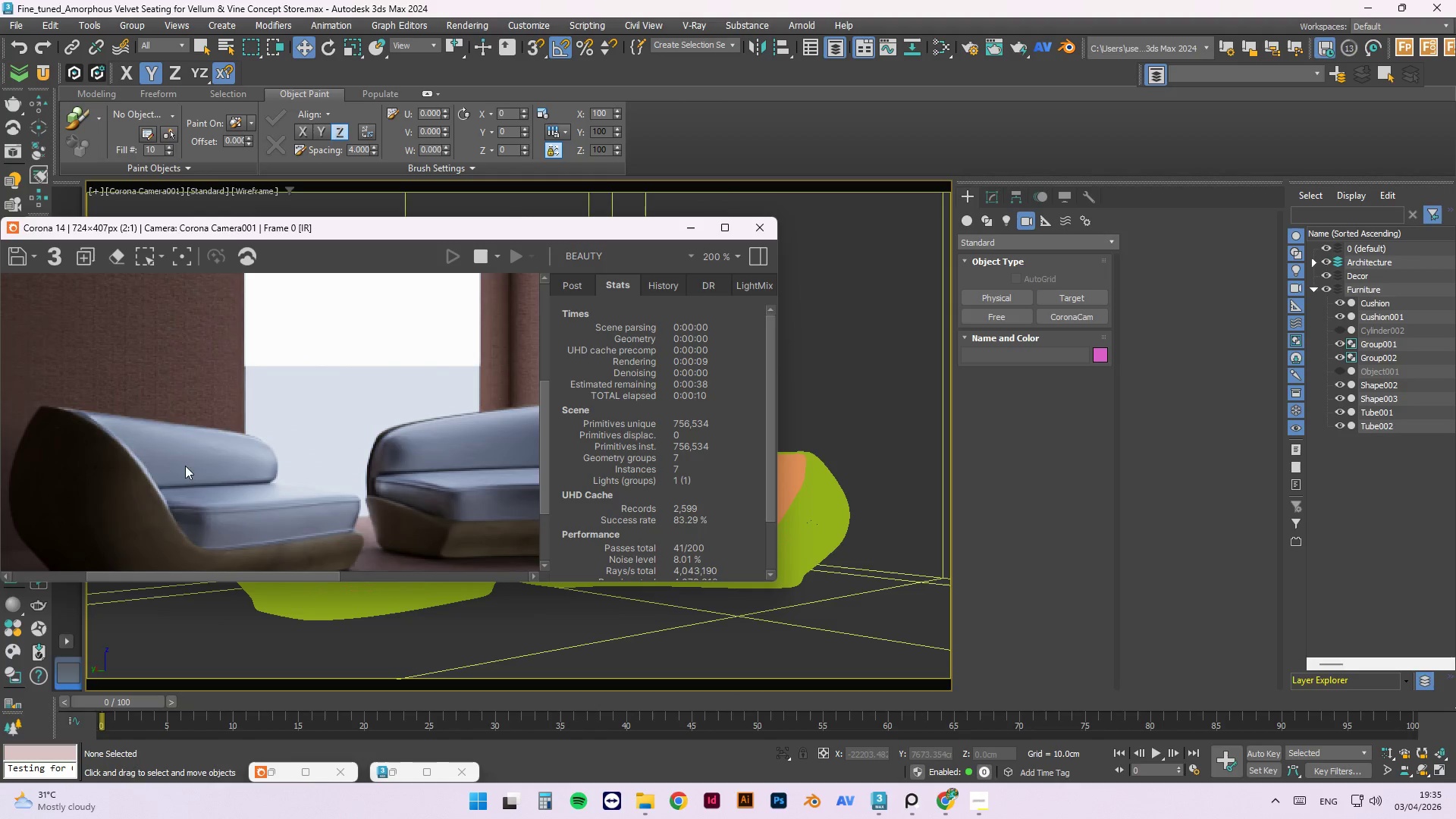 
scroll: coordinate [312, 413], scroll_direction: none, amount: 0.0
 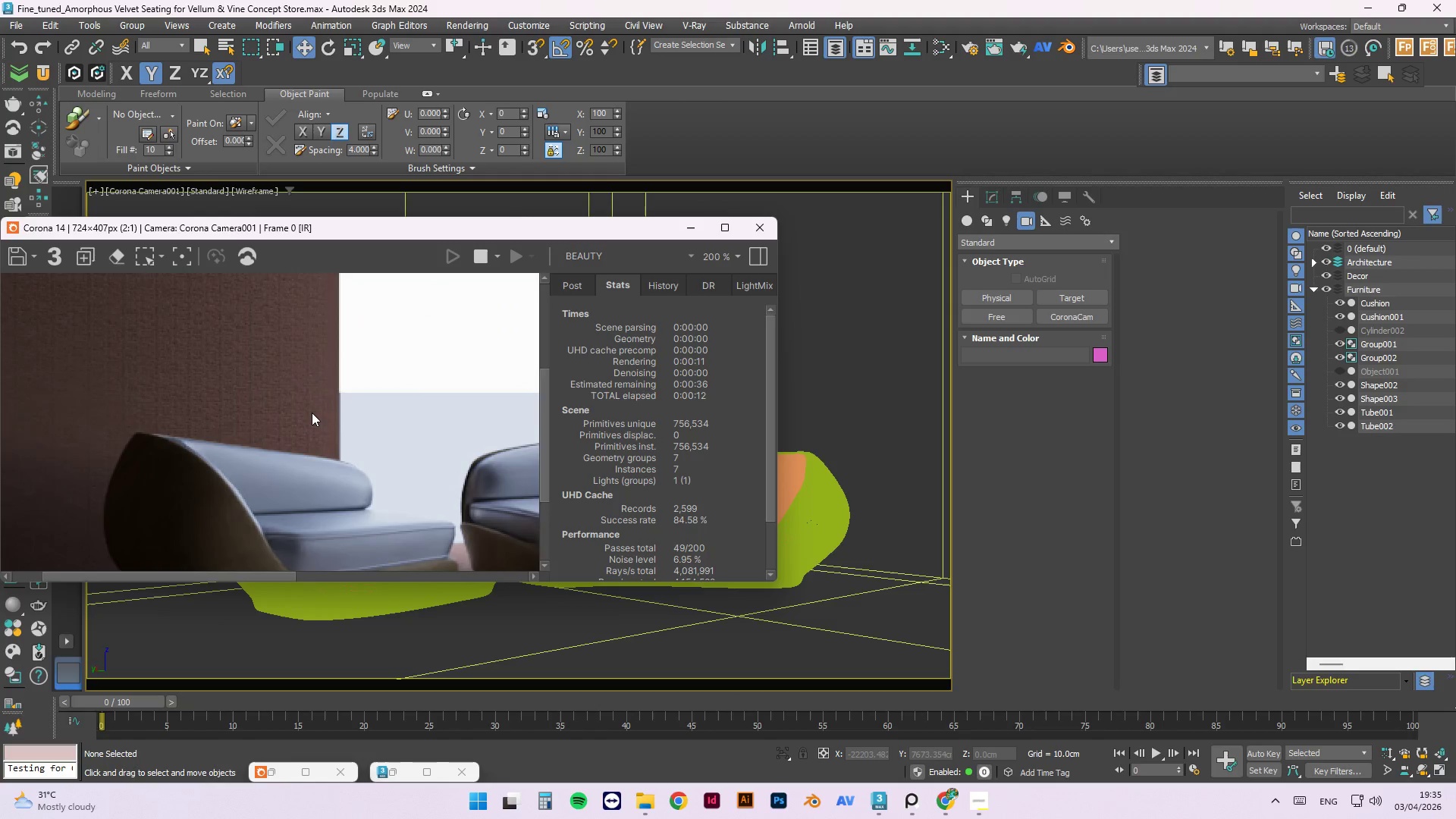 
scroll: coordinate [312, 413], scroll_direction: down, amount: 1.0
 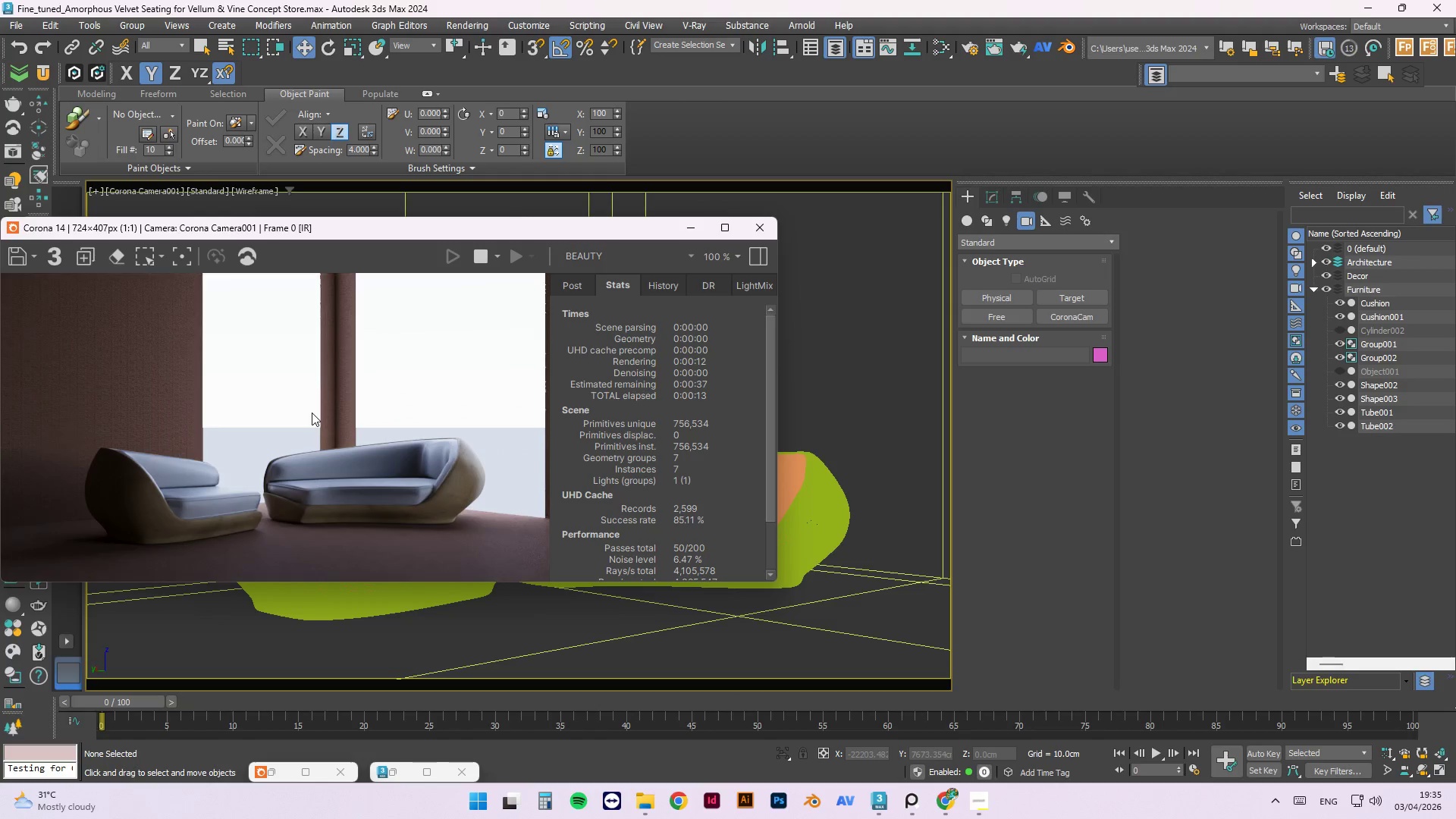 
scroll: coordinate [351, 411], scroll_direction: up, amount: 1.0
 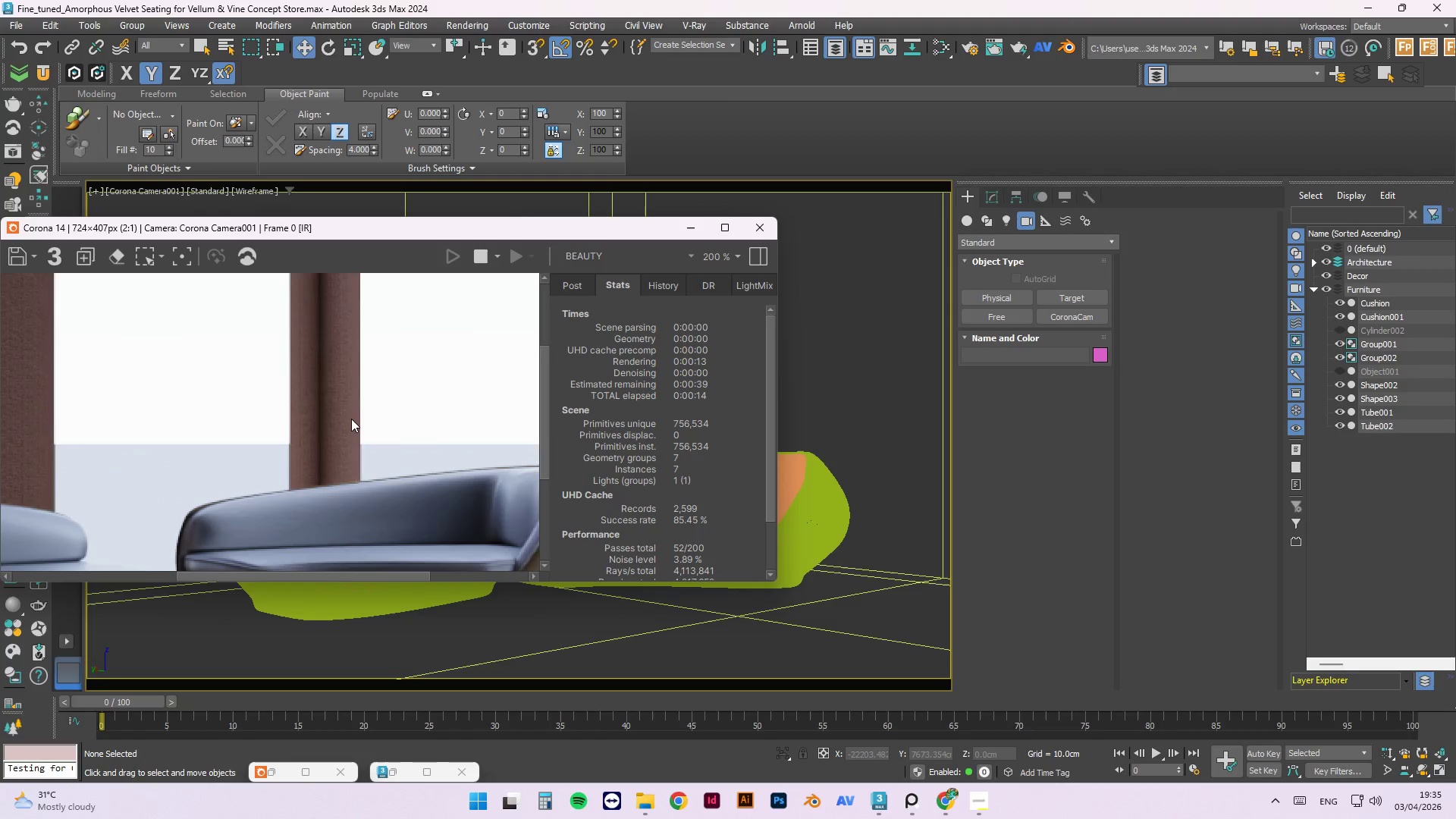 
scroll: coordinate [351, 418], scroll_direction: down, amount: 2.0
 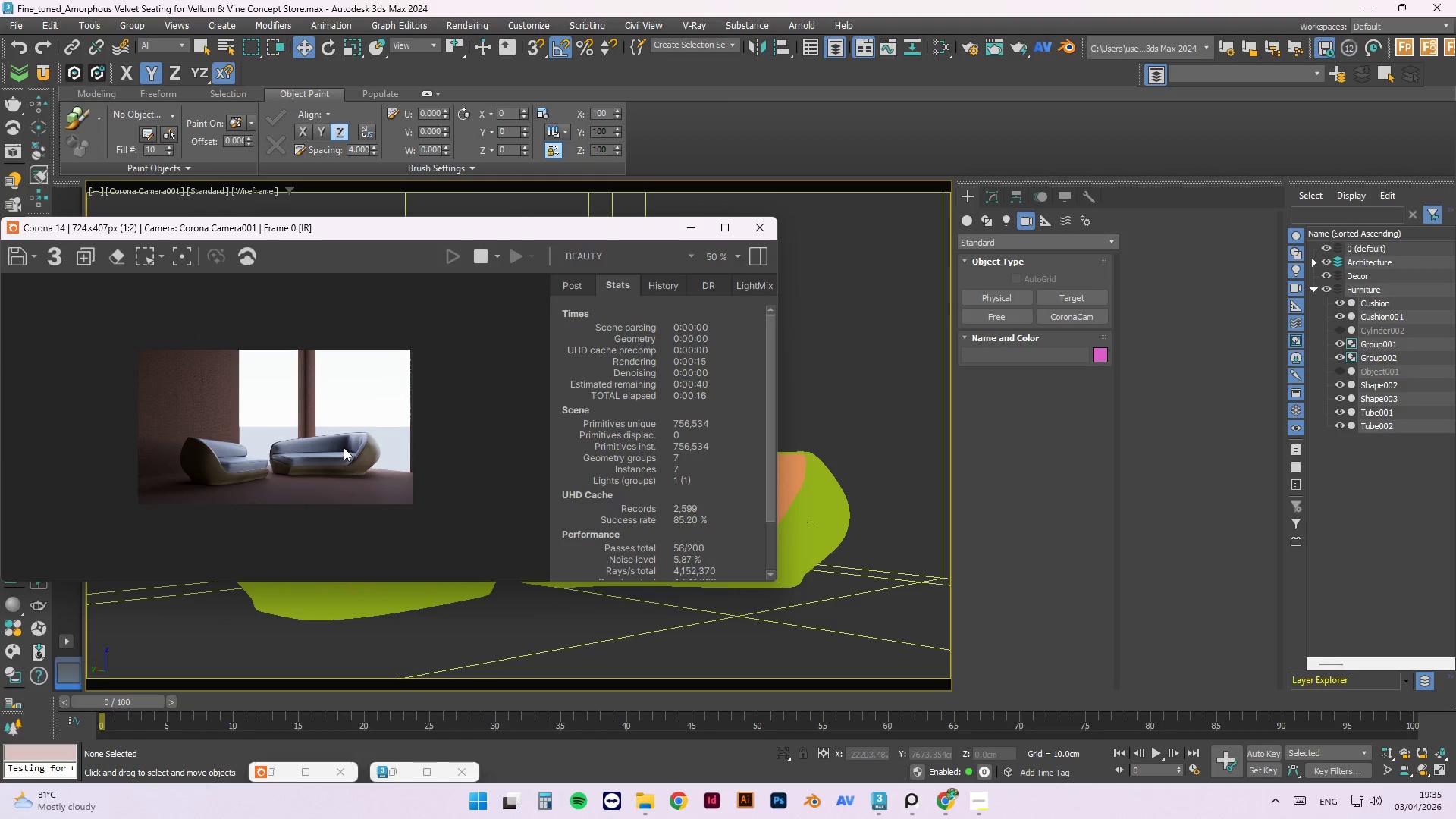 
scroll: coordinate [328, 448], scroll_direction: up, amount: 1.0
 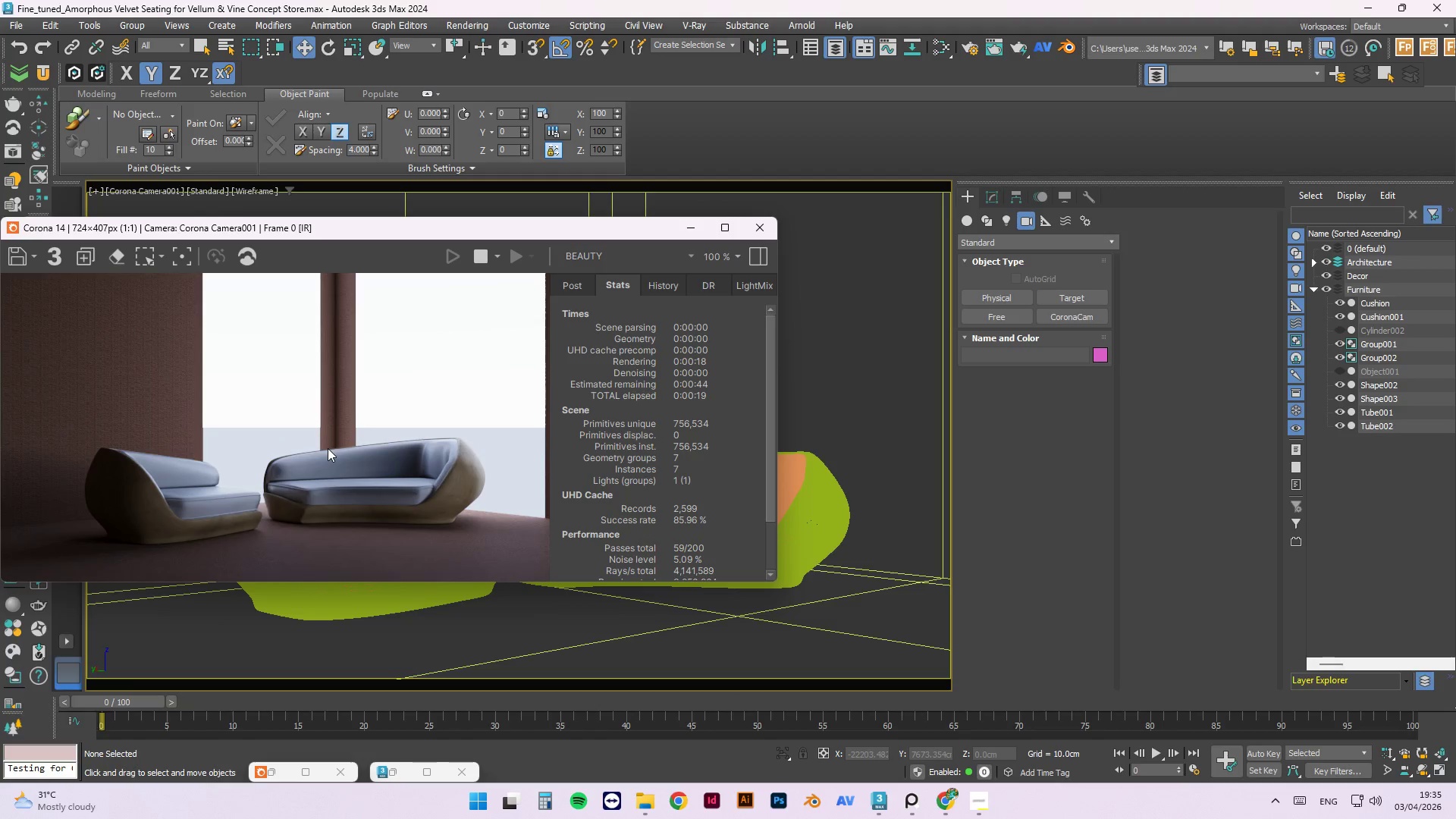 
left_click_drag(start_coordinate=[532, 235], to_coordinate=[1117, 310])
 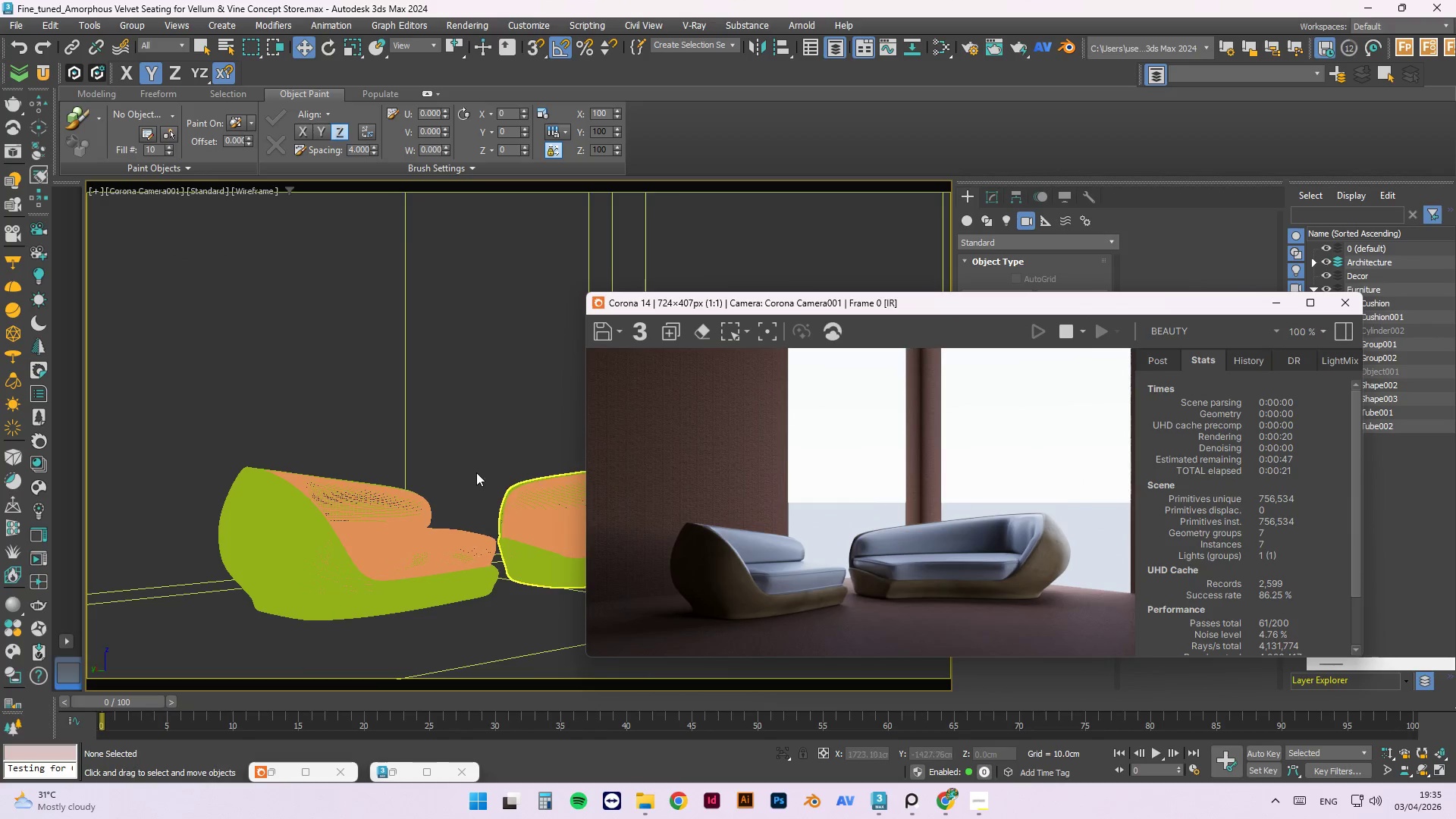 
left_click([476, 467])
 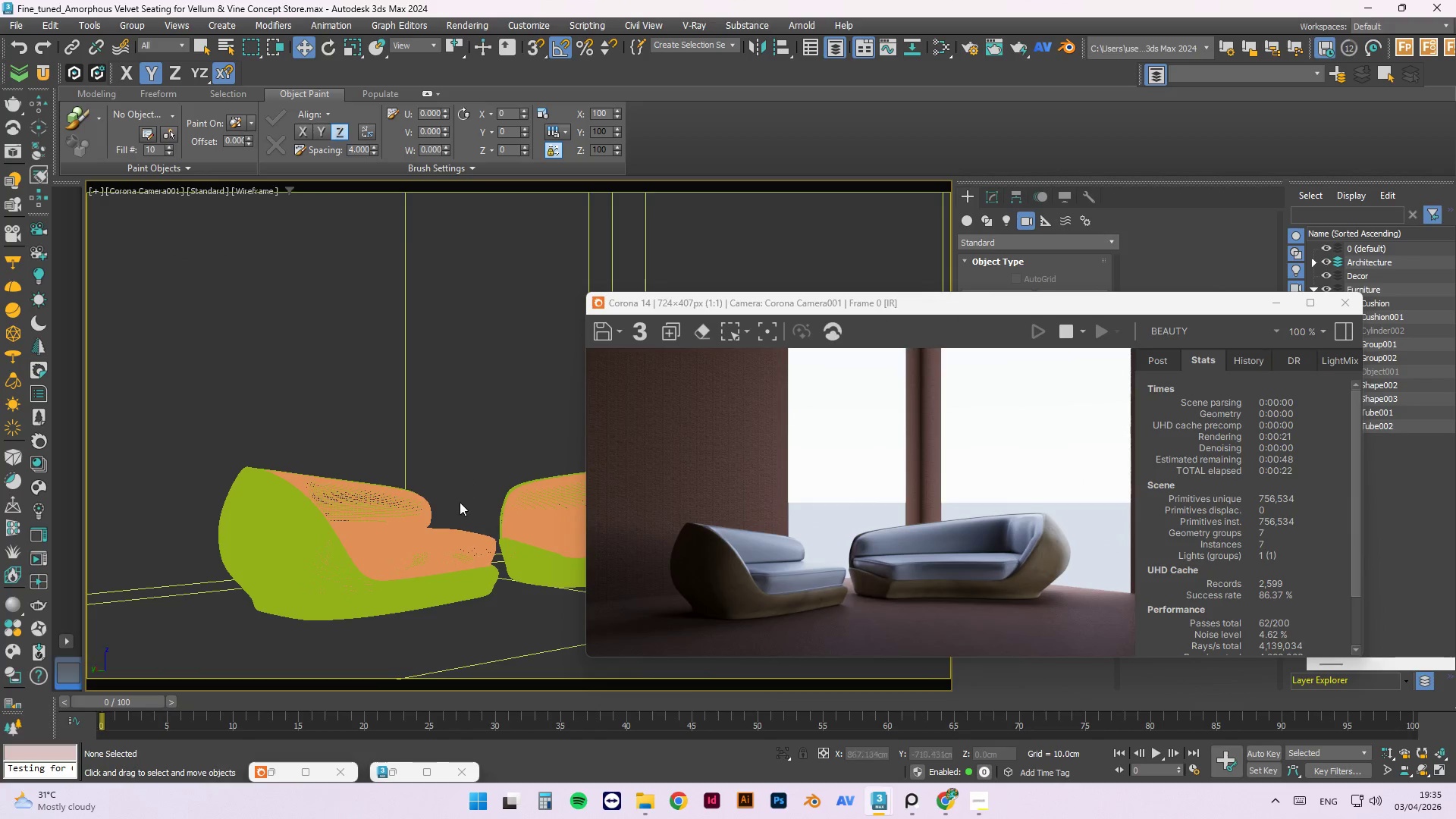 
left_click([442, 524])
 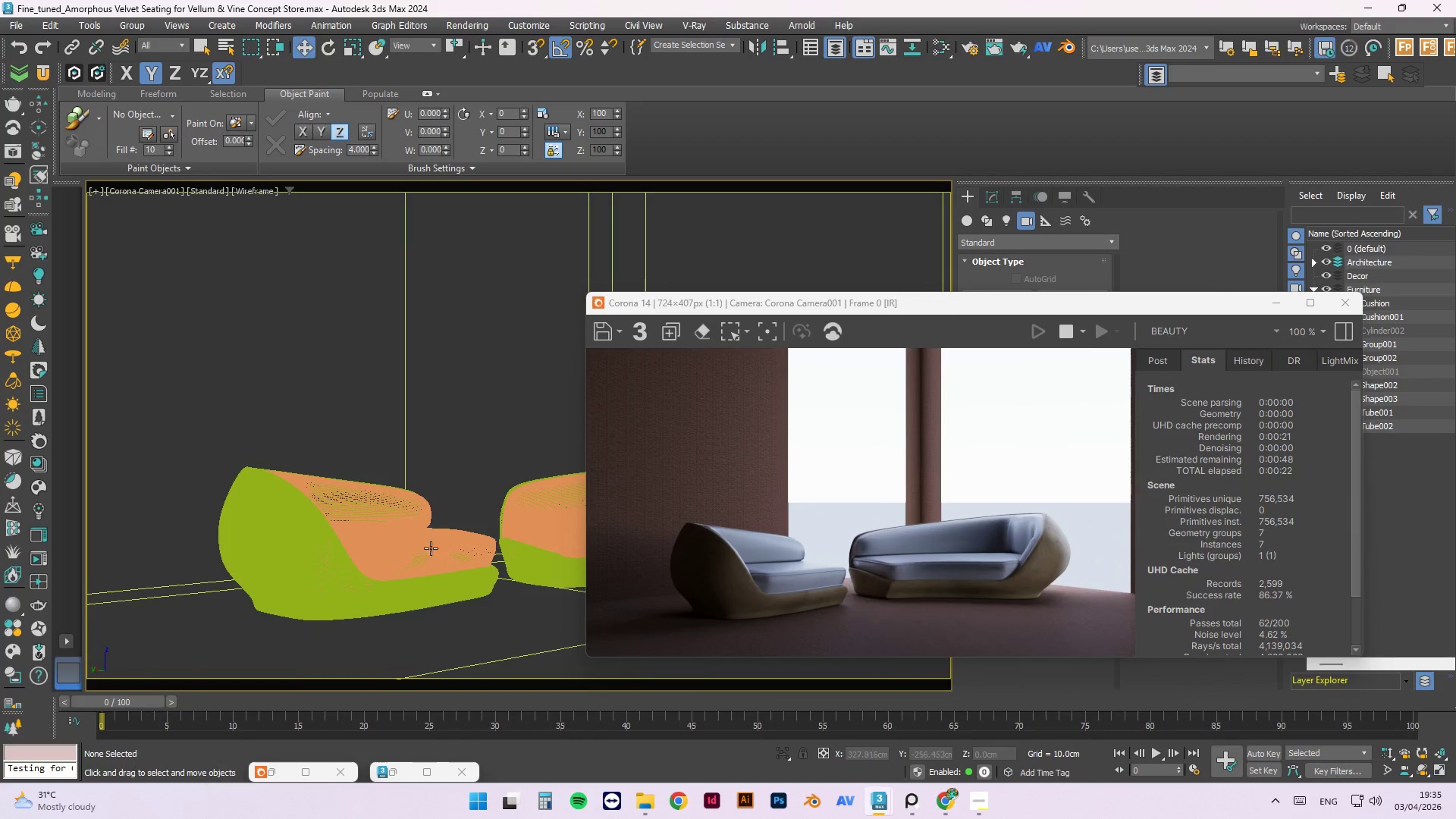 
left_click([425, 554])
 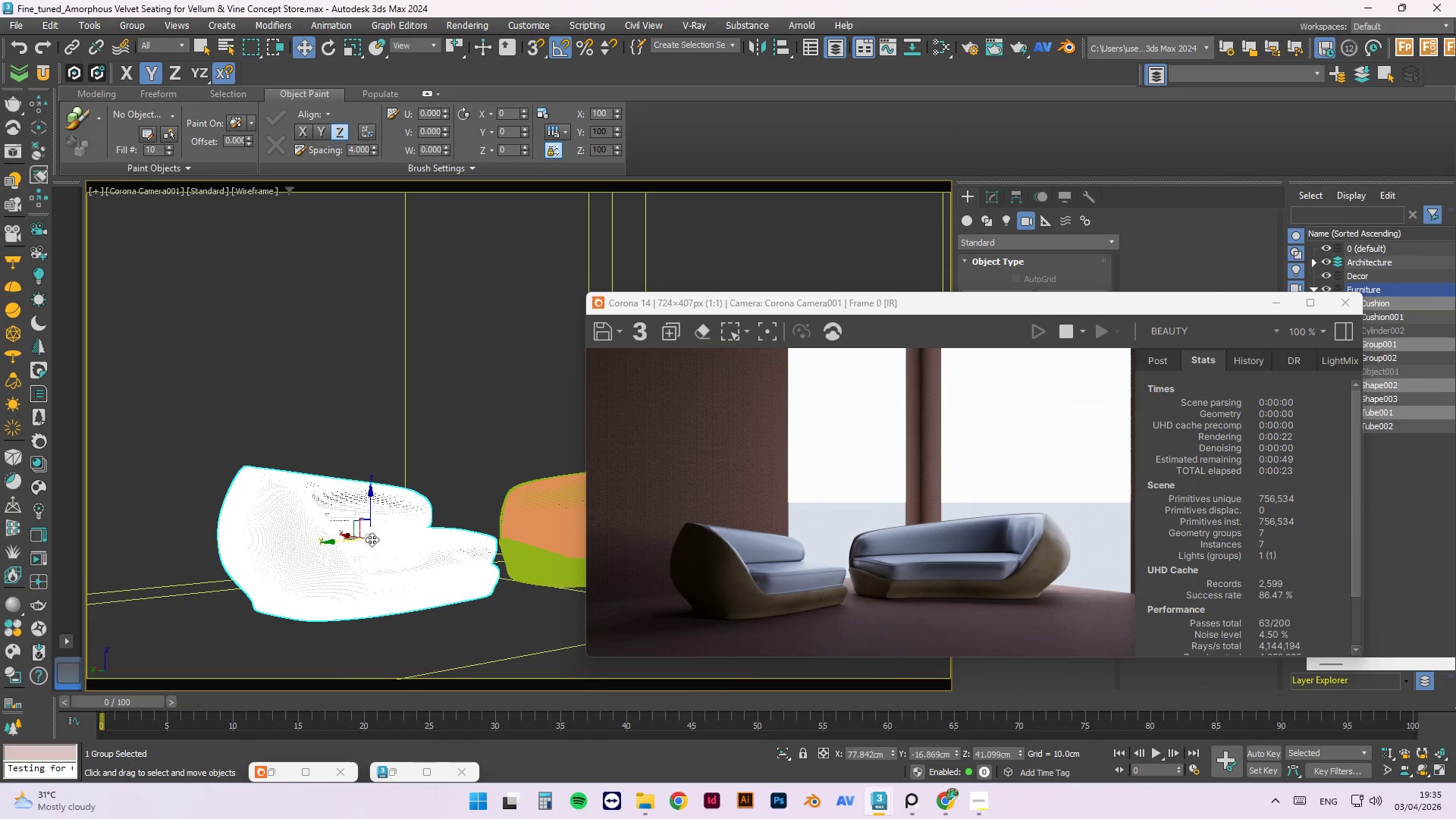 
hold_key(key=ControlLeft, duration=0.81)
 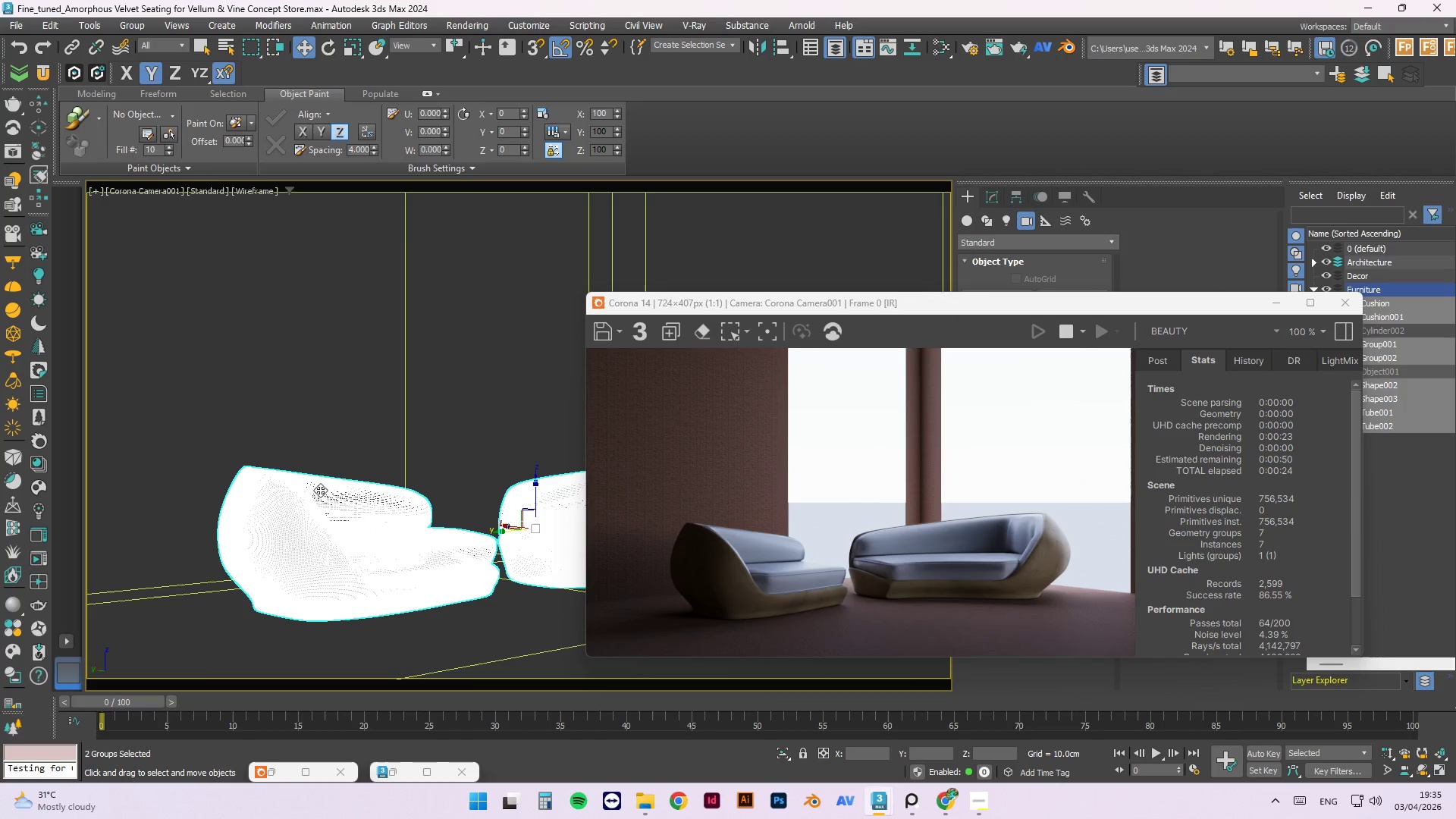 
scroll: coordinate [354, 524], scroll_direction: down, amount: 2.0
 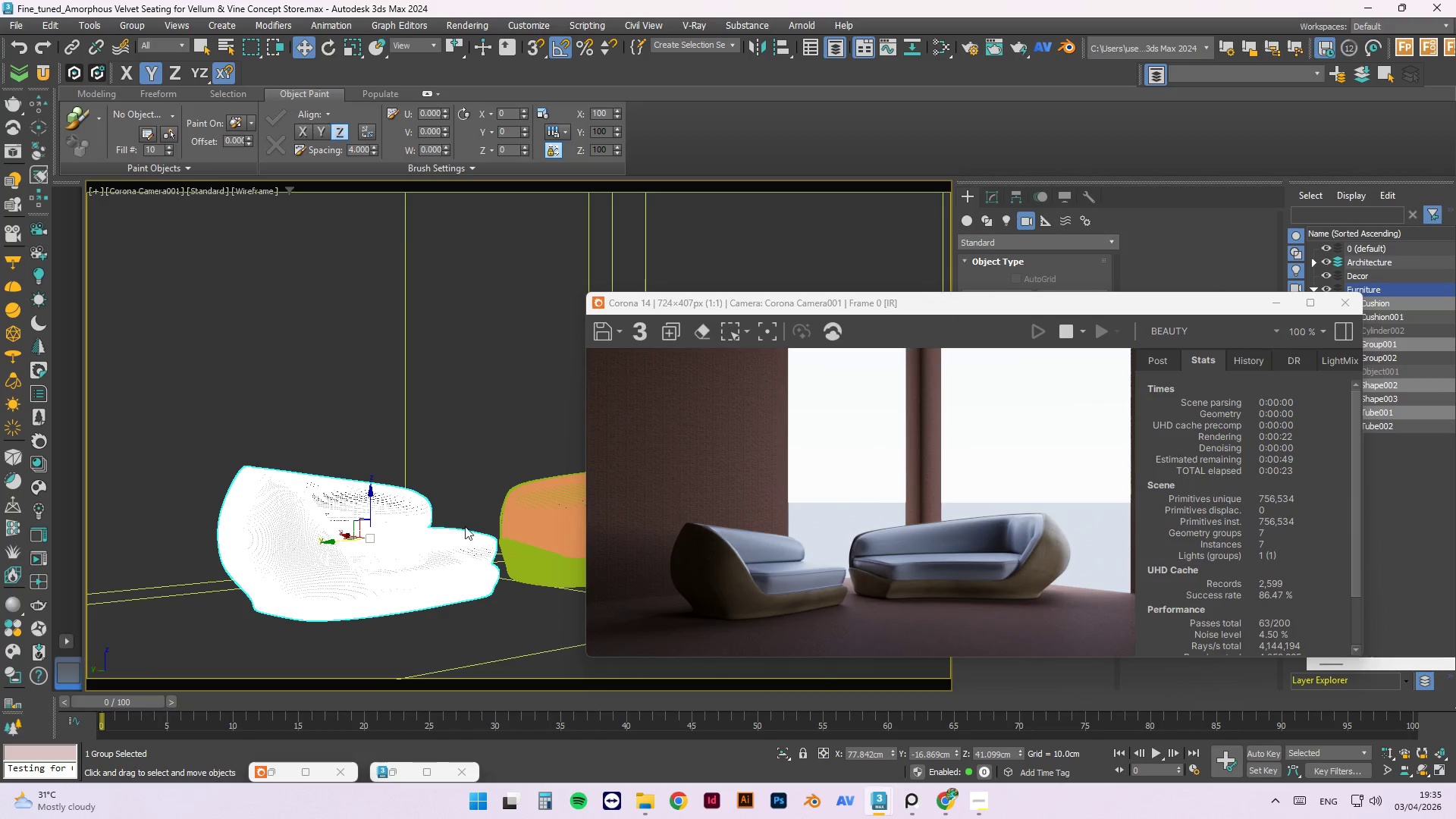 
left_click([505, 520])
 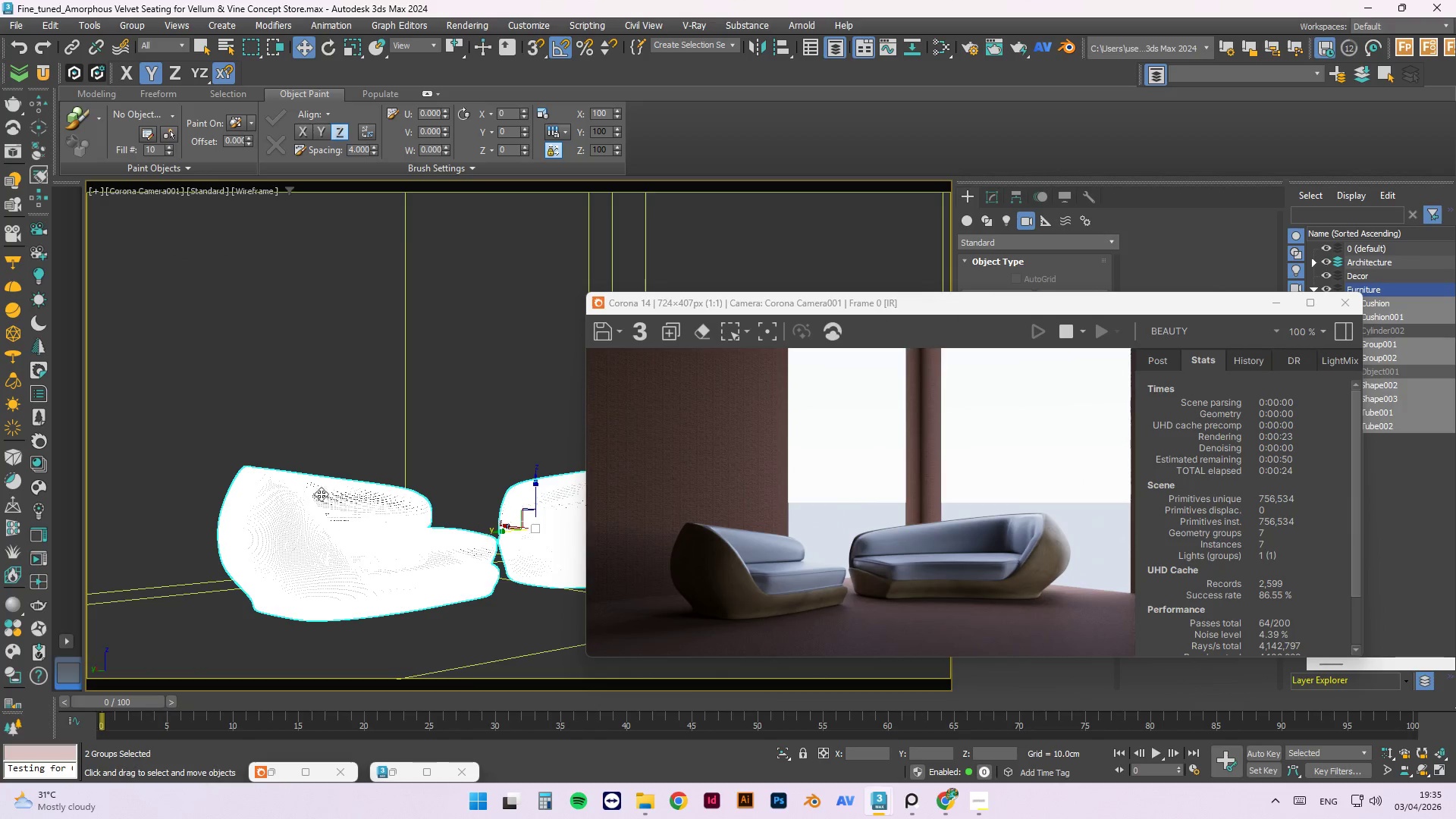 
scroll: coordinate [319, 493], scroll_direction: down, amount: 1.0
 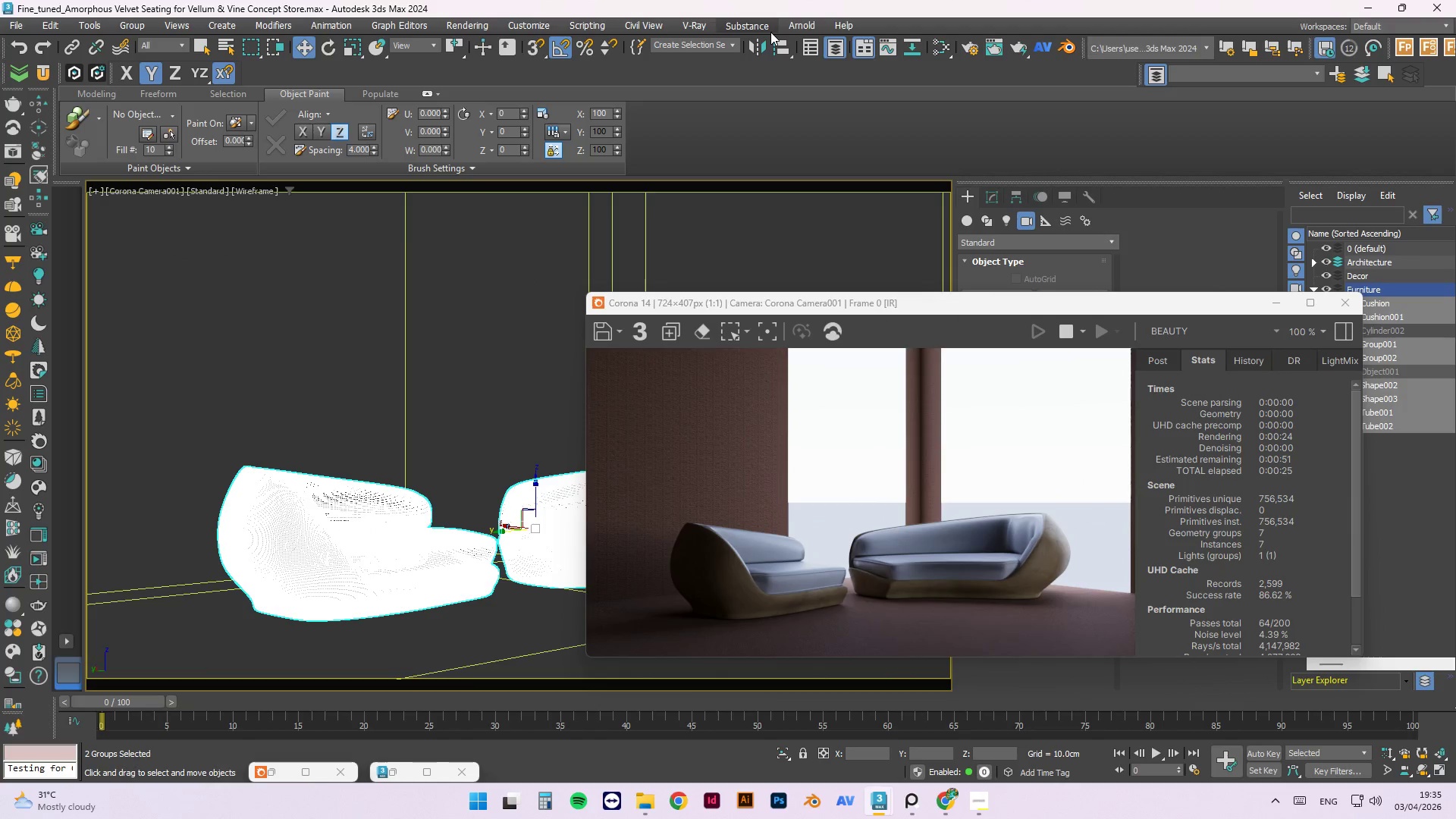 
left_click([758, 46])
 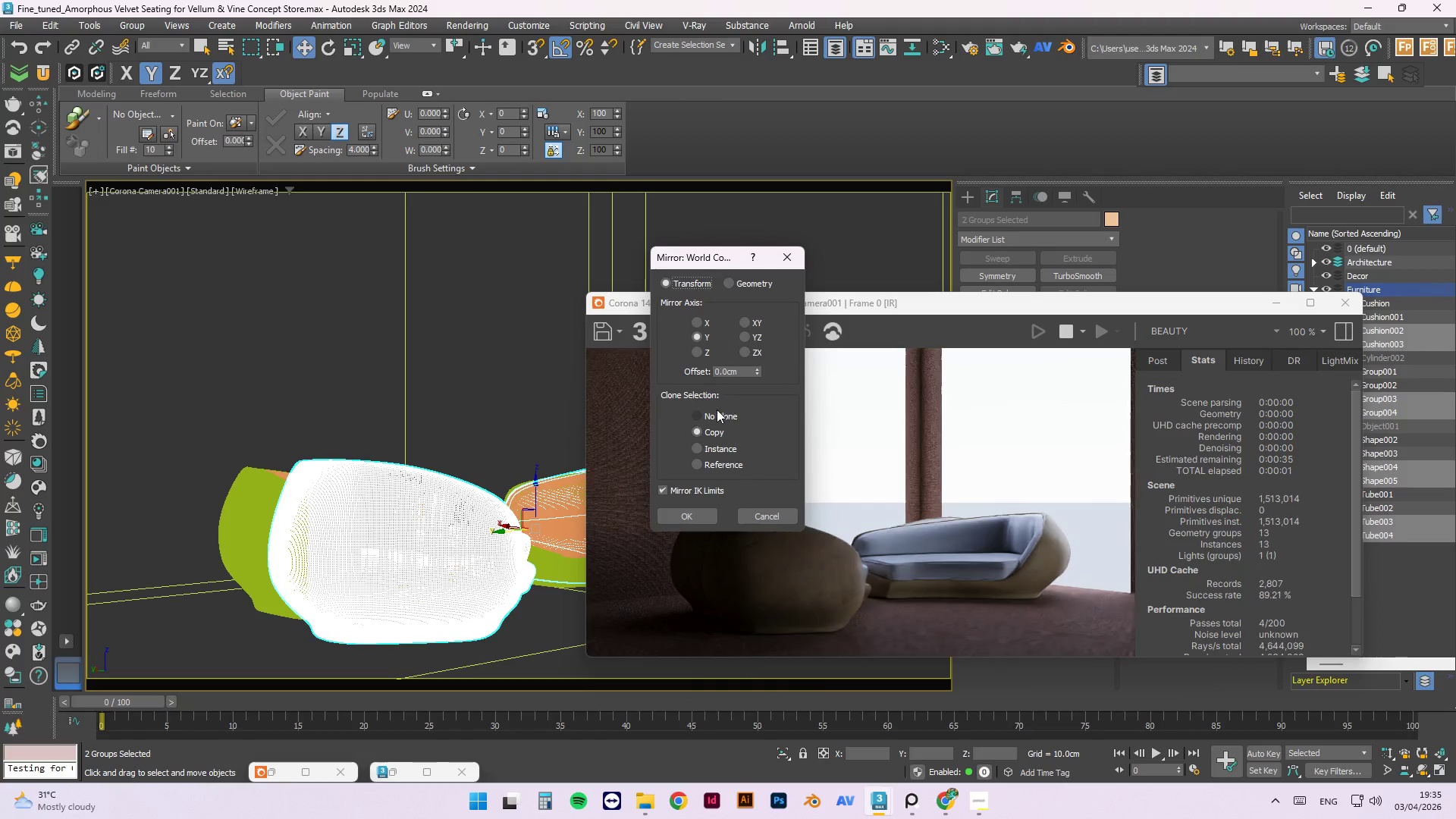 
left_click([700, 321])
 